 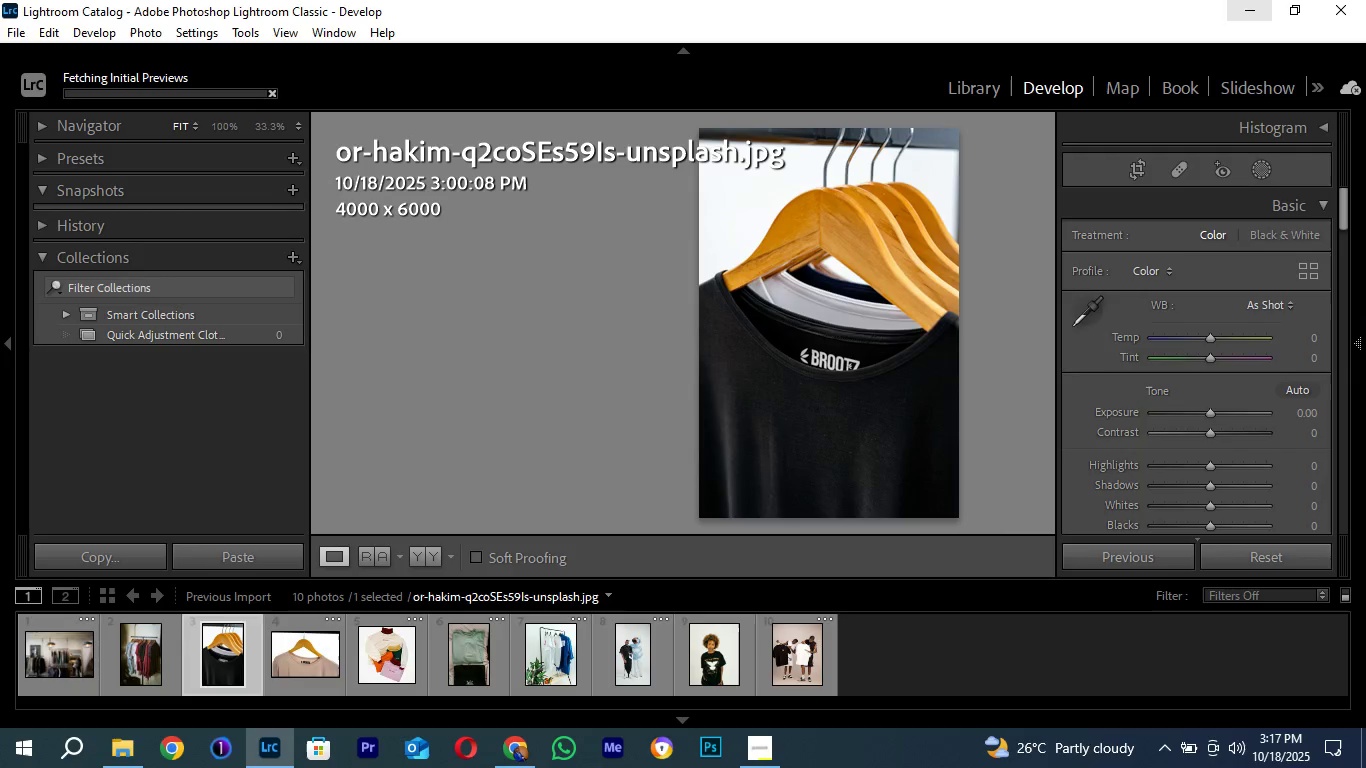 
left_click([1206, 381])
 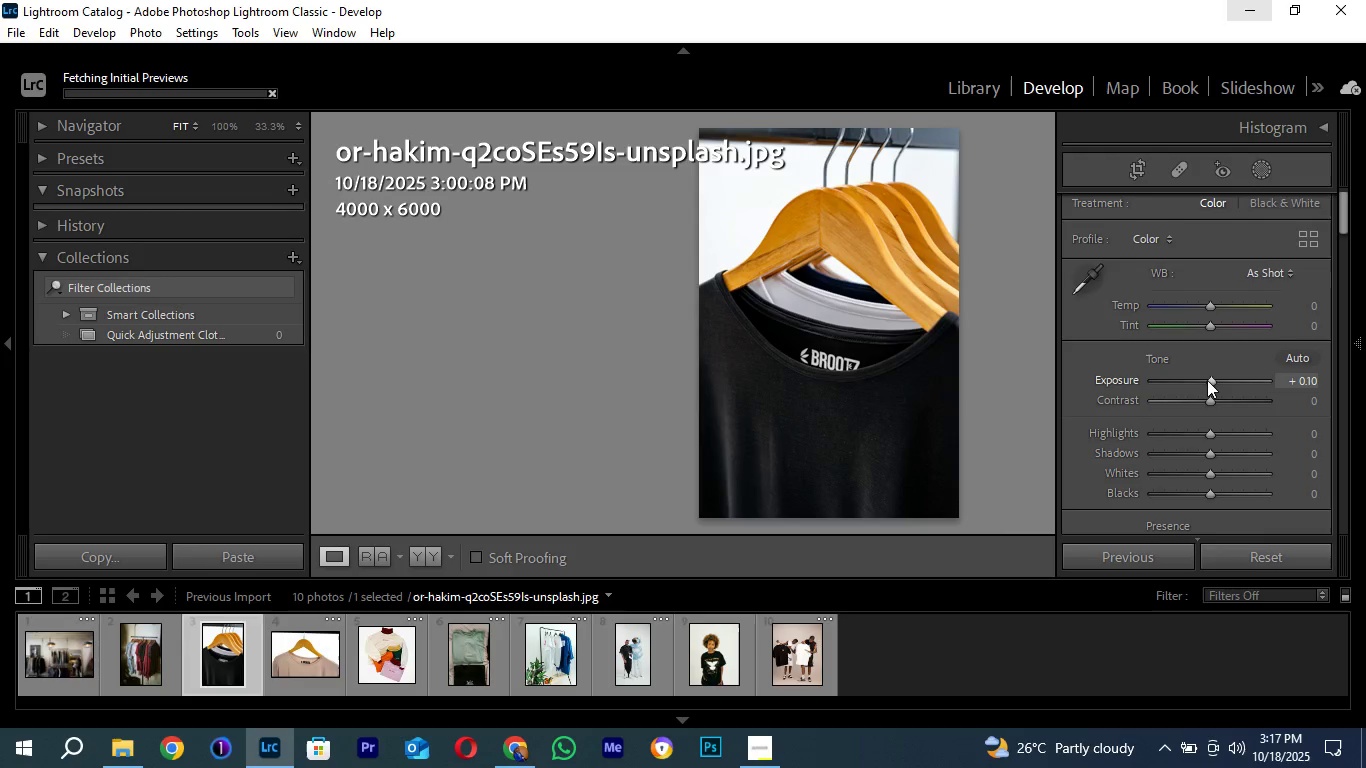 
scroll: coordinate [1207, 380], scroll_direction: up, amount: 1.0
 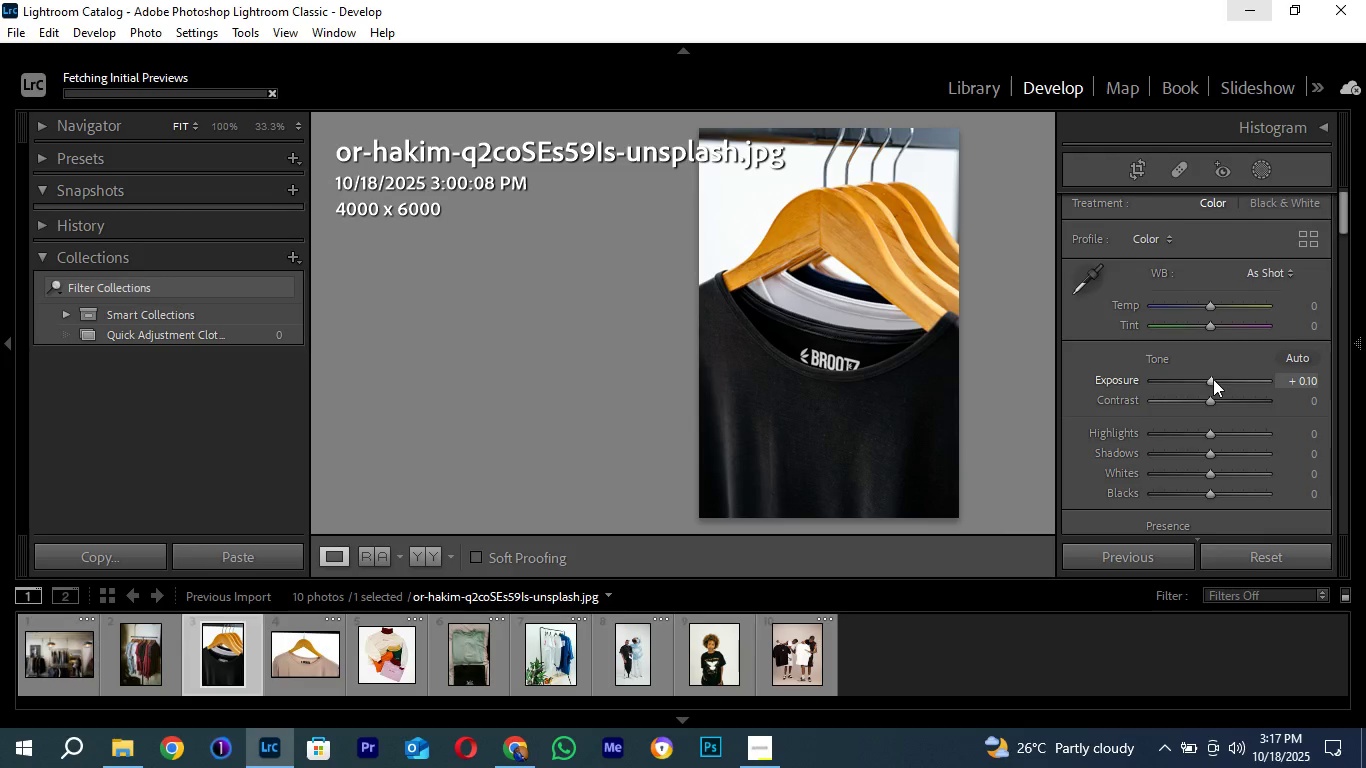 
left_click([1212, 379])
 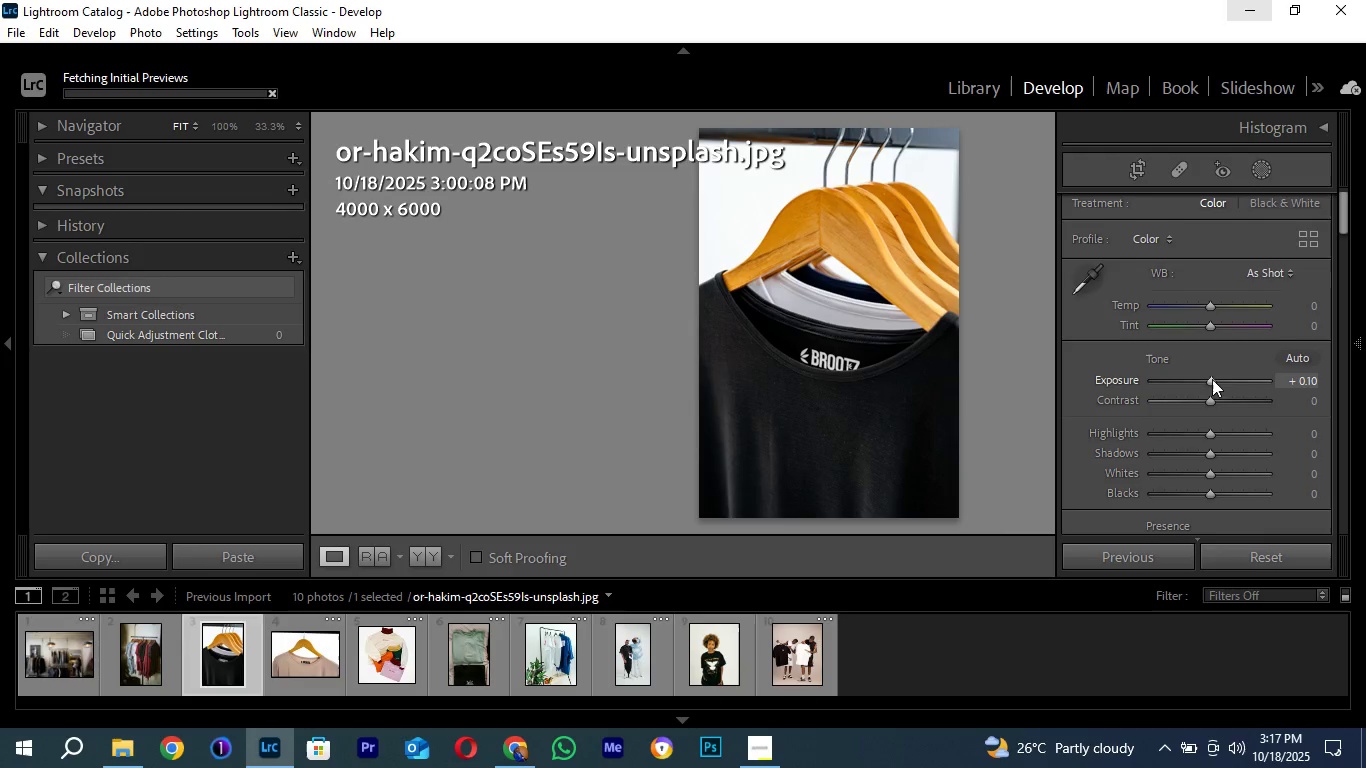 
scroll: coordinate [1212, 379], scroll_direction: up, amount: 3.0
 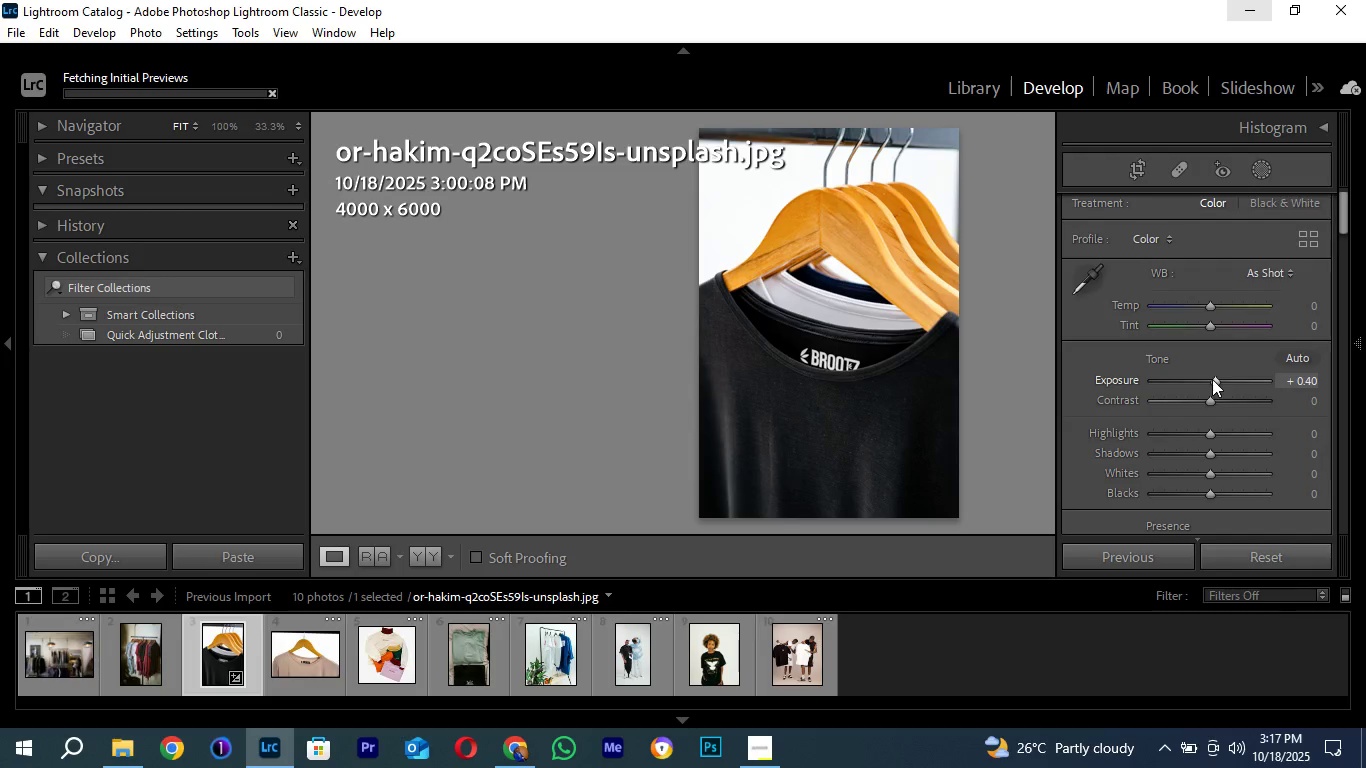 
scroll: coordinate [1212, 379], scroll_direction: down, amount: 1.0
 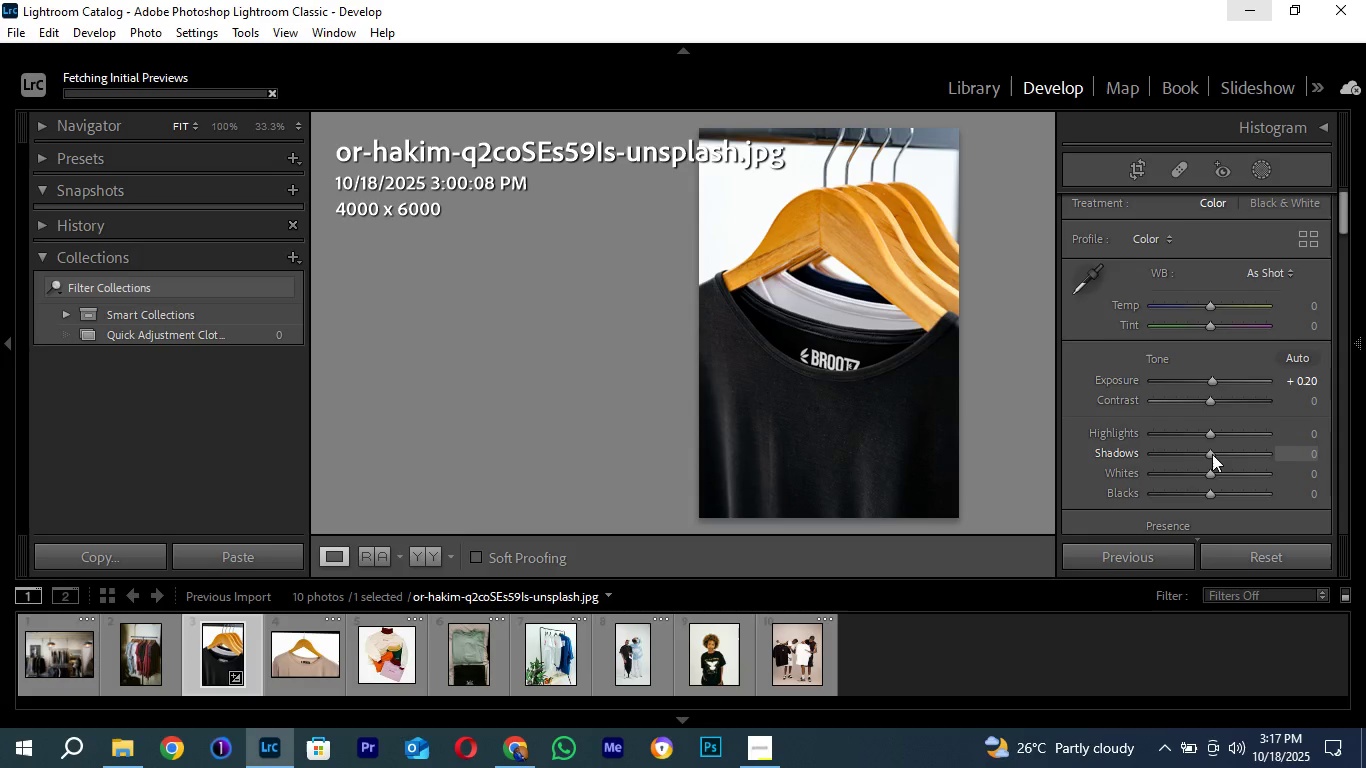 
left_click([1209, 451])
 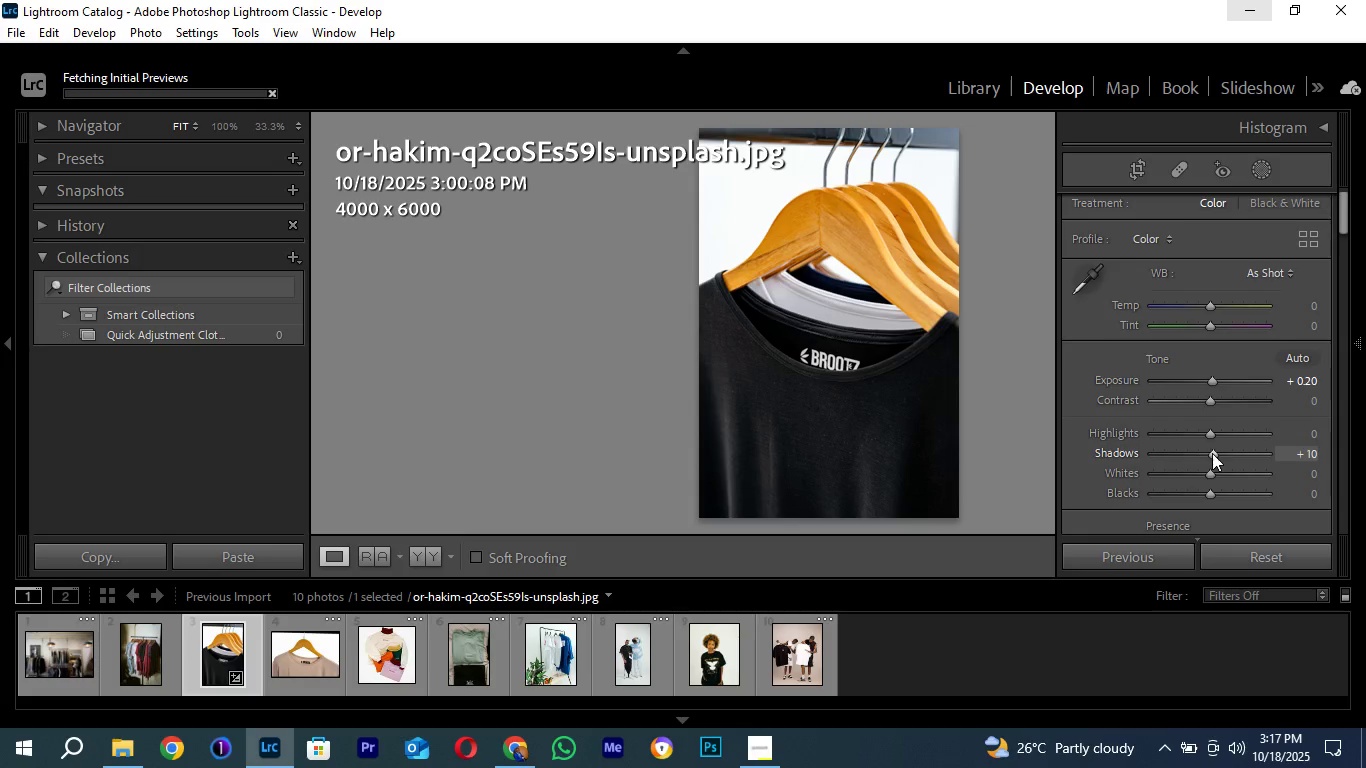 
scroll: coordinate [1212, 453], scroll_direction: up, amount: 7.0
 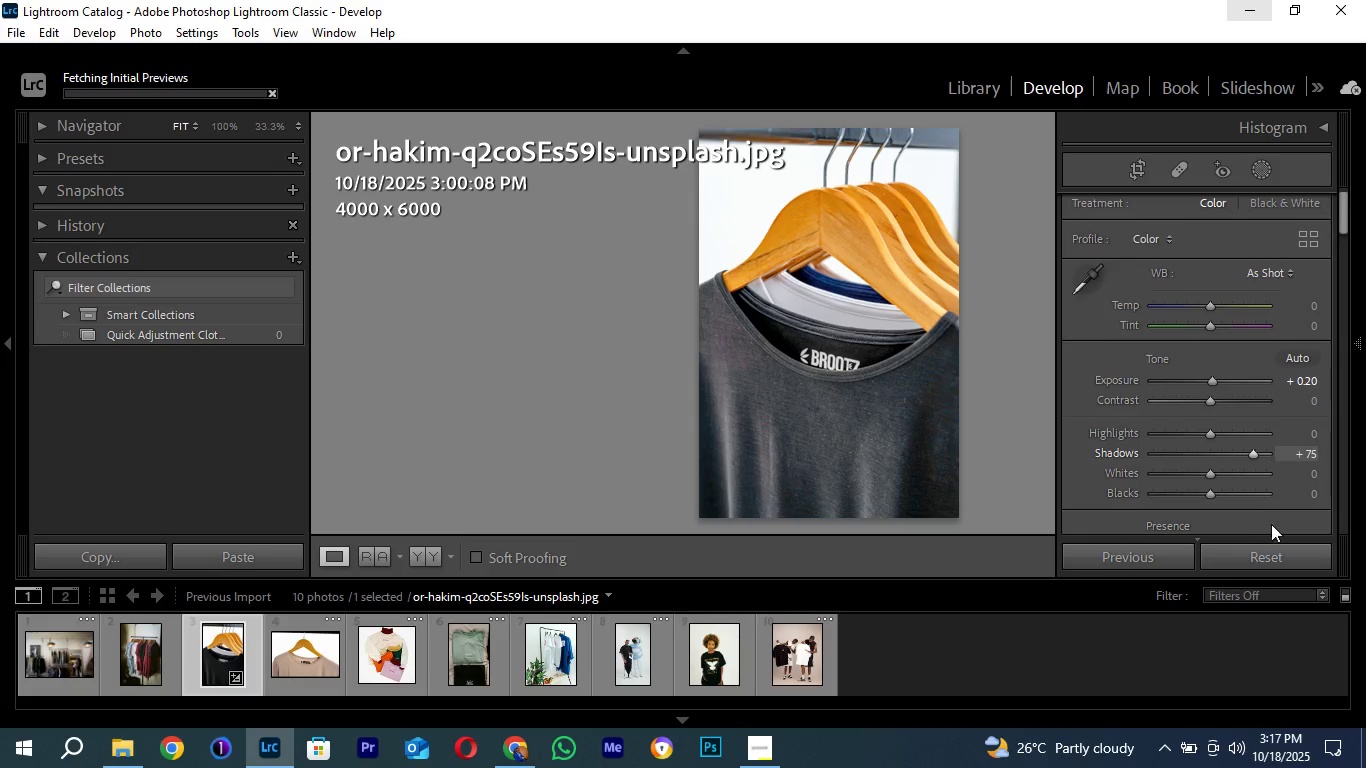 
left_click([1253, 457])
 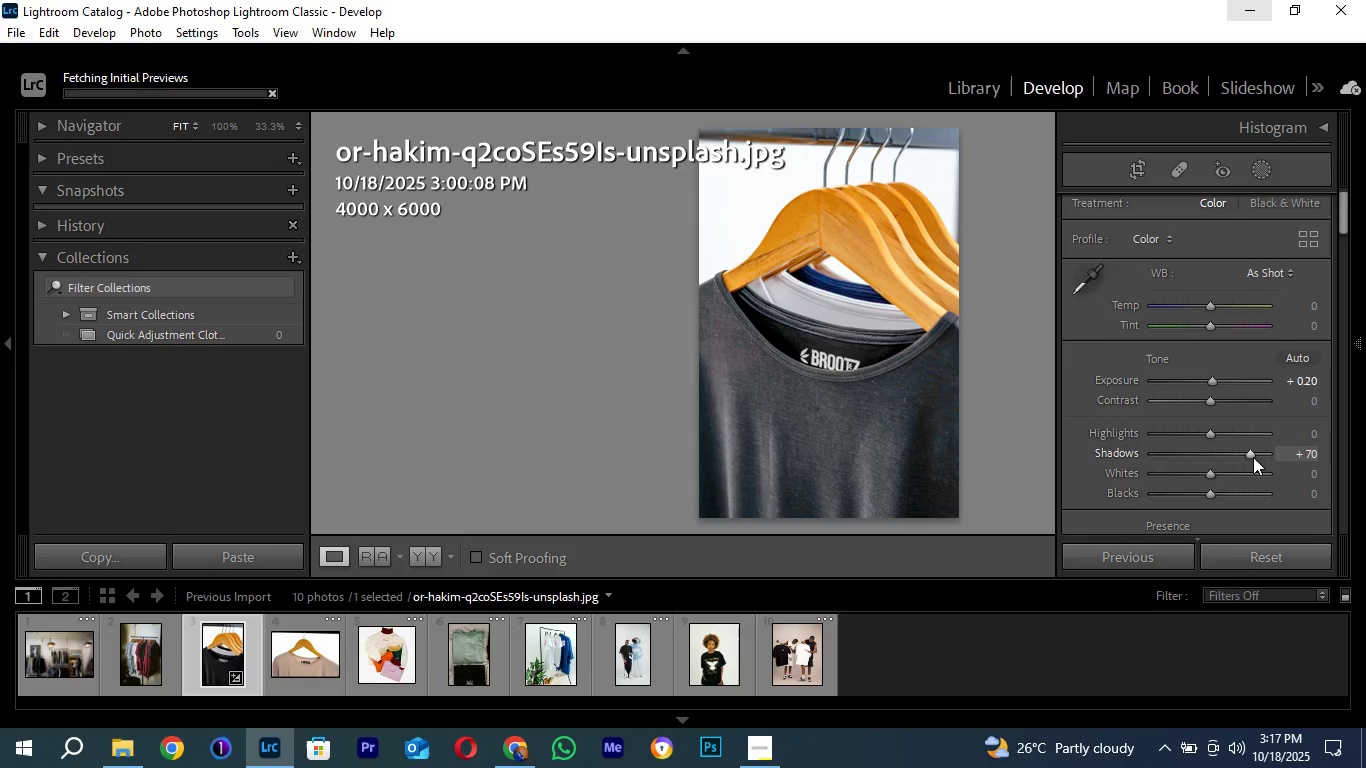 
scroll: coordinate [1253, 457], scroll_direction: down, amount: 6.0
 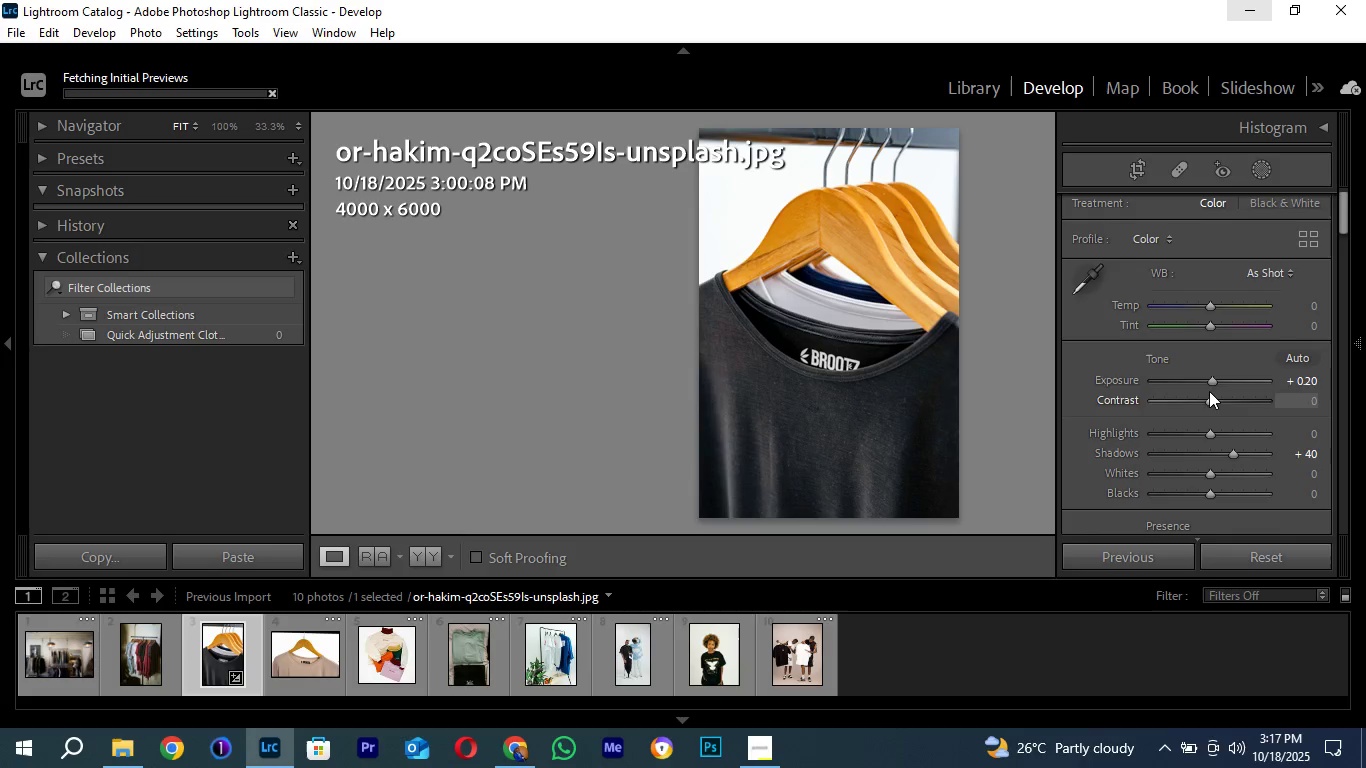 
left_click([1207, 396])
 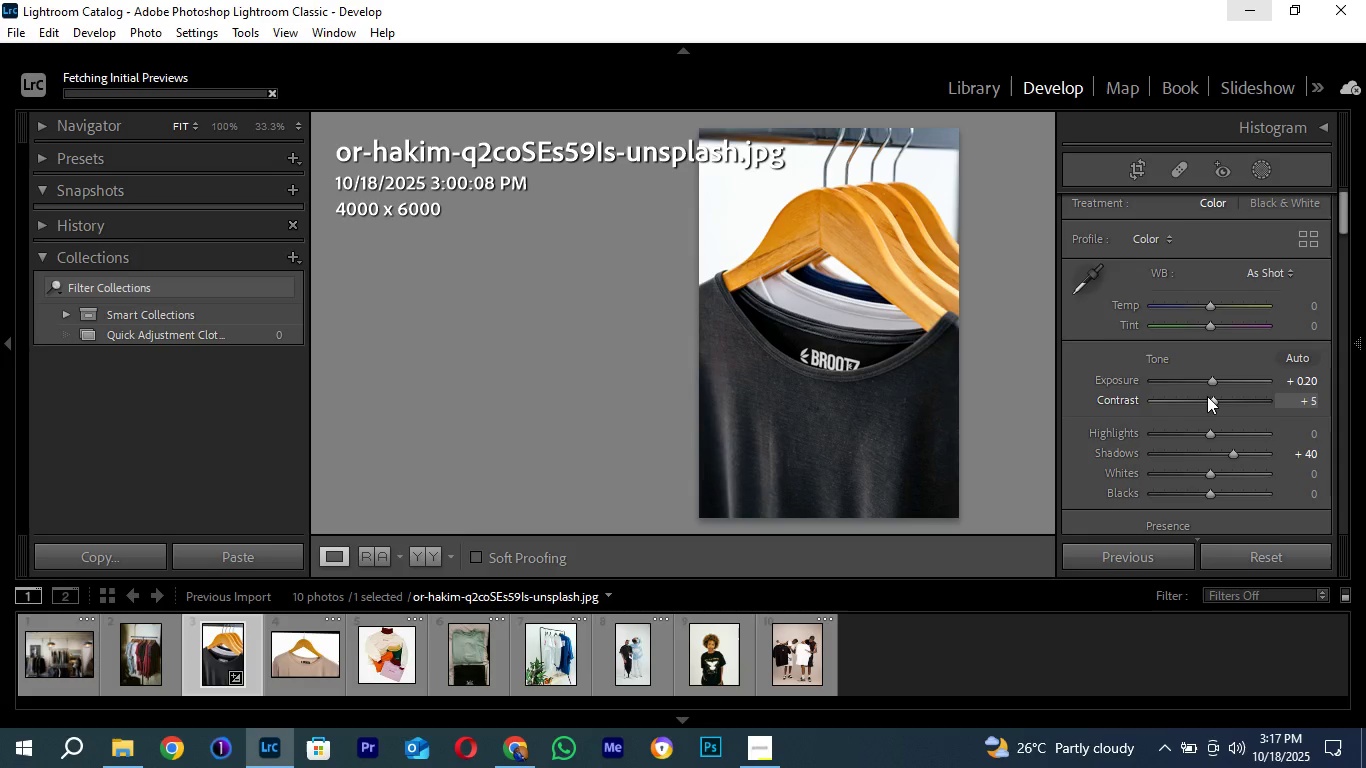 
scroll: coordinate [1207, 396], scroll_direction: up, amount: 6.0
 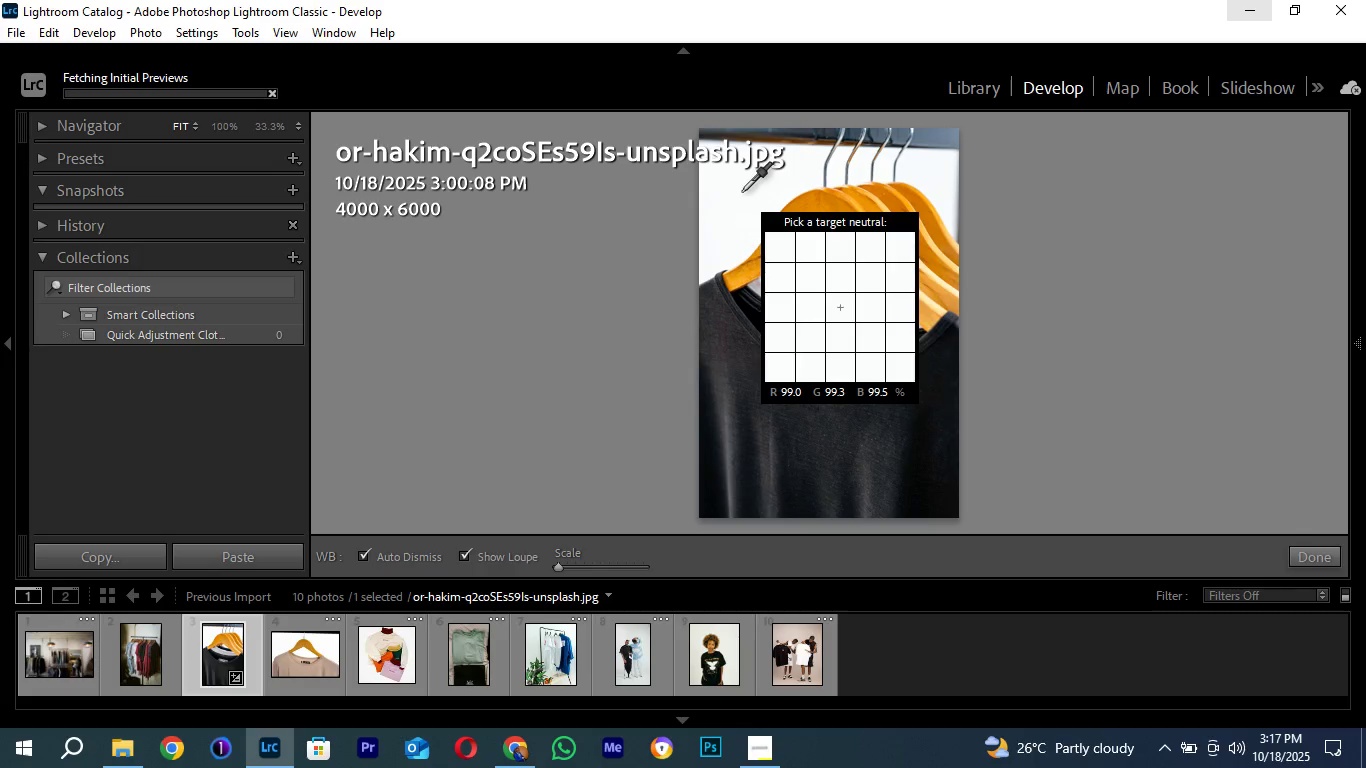 
wait(7.5)
 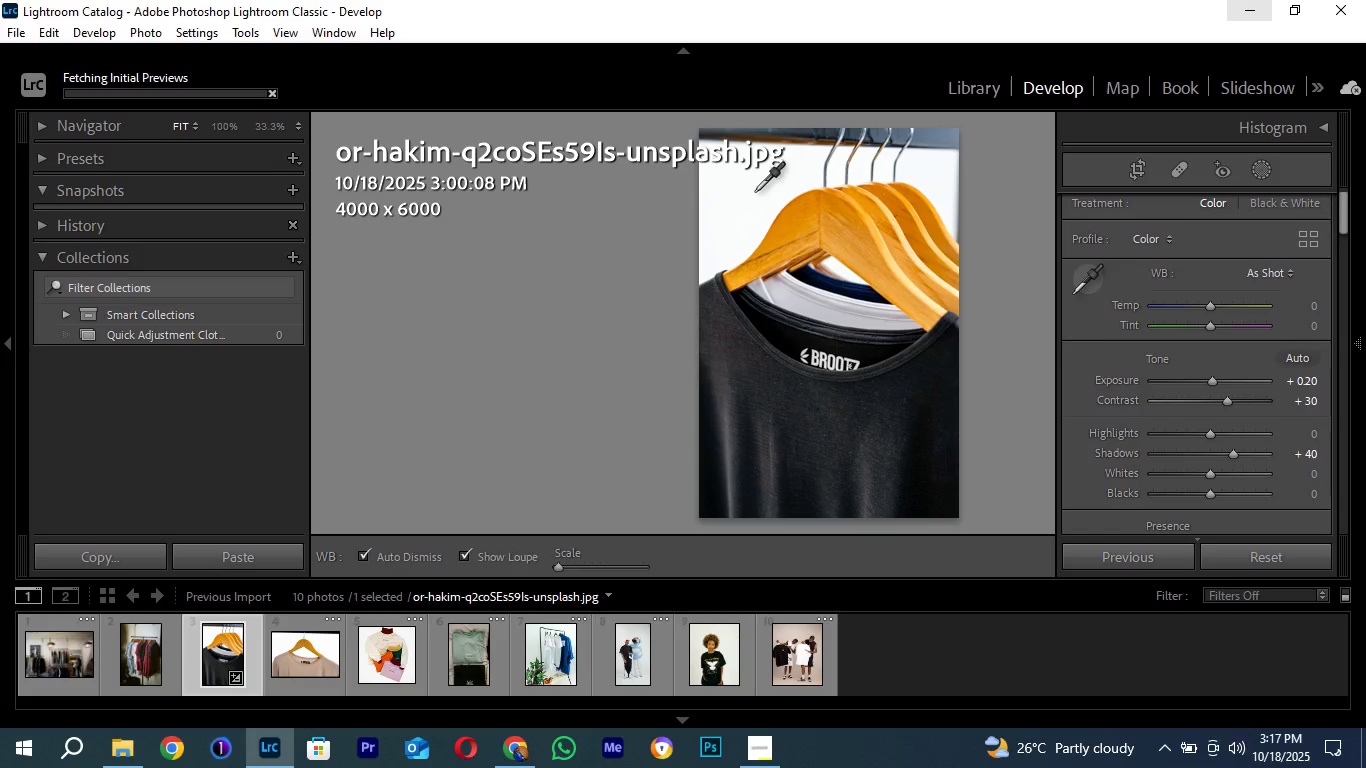 
left_click([741, 192])
 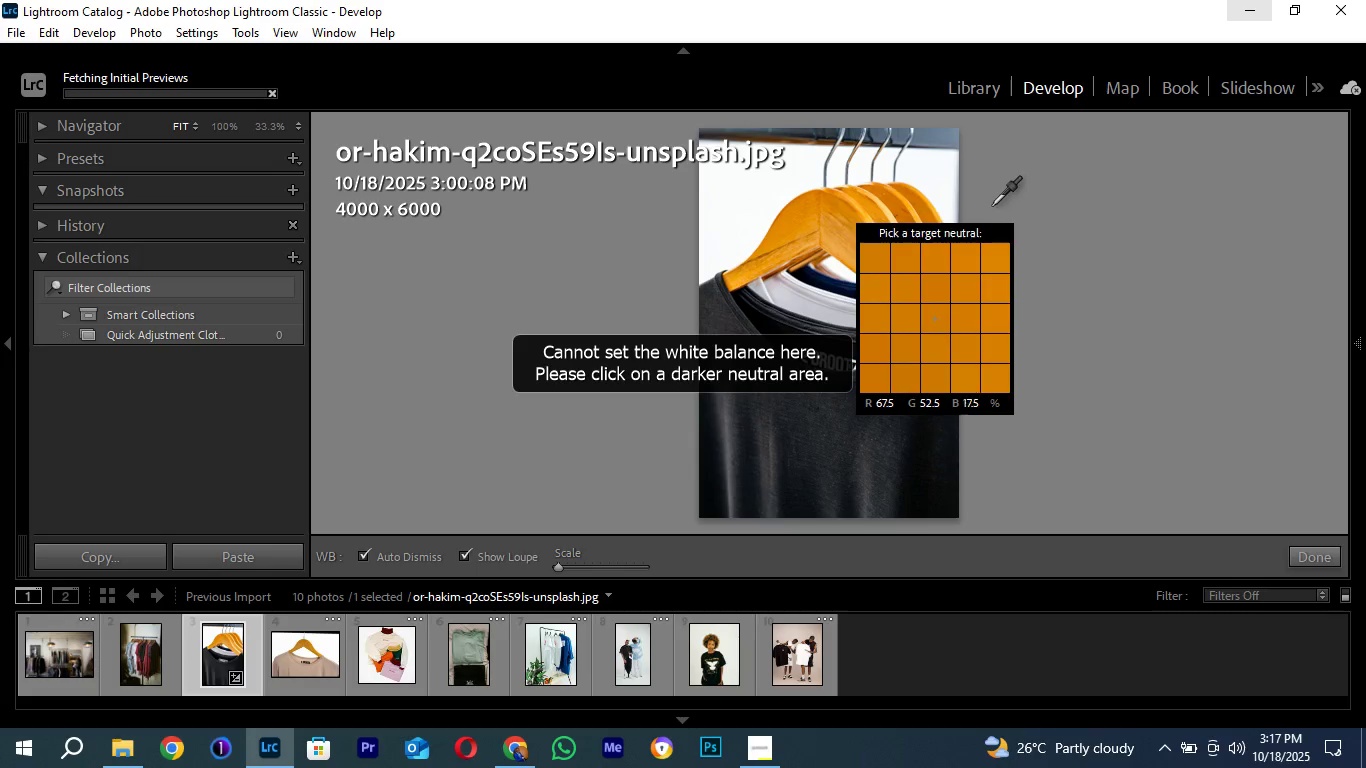 
mouse_move([732, 243])
 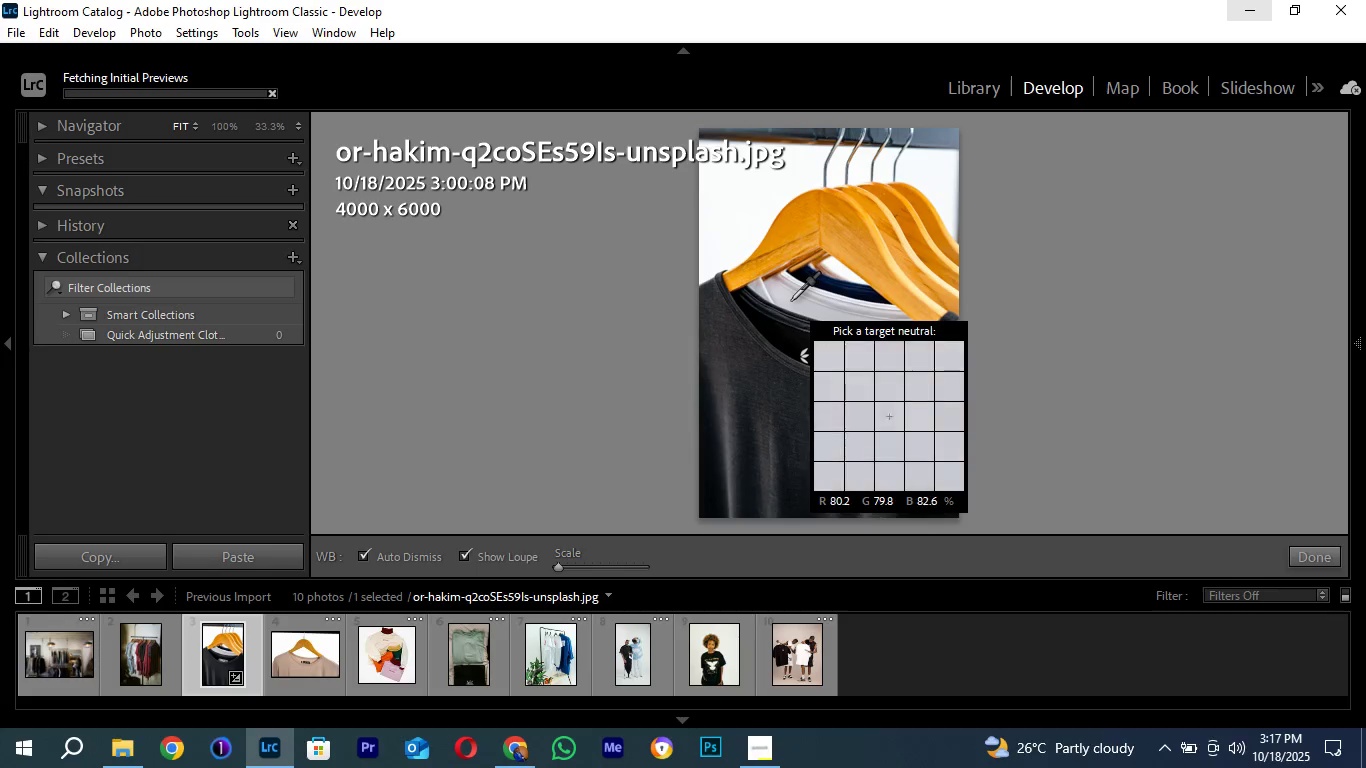 
left_click([790, 301])
 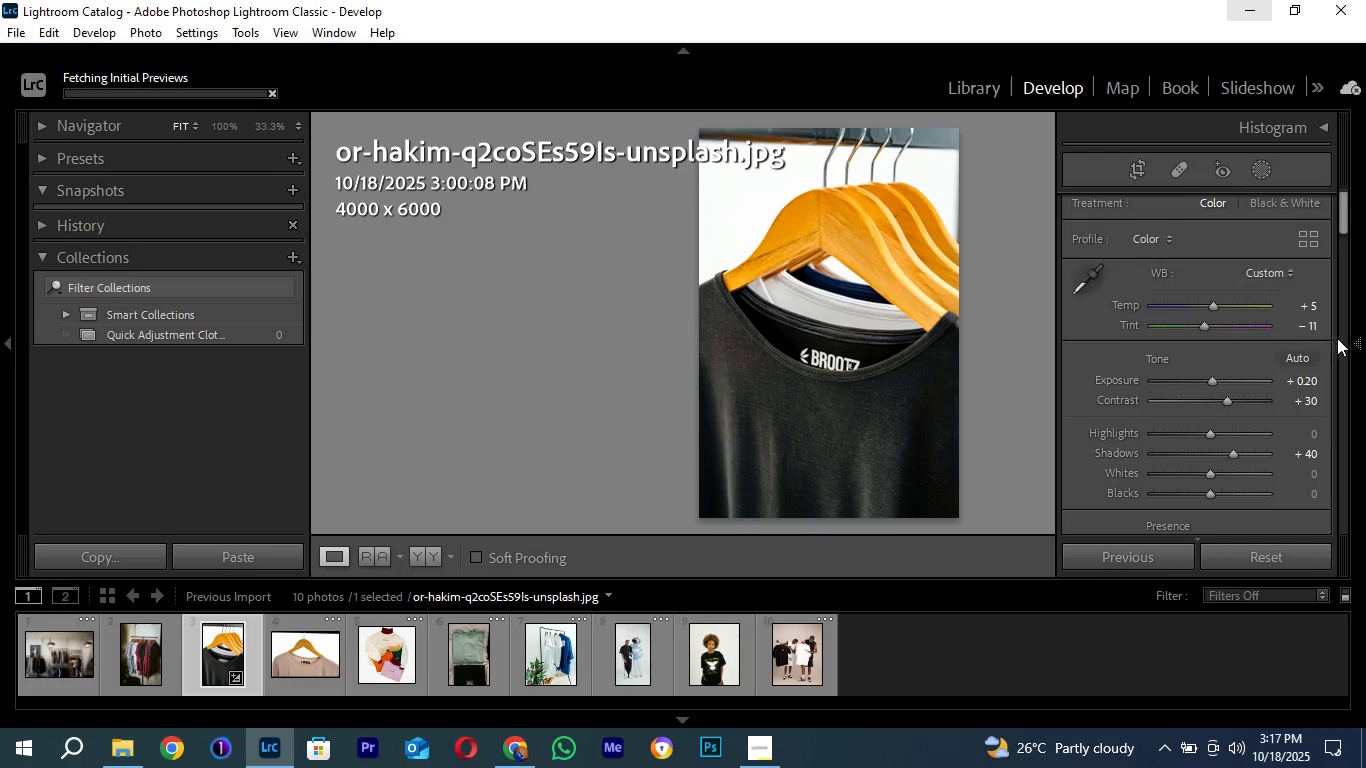 
wait(5.41)
 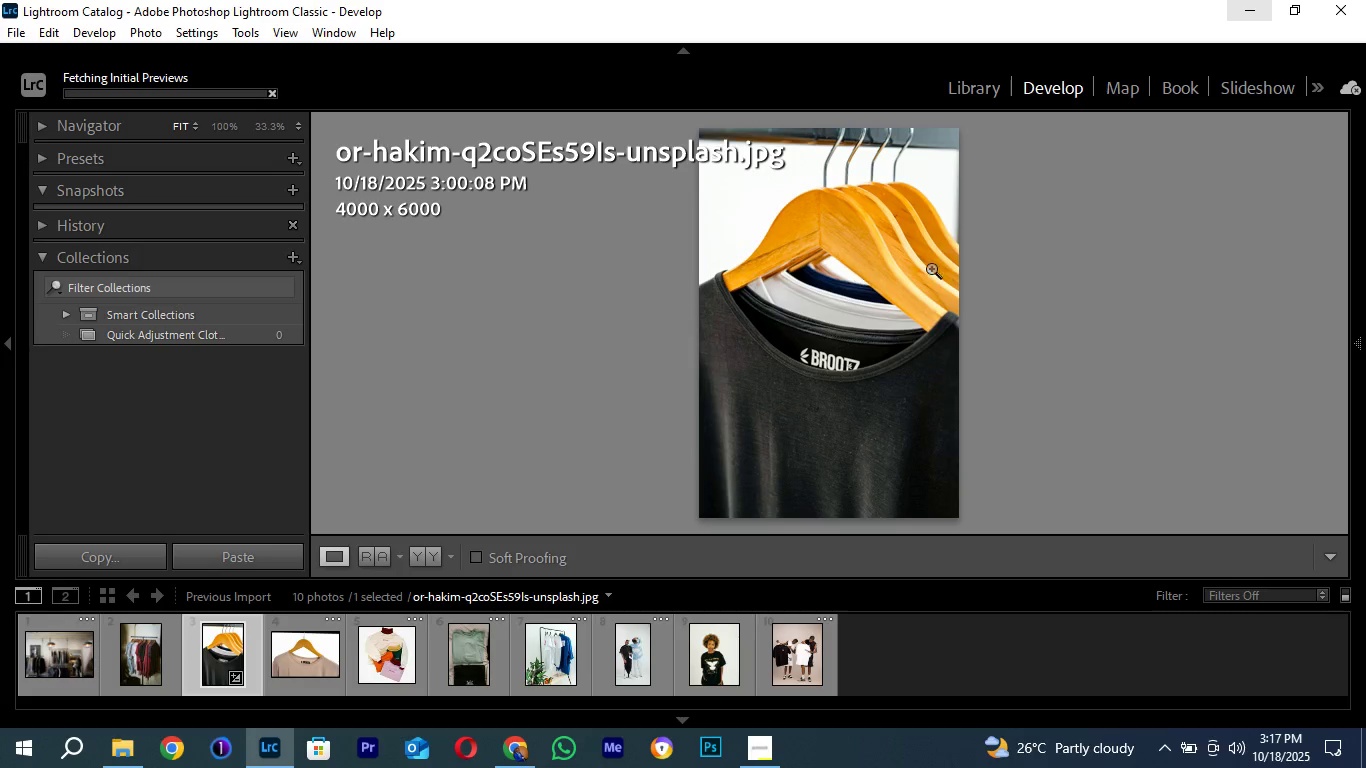 
left_click([1209, 304])
 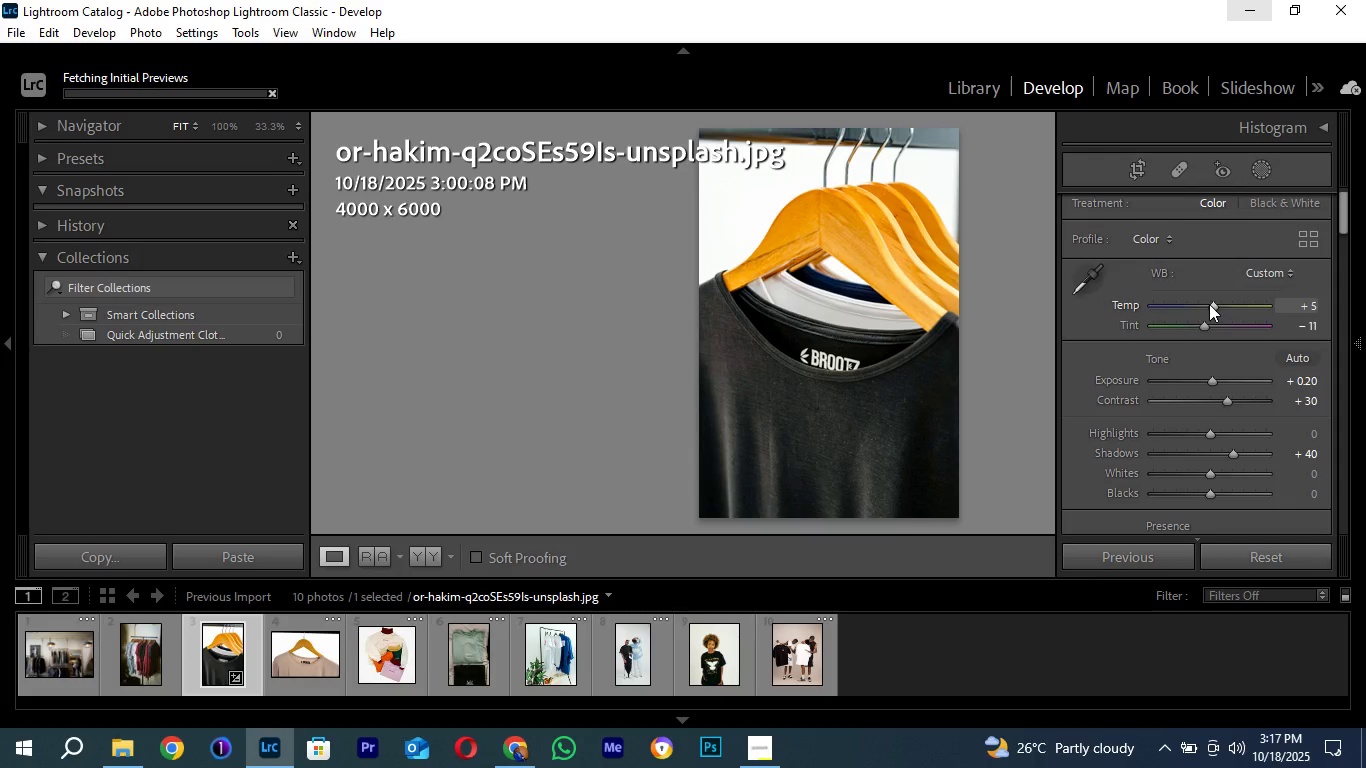 
scroll: coordinate [1209, 304], scroll_direction: down, amount: 1.0
 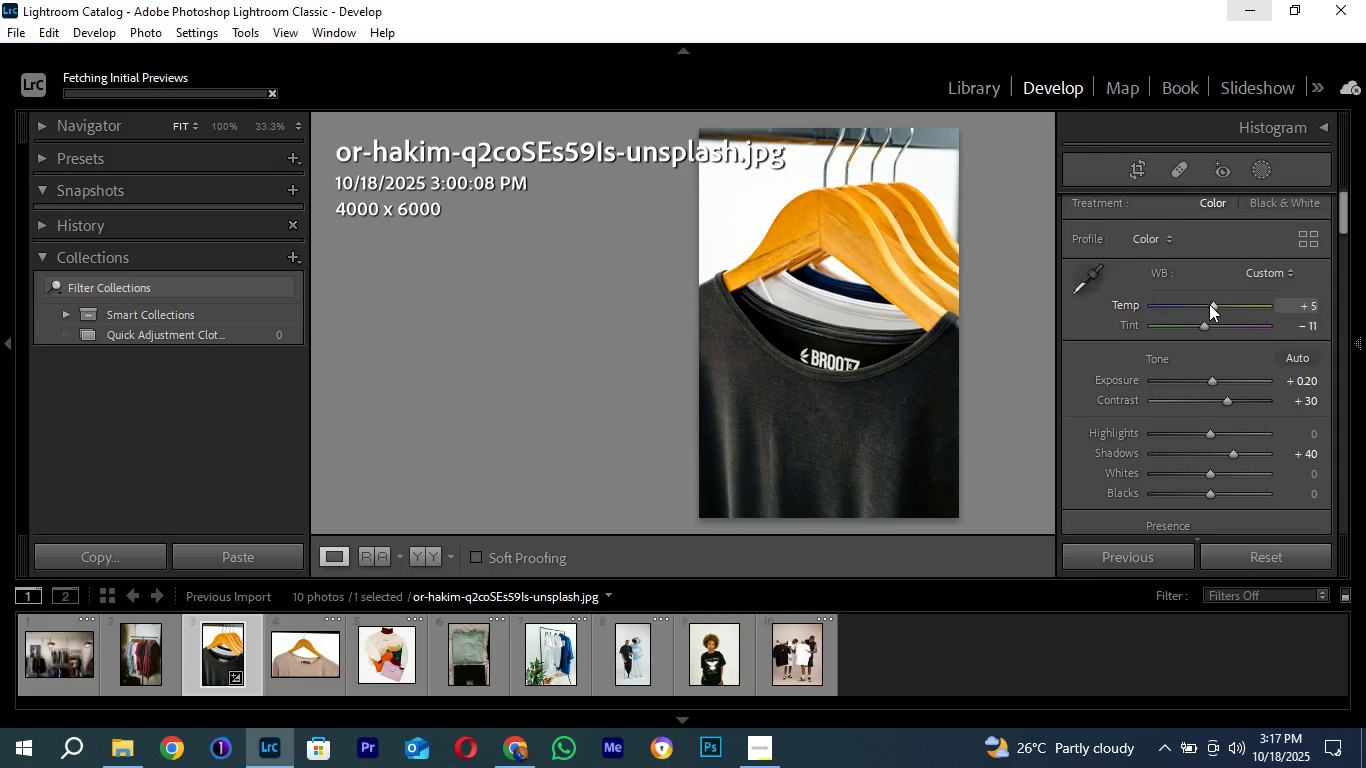 
scroll: coordinate [1209, 304], scroll_direction: up, amount: 1.0
 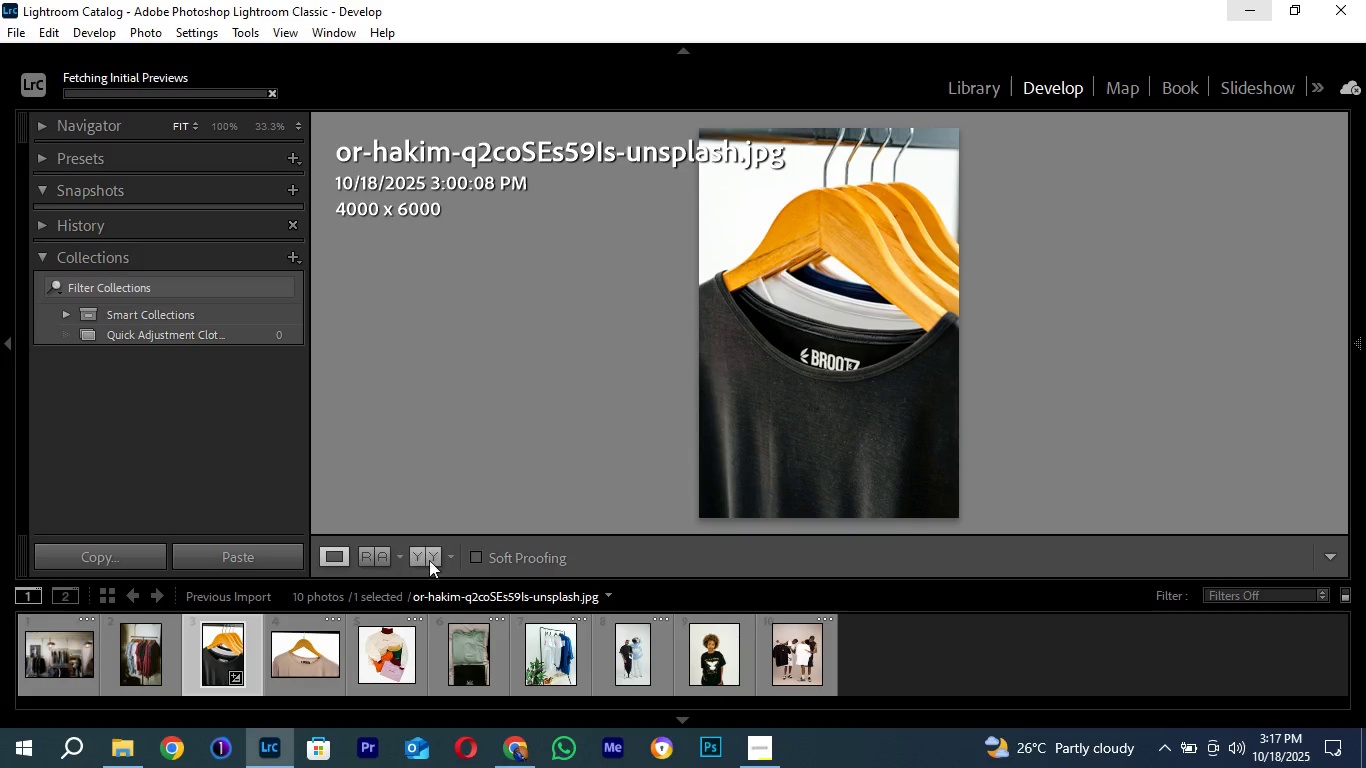 
left_click([432, 560])
 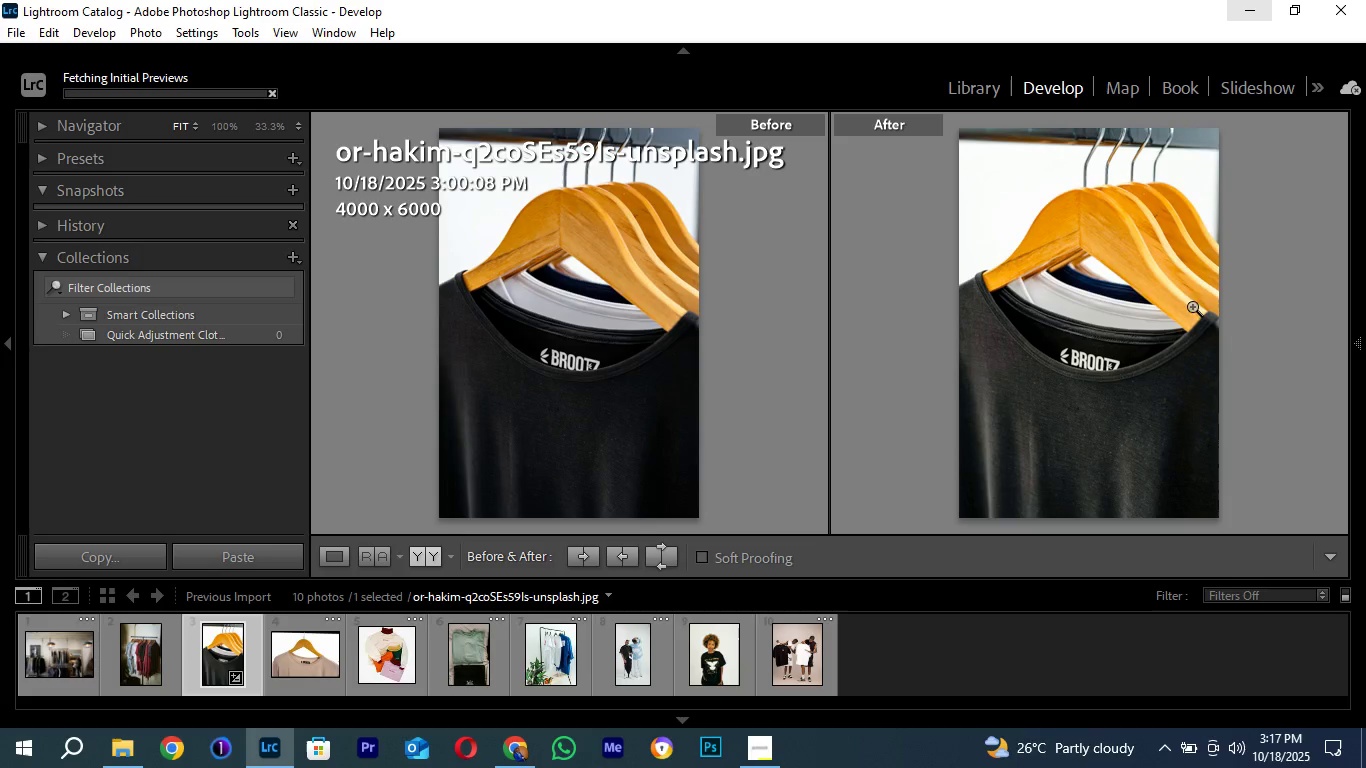 
left_click([1159, 254])
 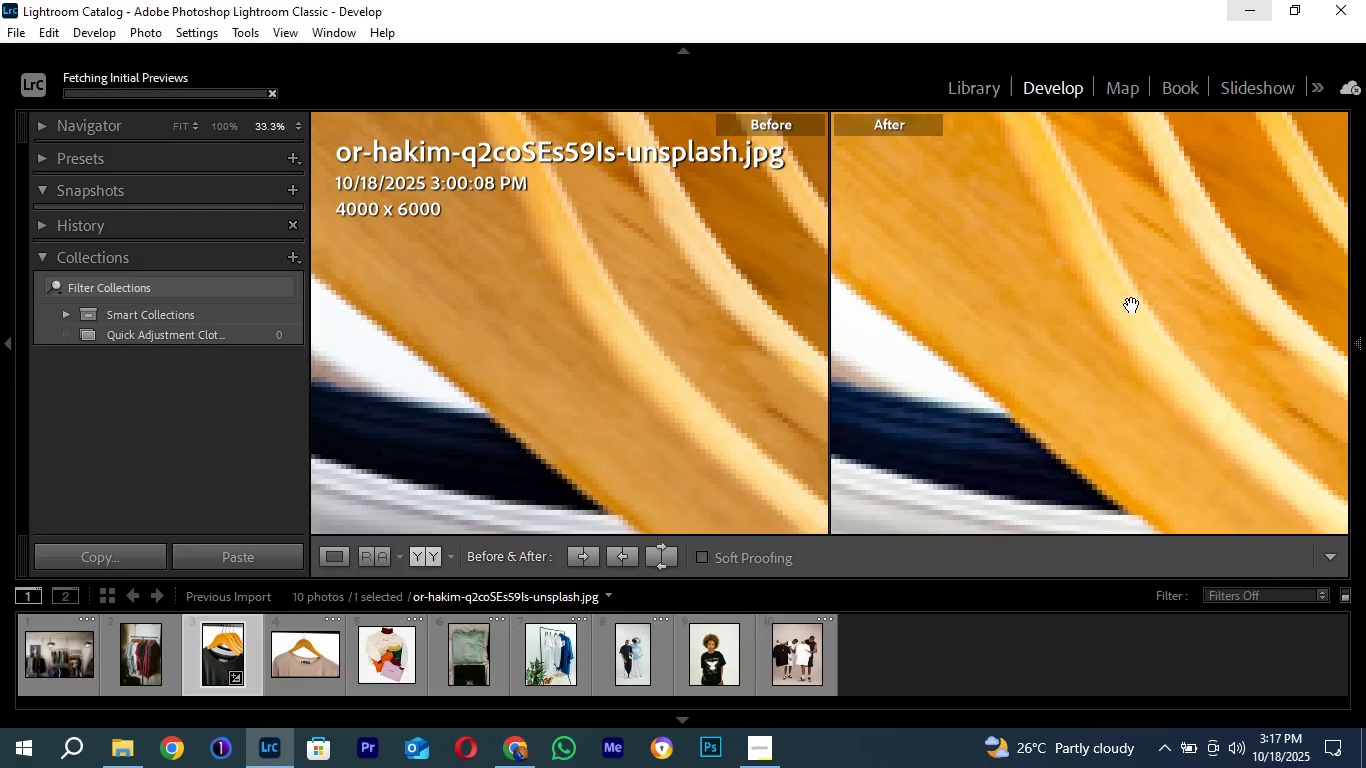 
left_click([1115, 282])
 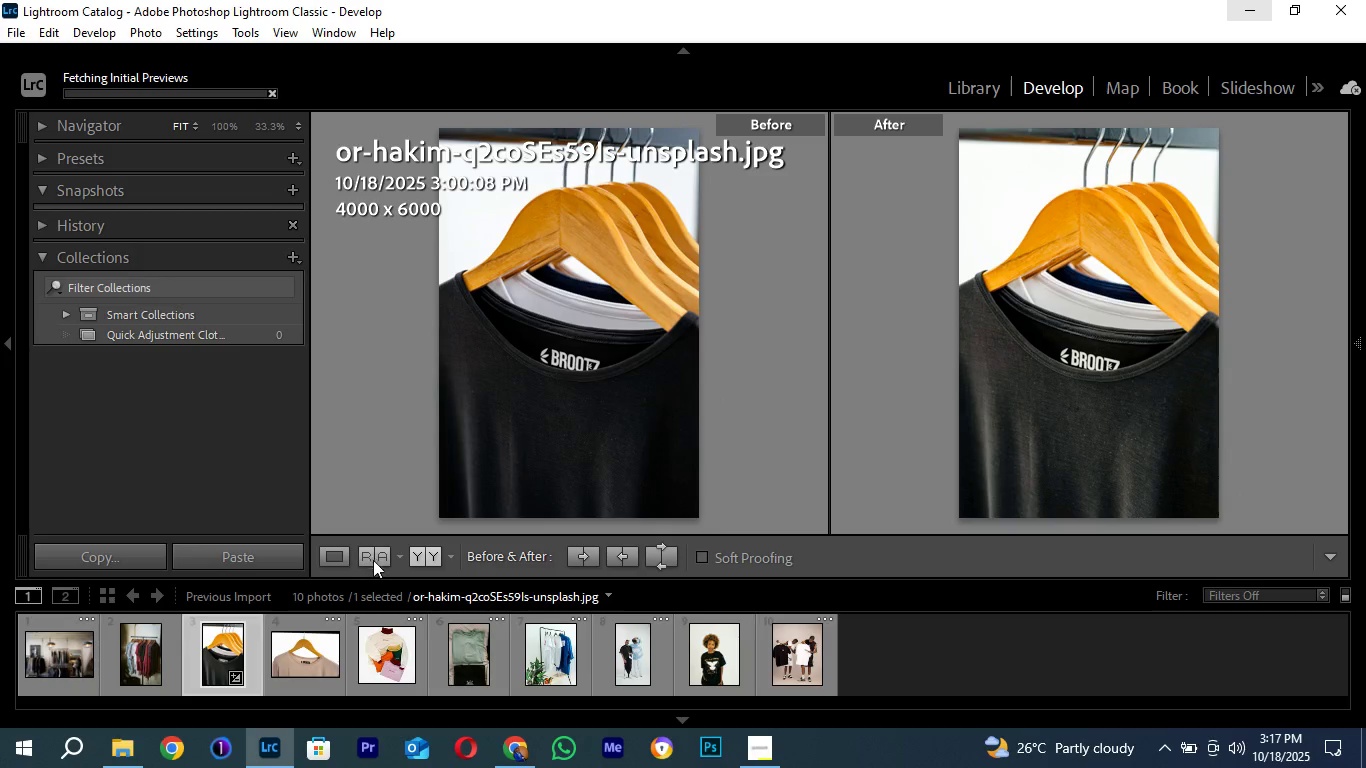 
left_click([341, 552])
 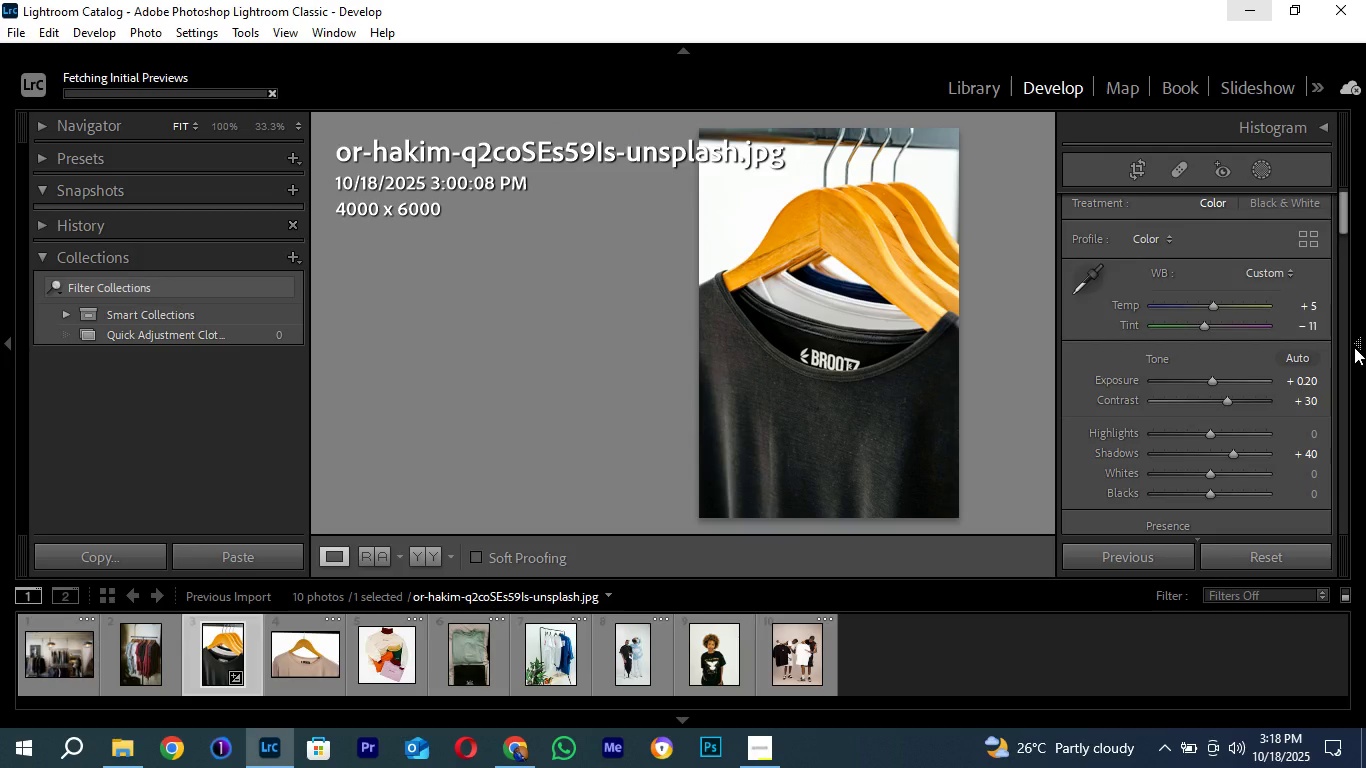 
left_click([1354, 347])
 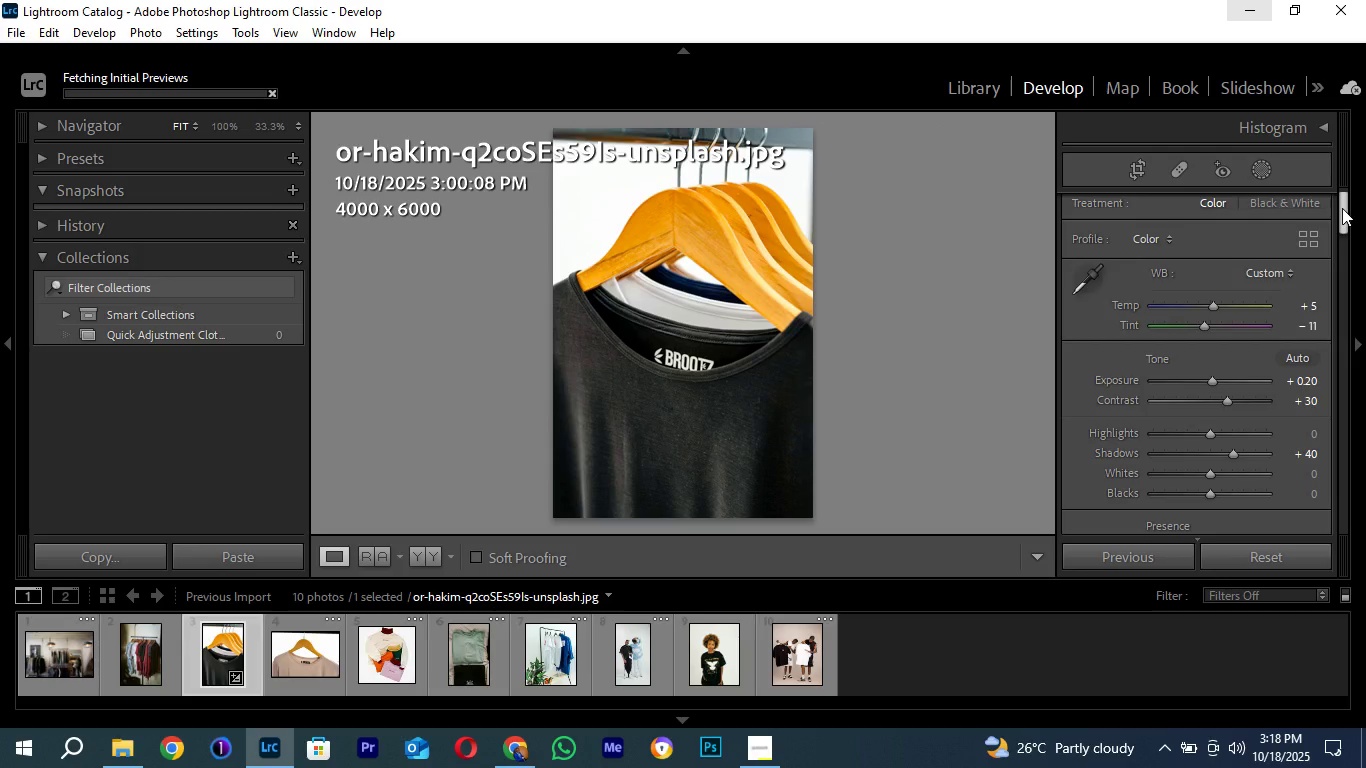 
left_click([1342, 208])
 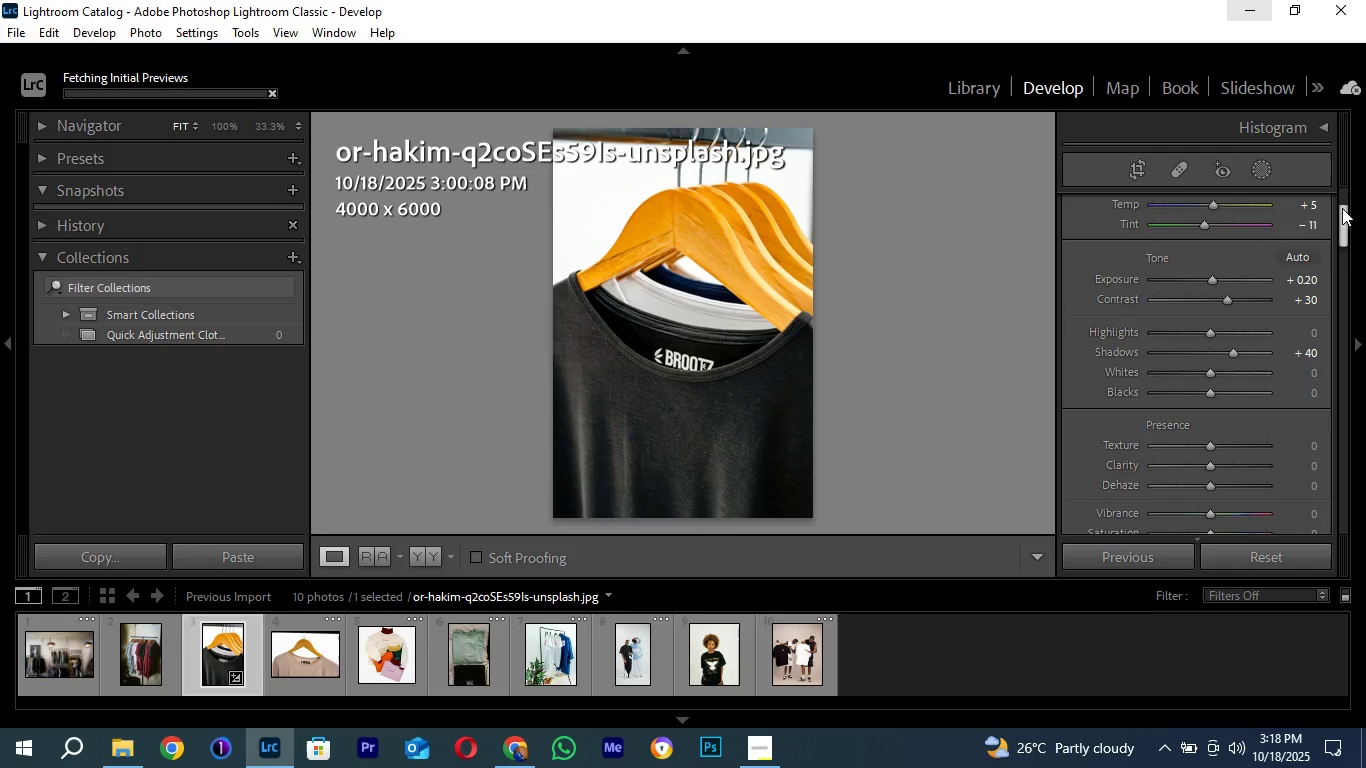 
scroll: coordinate [1342, 208], scroll_direction: down, amount: 1.0
 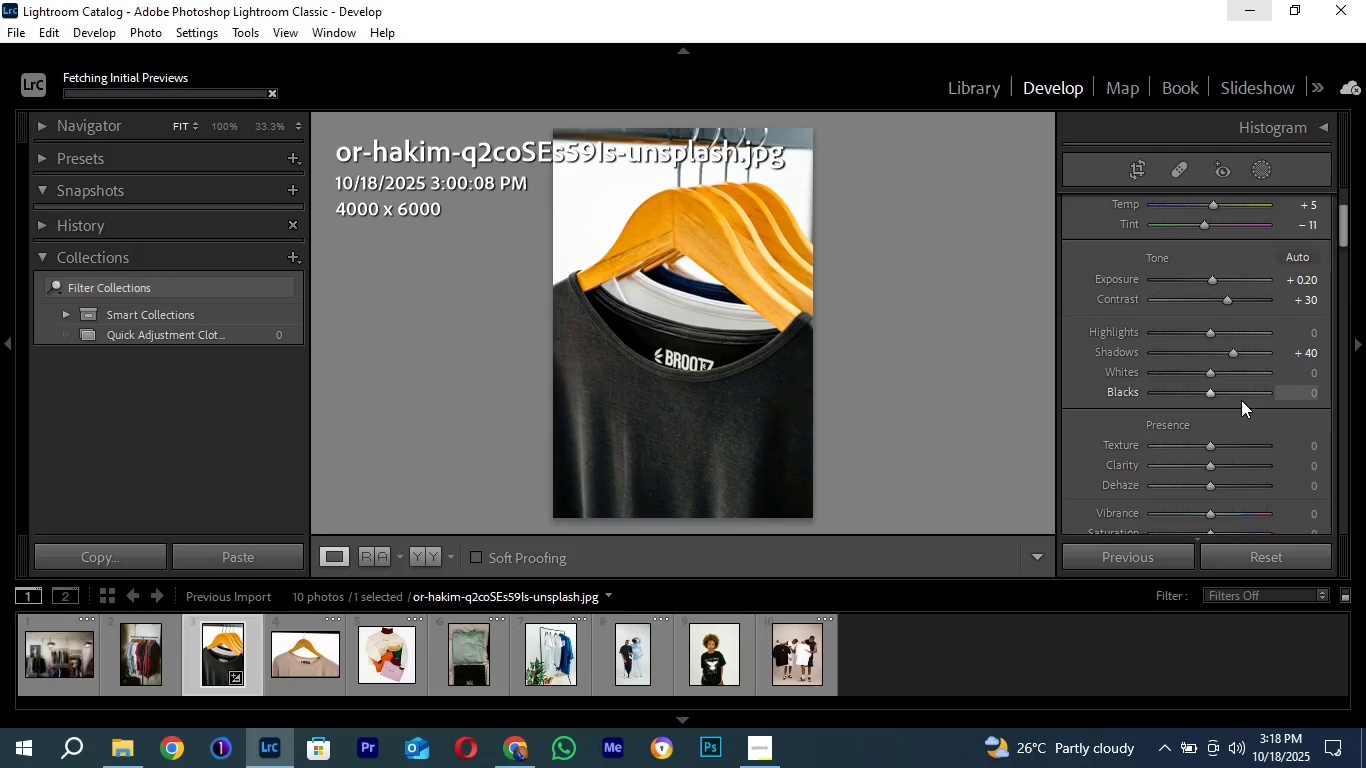 
left_click([1209, 393])
 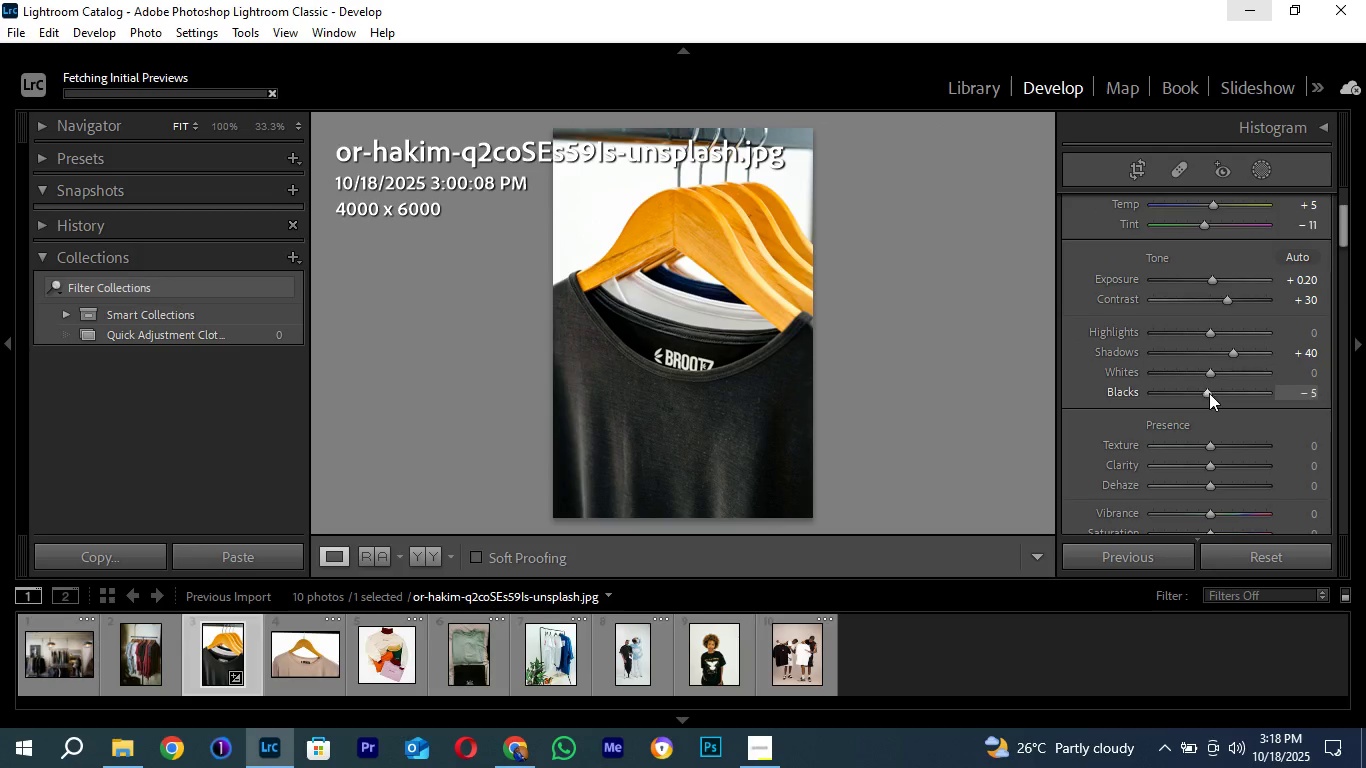 
scroll: coordinate [1209, 393], scroll_direction: down, amount: 6.0
 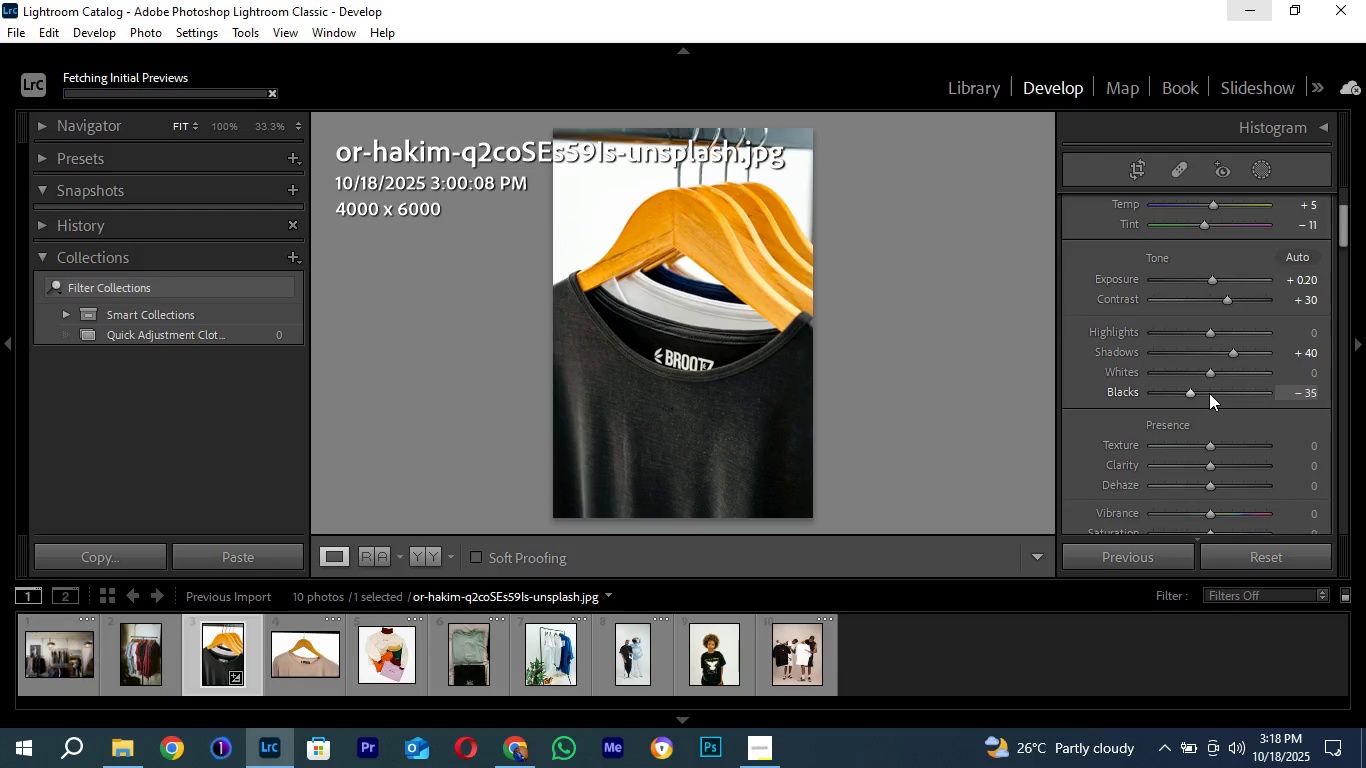 
scroll: coordinate [1209, 393], scroll_direction: none, amount: 0.0
 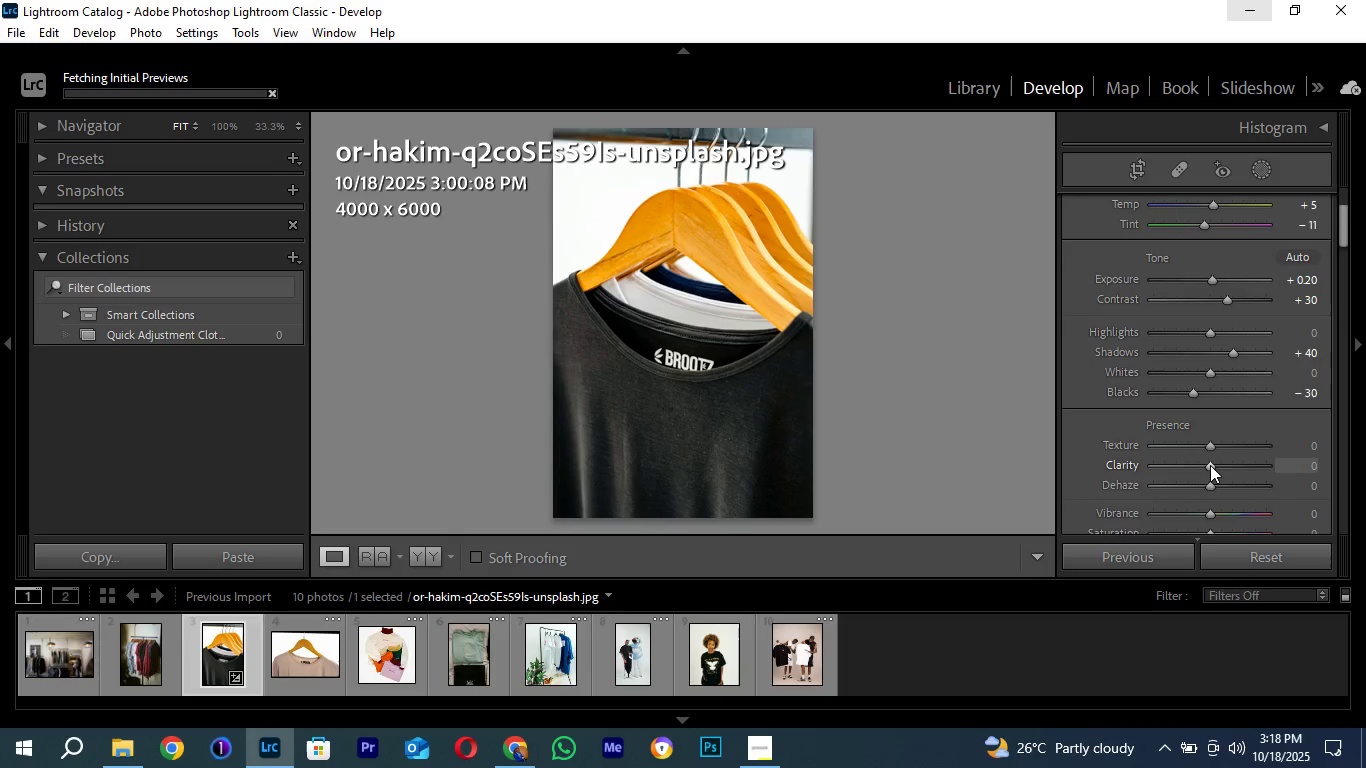 
left_click([1210, 467])
 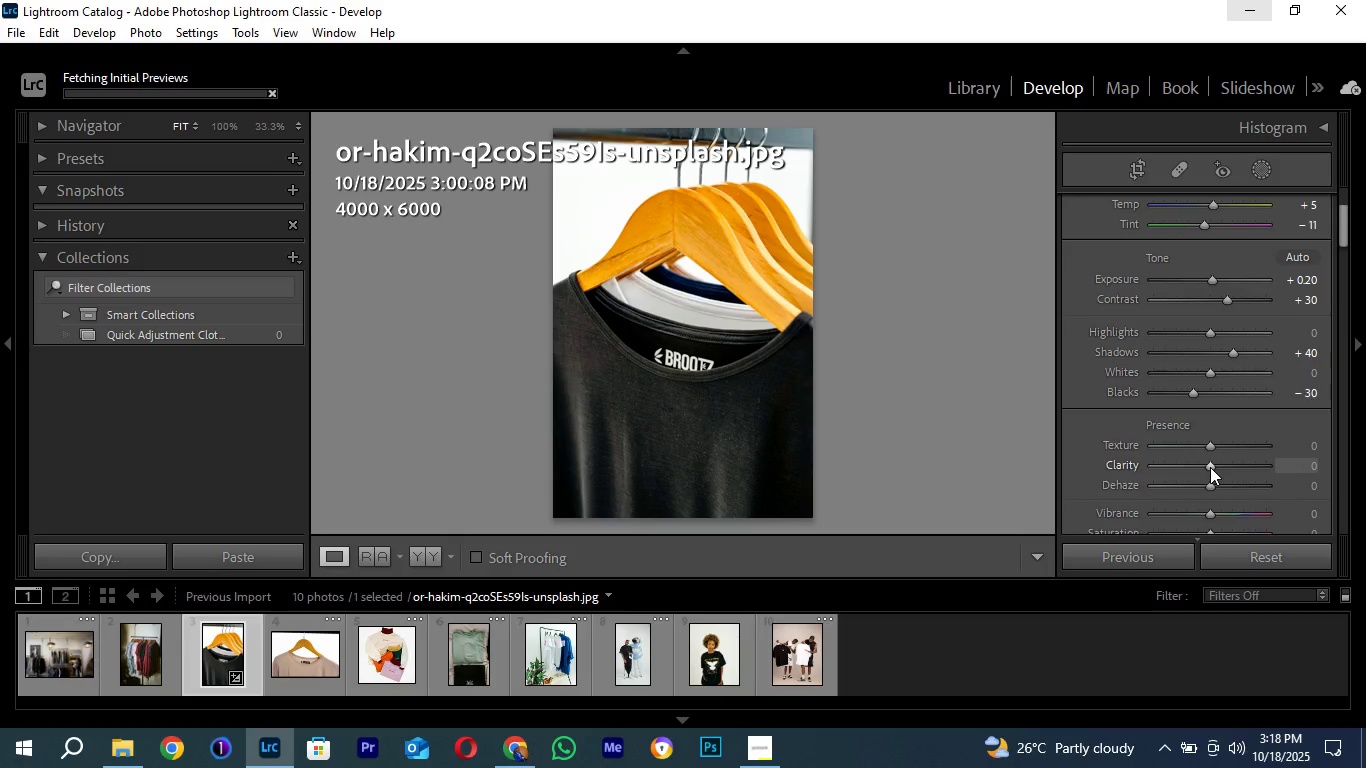 
scroll: coordinate [1210, 467], scroll_direction: up, amount: 6.0
 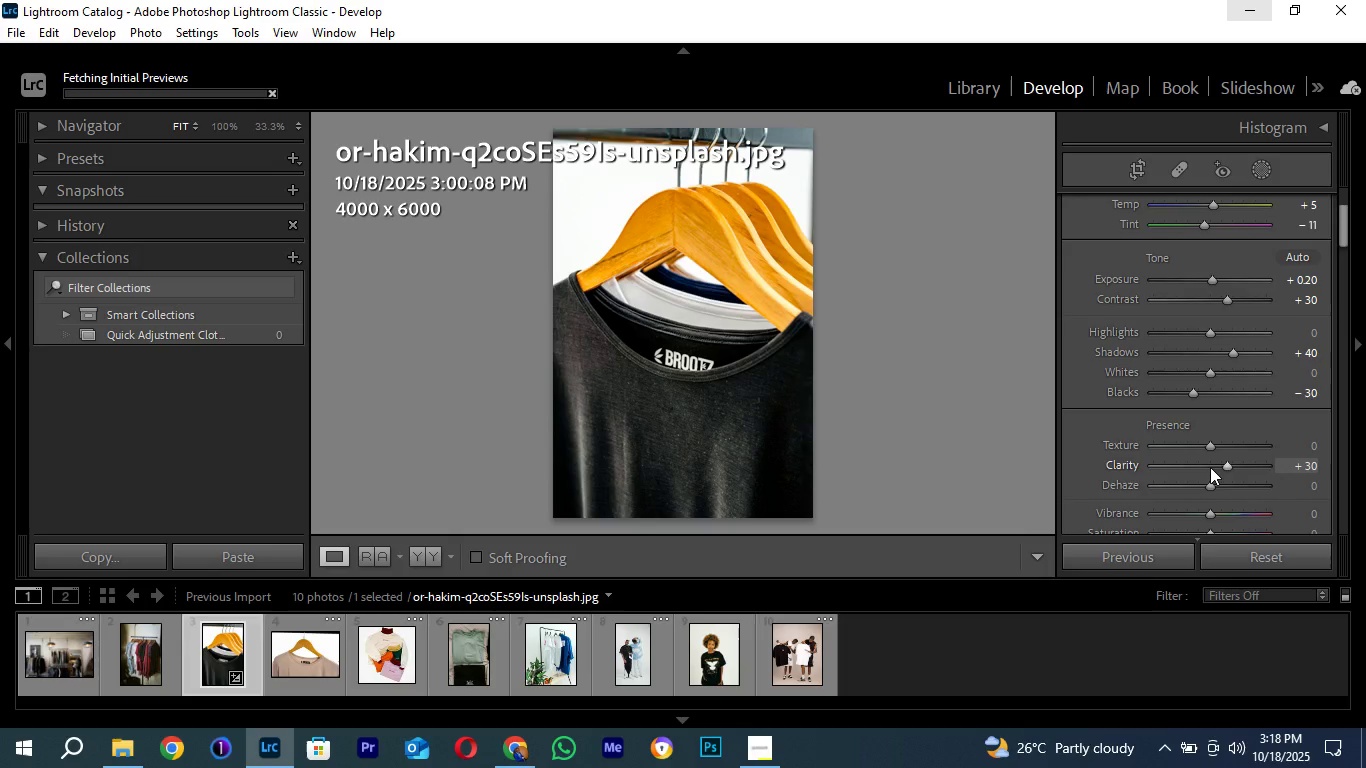 
scroll: coordinate [1210, 467], scroll_direction: down, amount: 1.0
 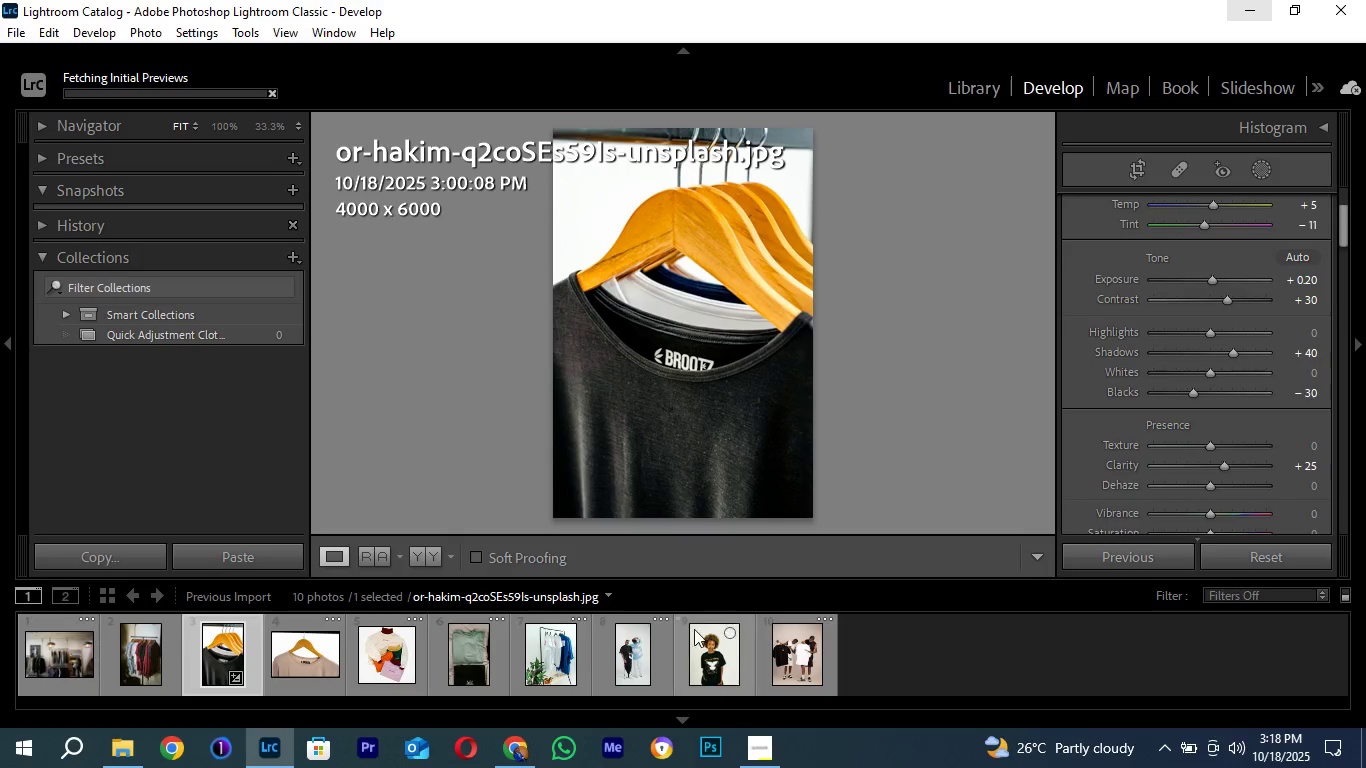 
mouse_move([513, 722])
 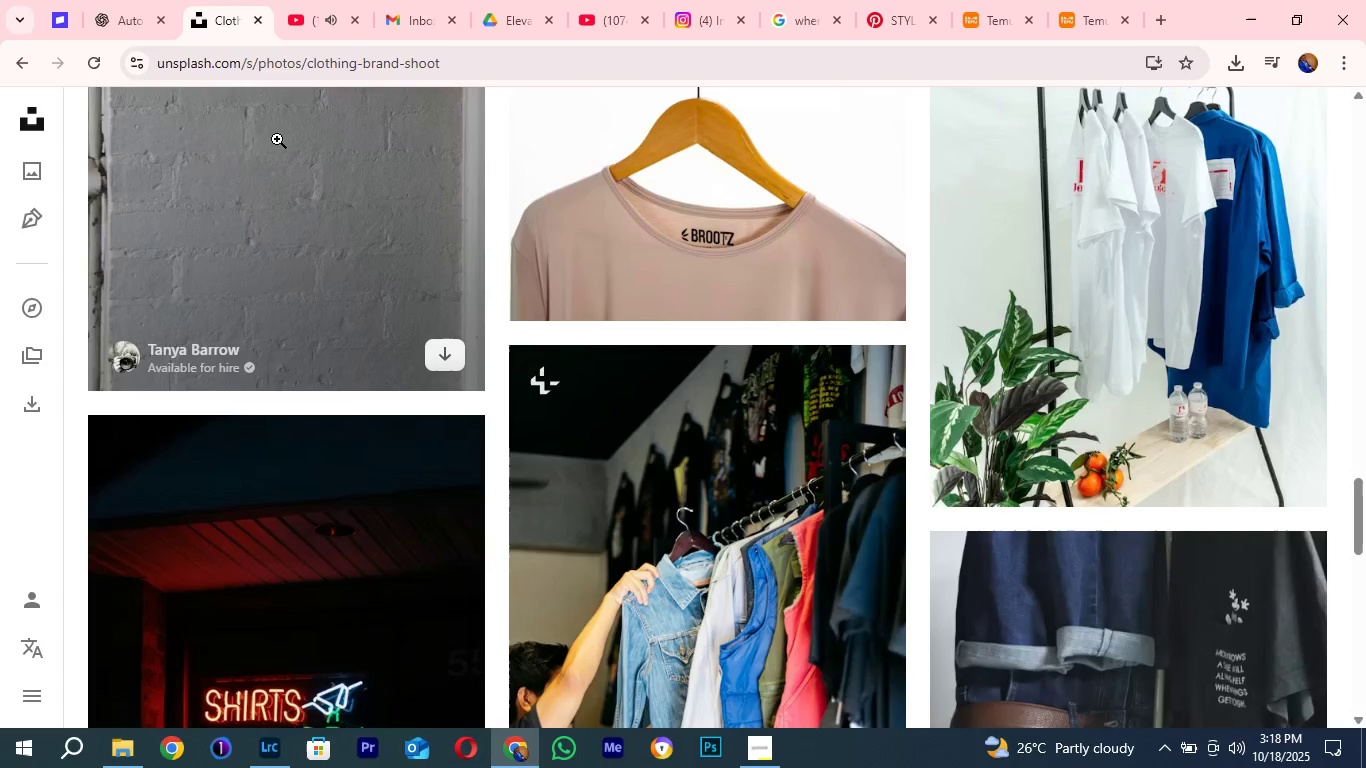 
left_click([514, 759])
 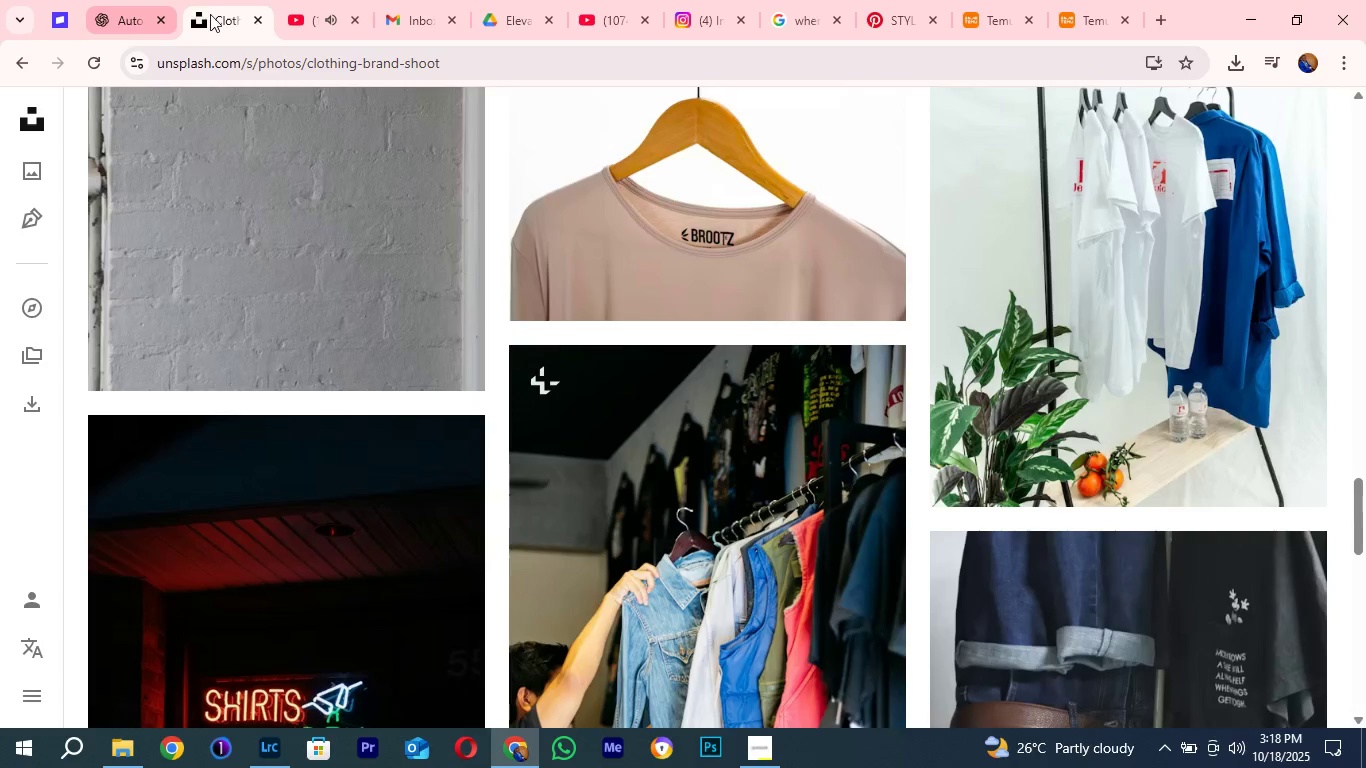 
mouse_move([410, 6])
 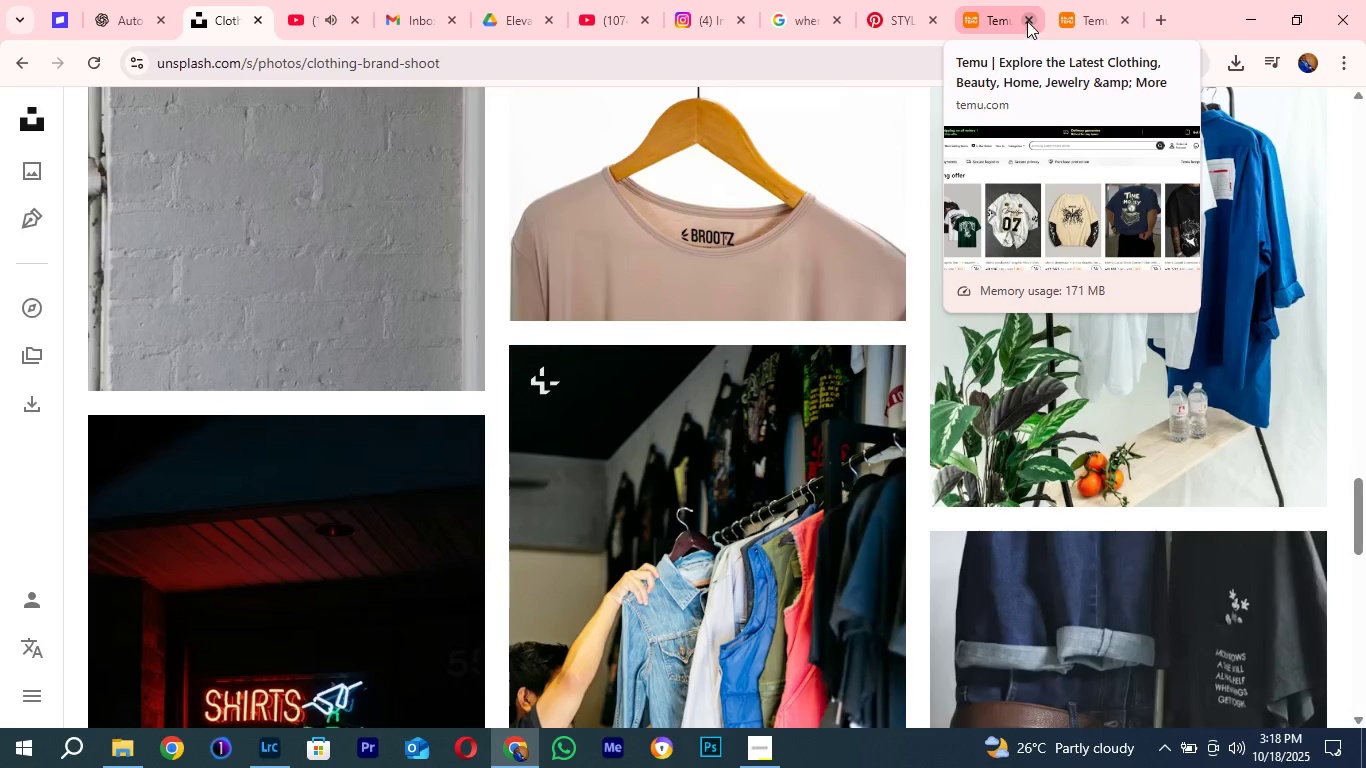 
left_click([1027, 21])
 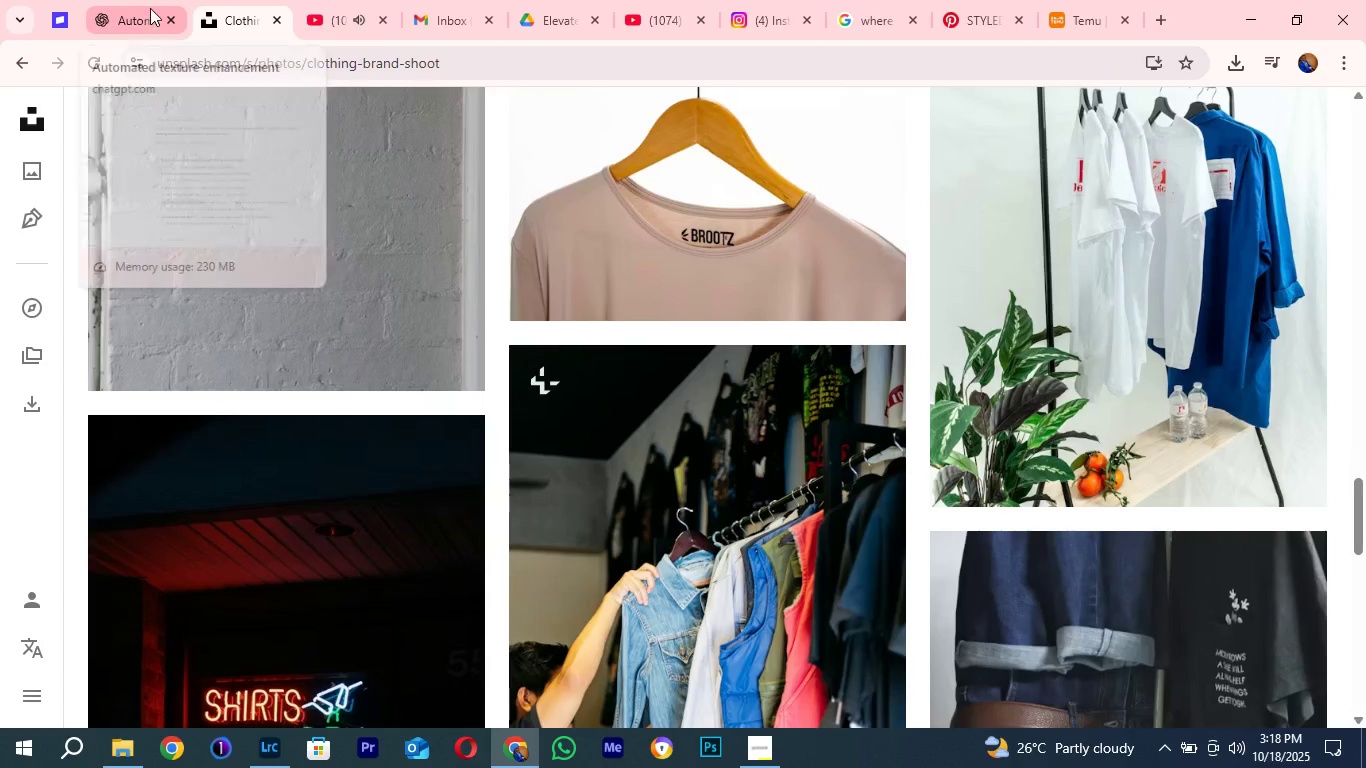 
left_click([141, 7])
 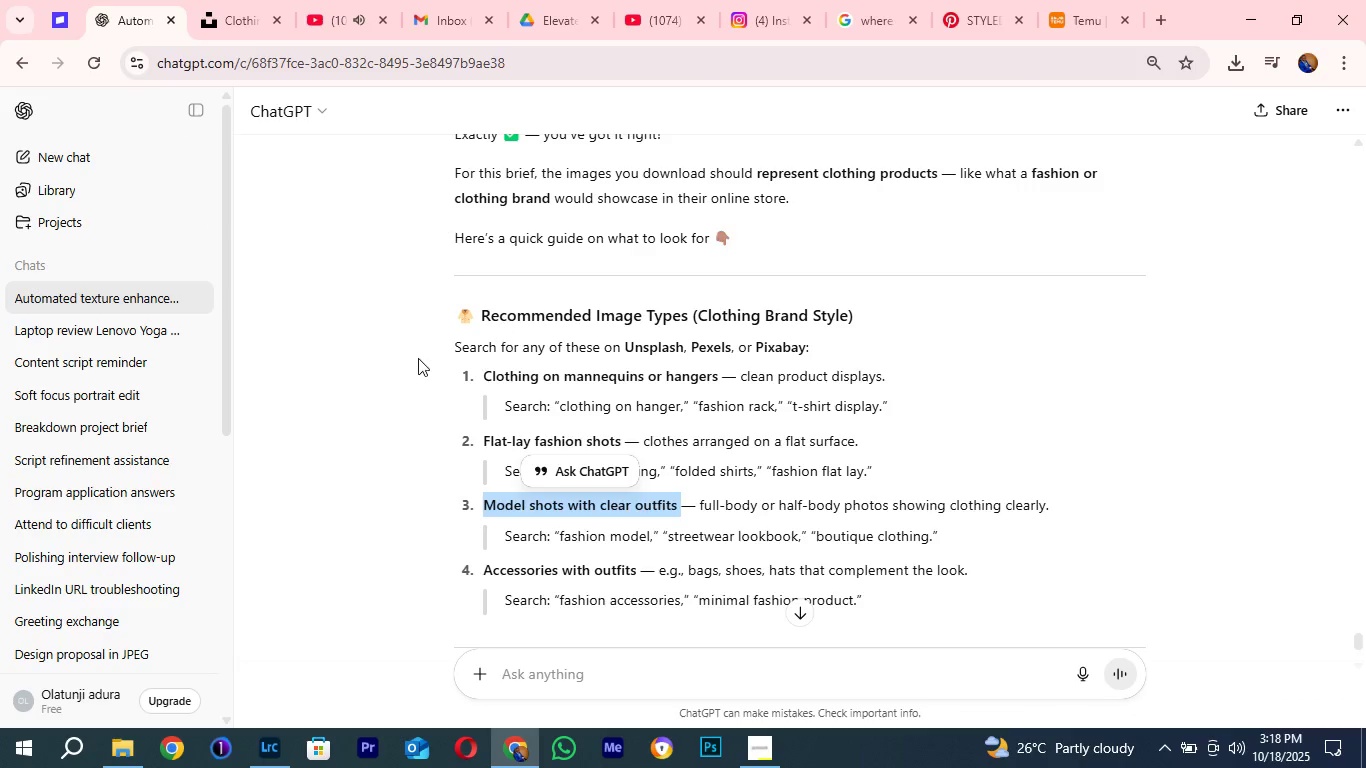 
left_click([418, 358])
 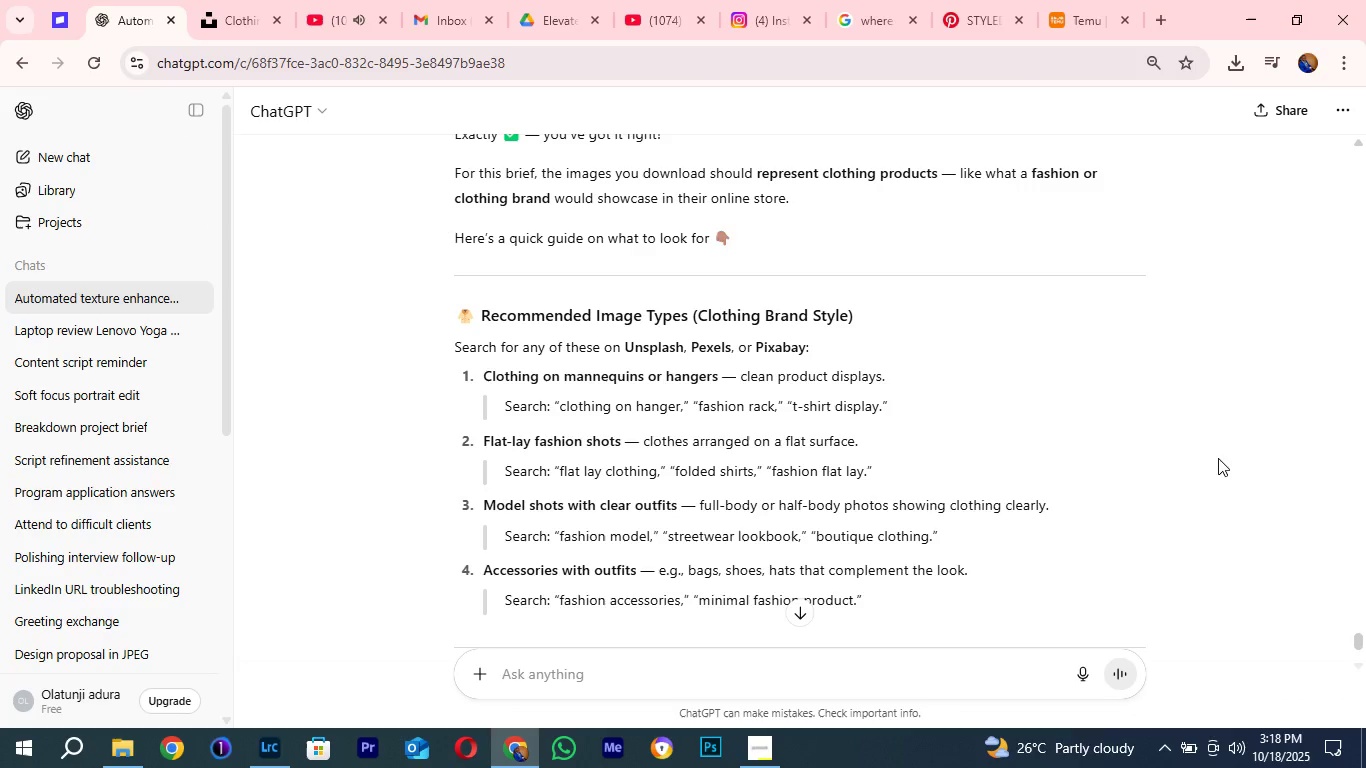 
scroll: coordinate [1211, 462], scroll_direction: down, amount: 2.0
 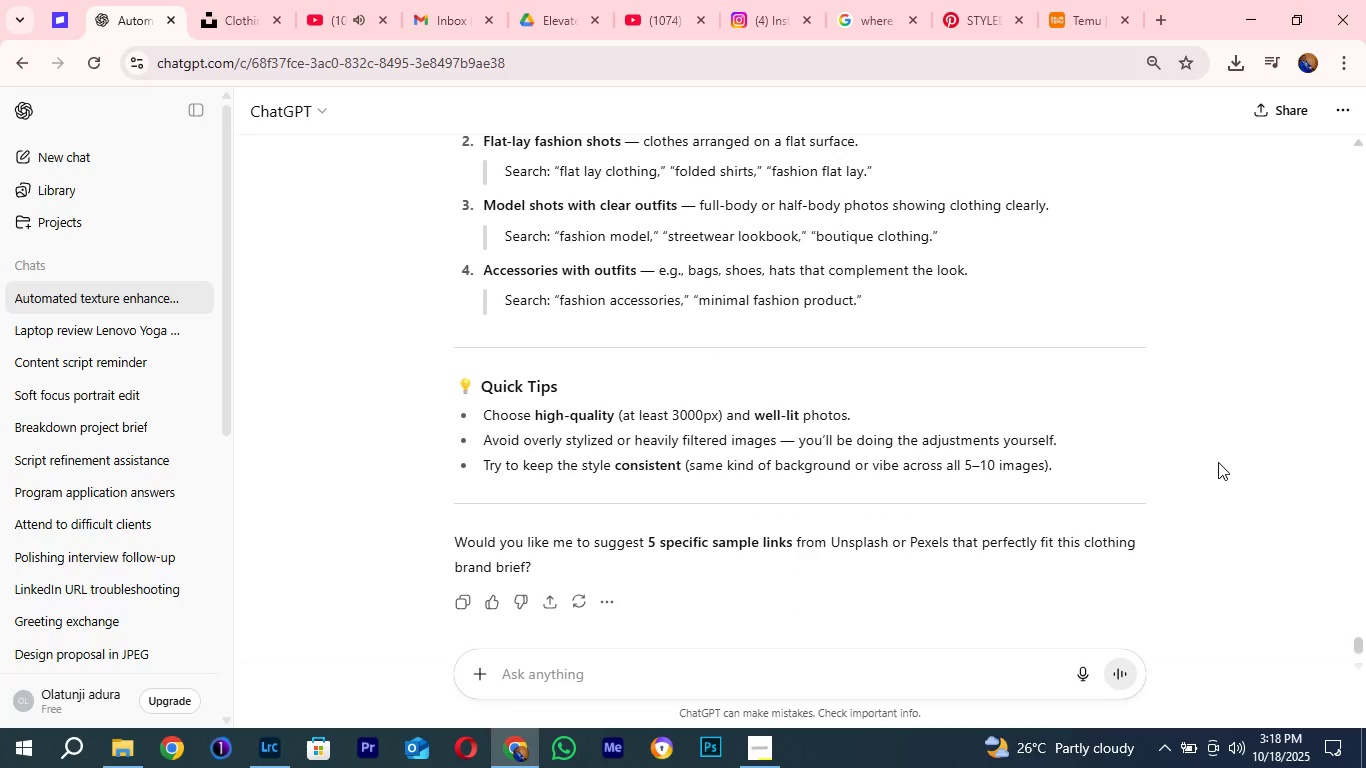 
wait(15.38)
 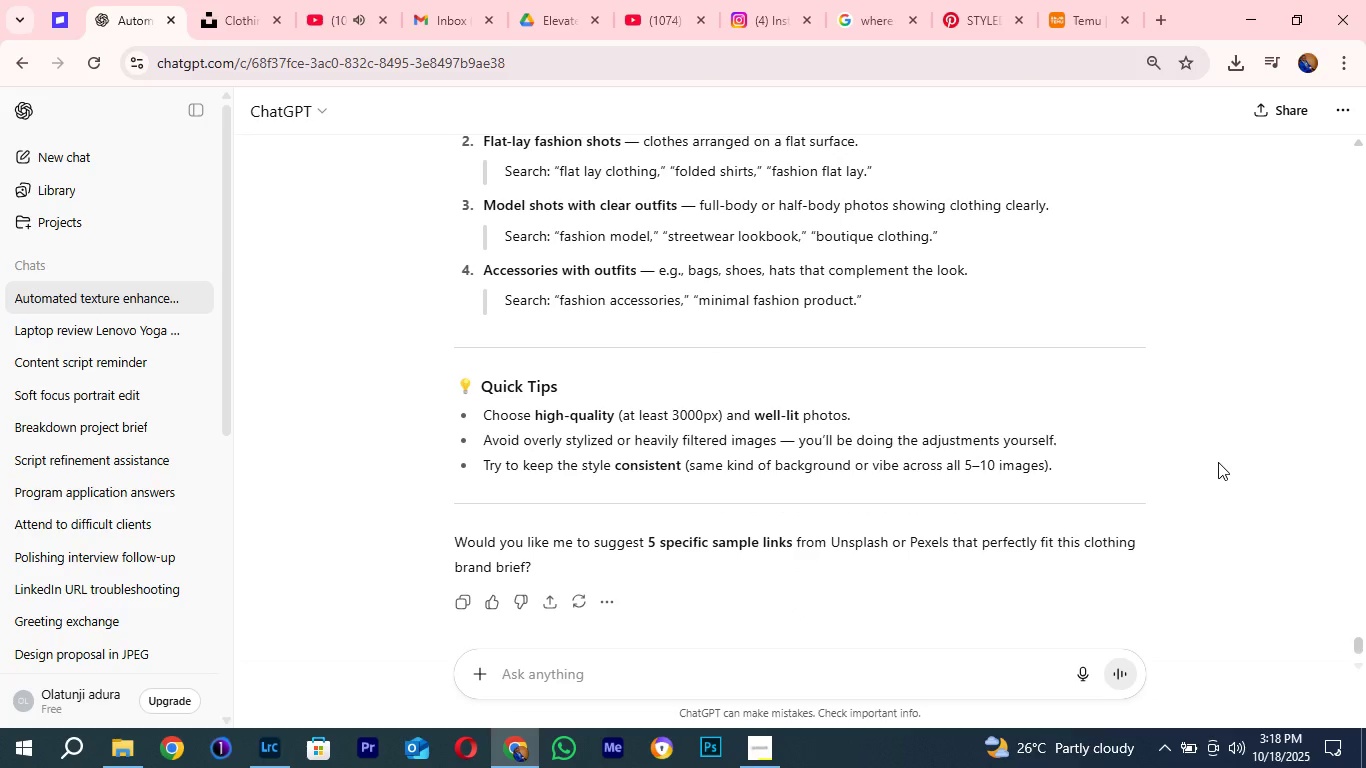 
scroll: coordinate [1038, 571], scroll_direction: up, amount: 14.0
 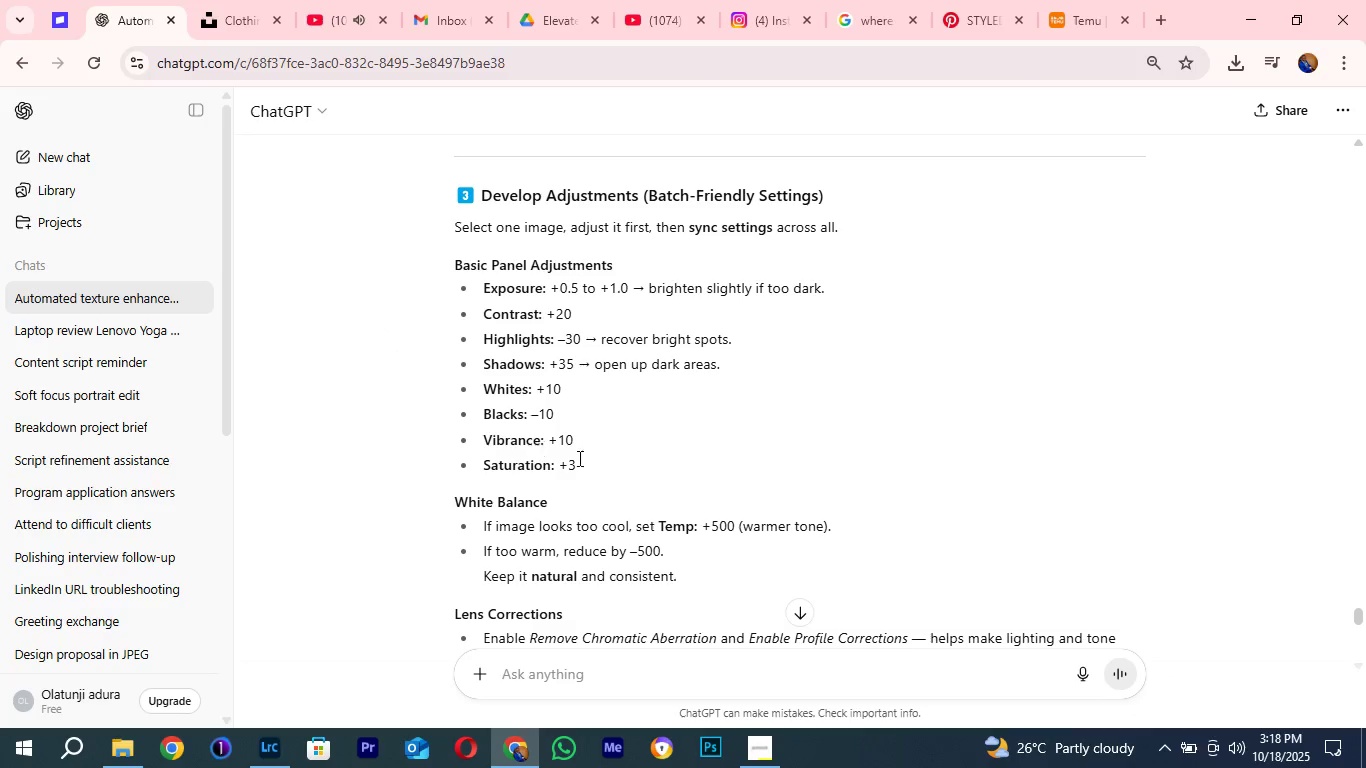 
wait(6.82)
 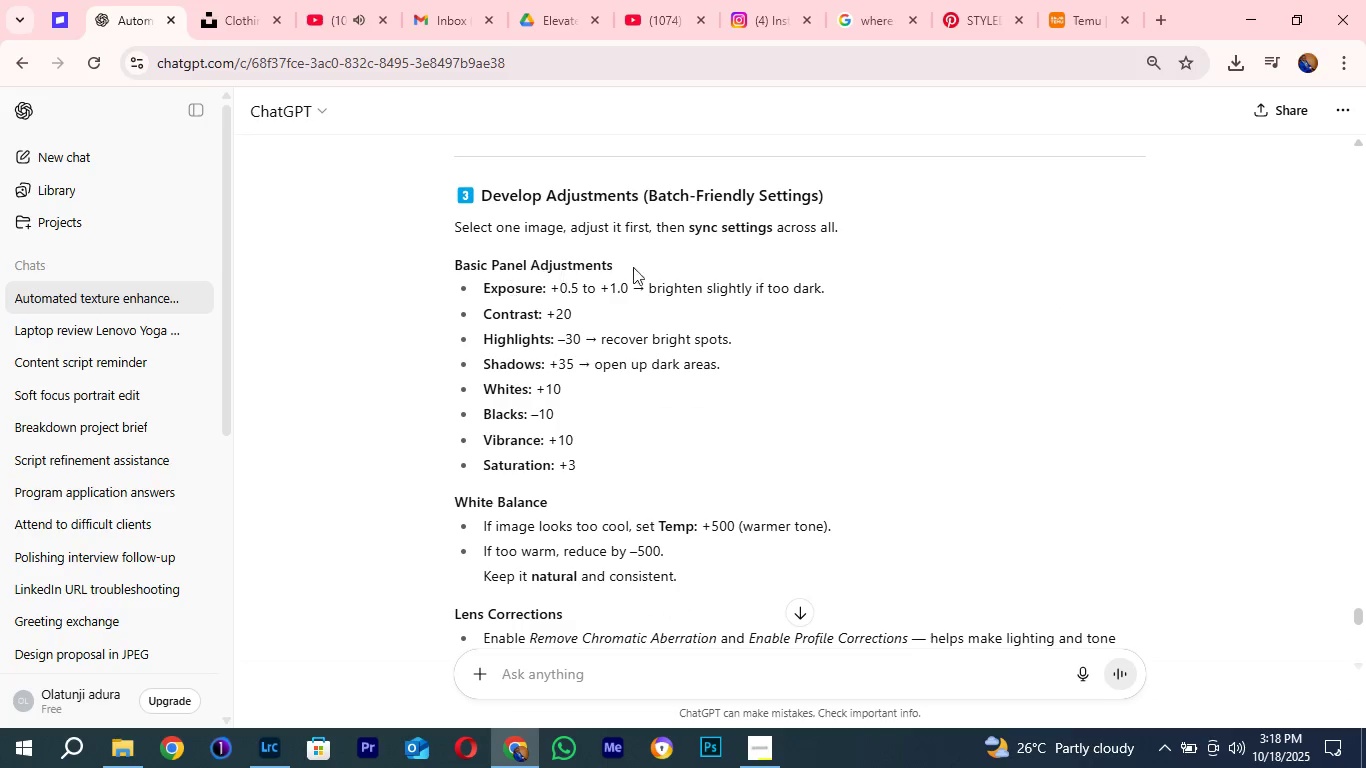 
left_click([1245, 16])
 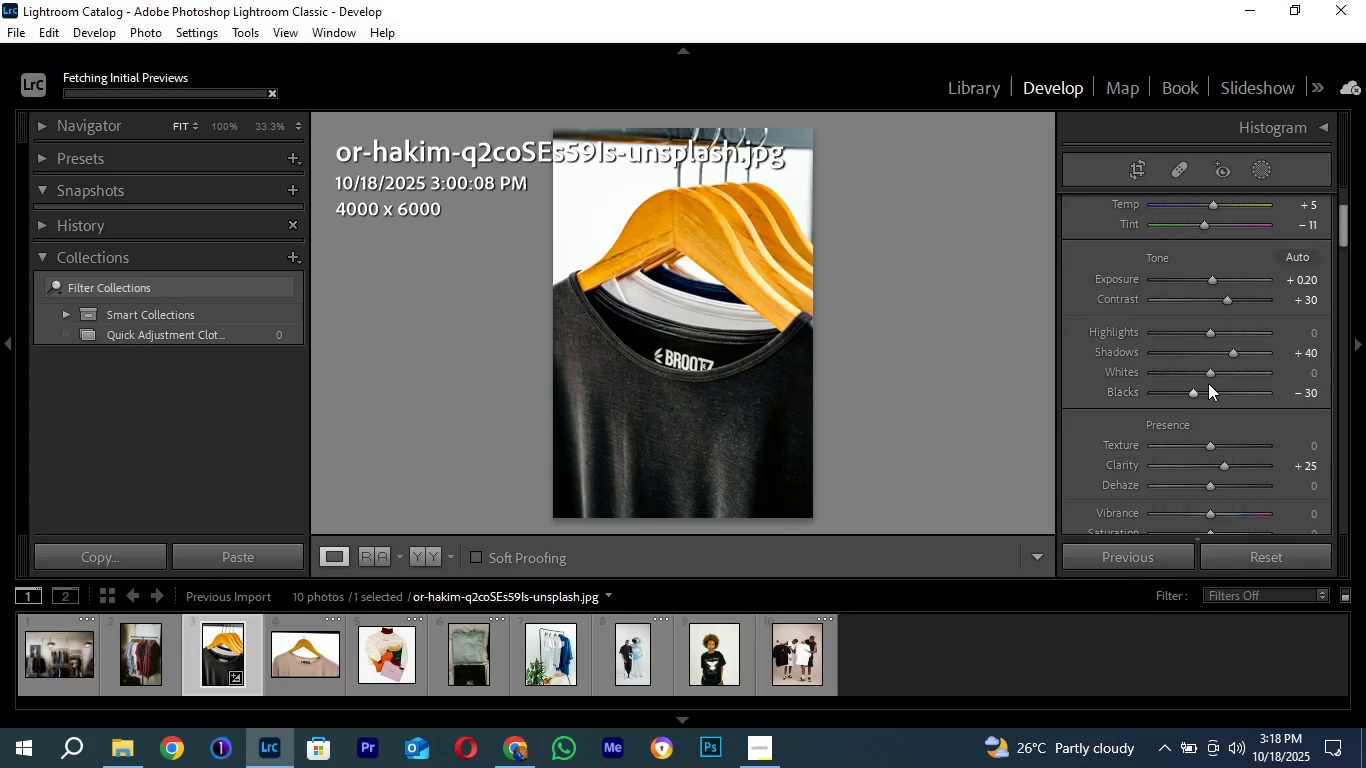 
left_click([1208, 375])
 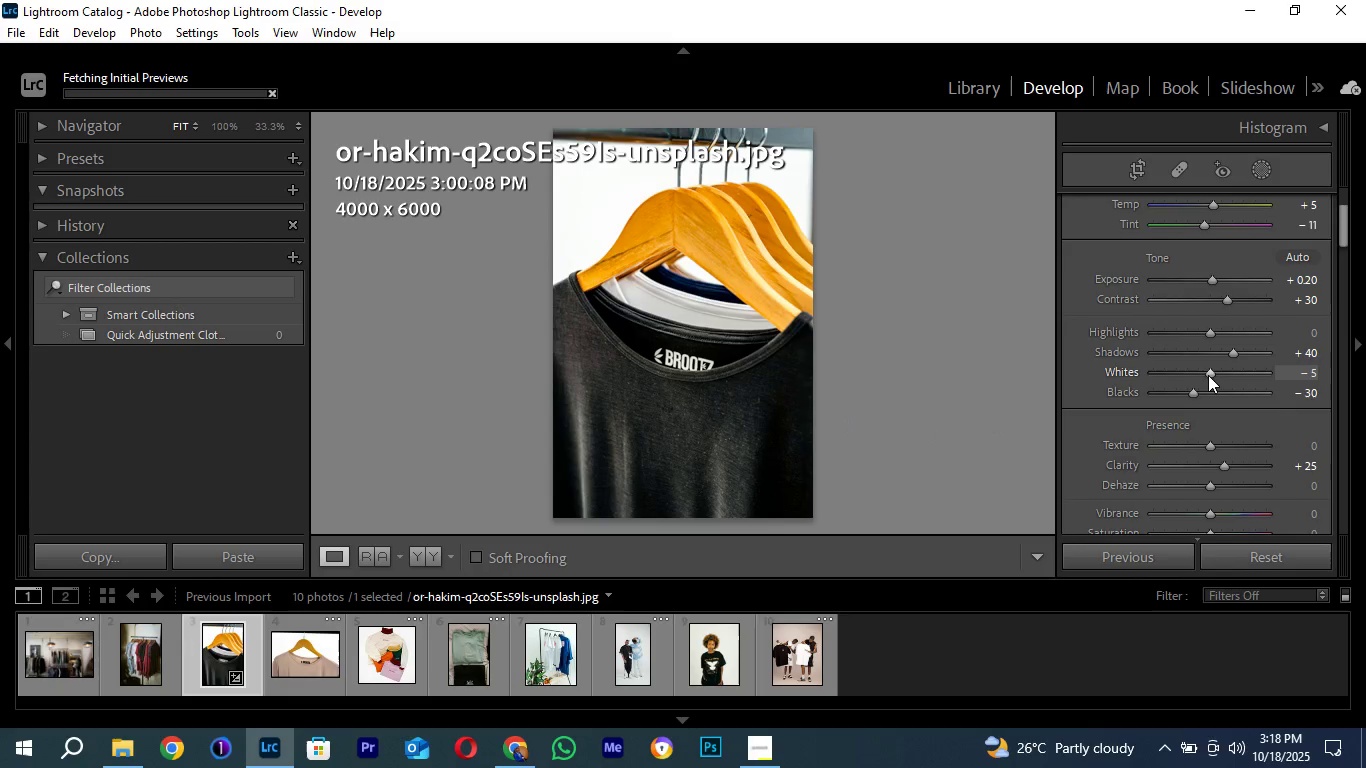 
scroll: coordinate [1208, 375], scroll_direction: down, amount: 1.0
 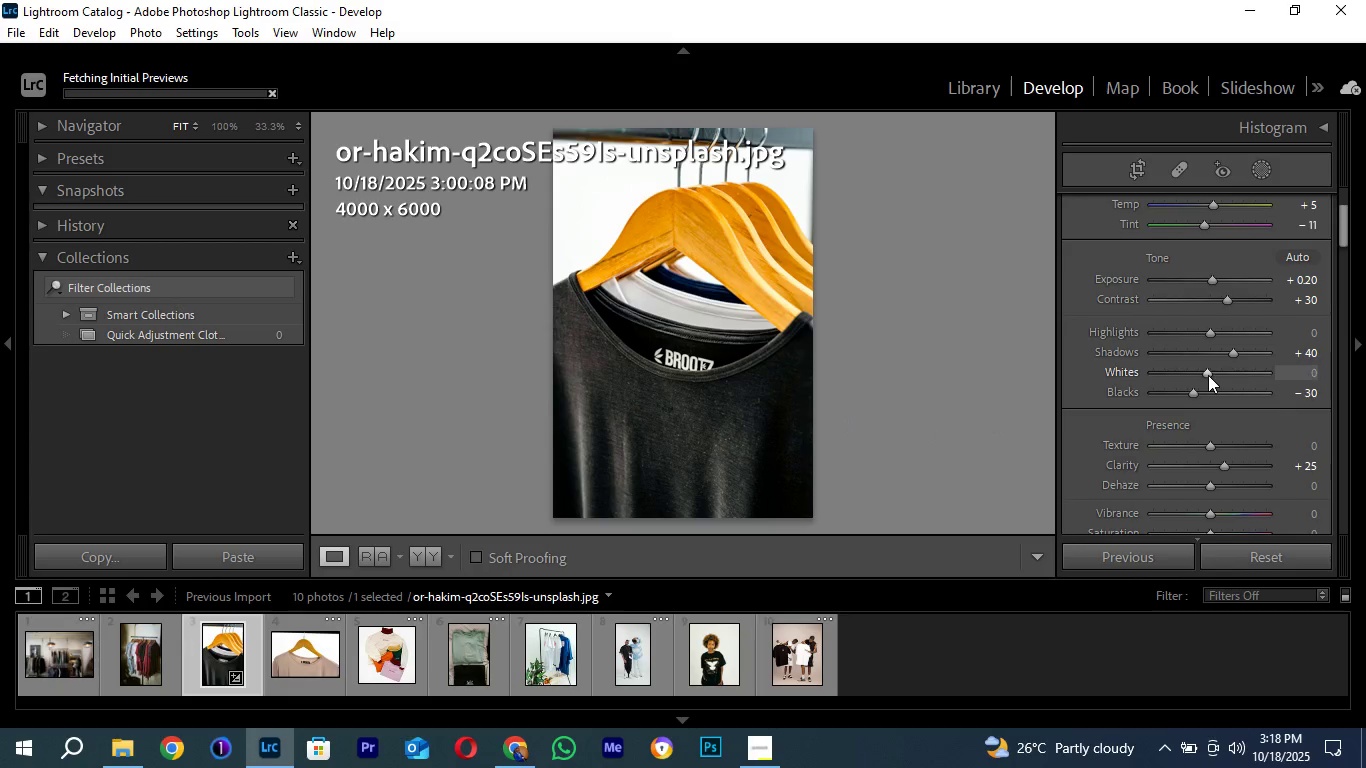 
scroll: coordinate [1208, 375], scroll_direction: up, amount: 2.0
 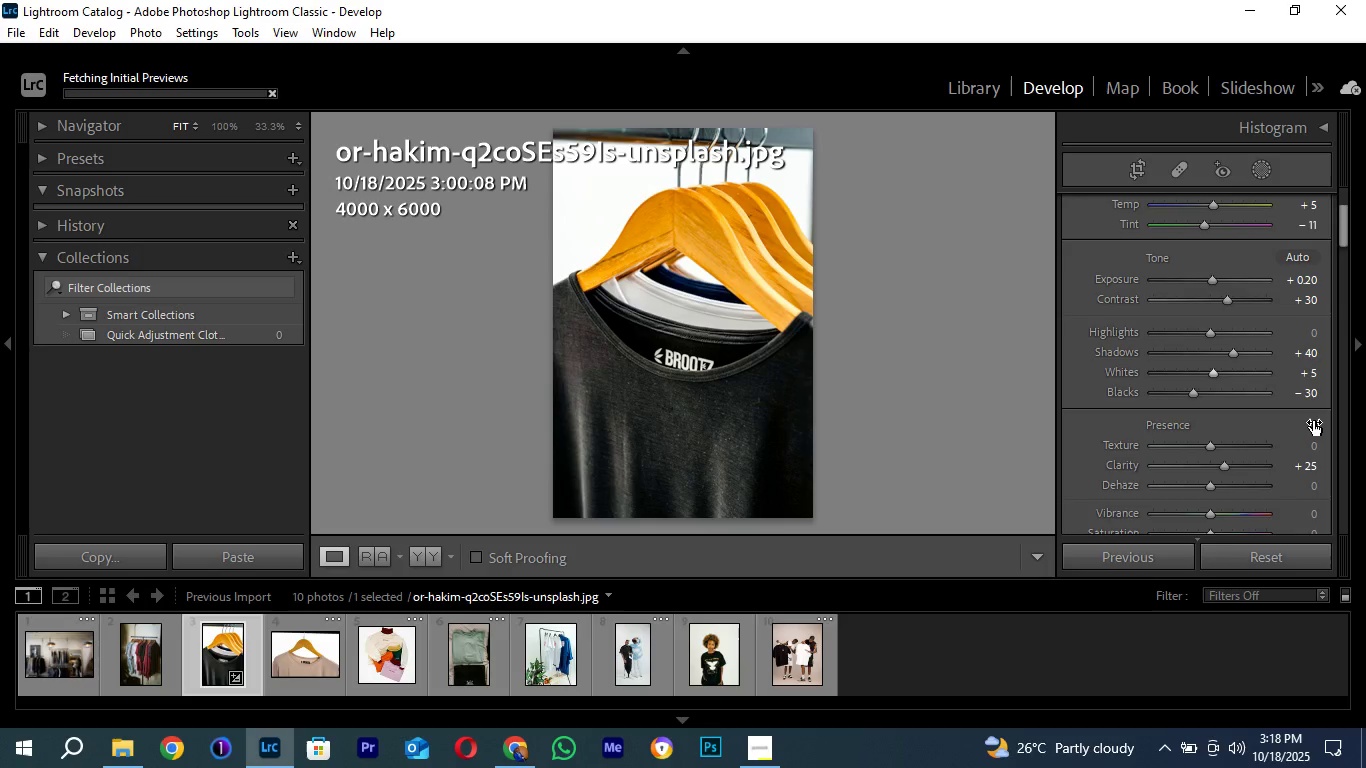 
scroll: coordinate [1313, 421], scroll_direction: down, amount: 1.0
 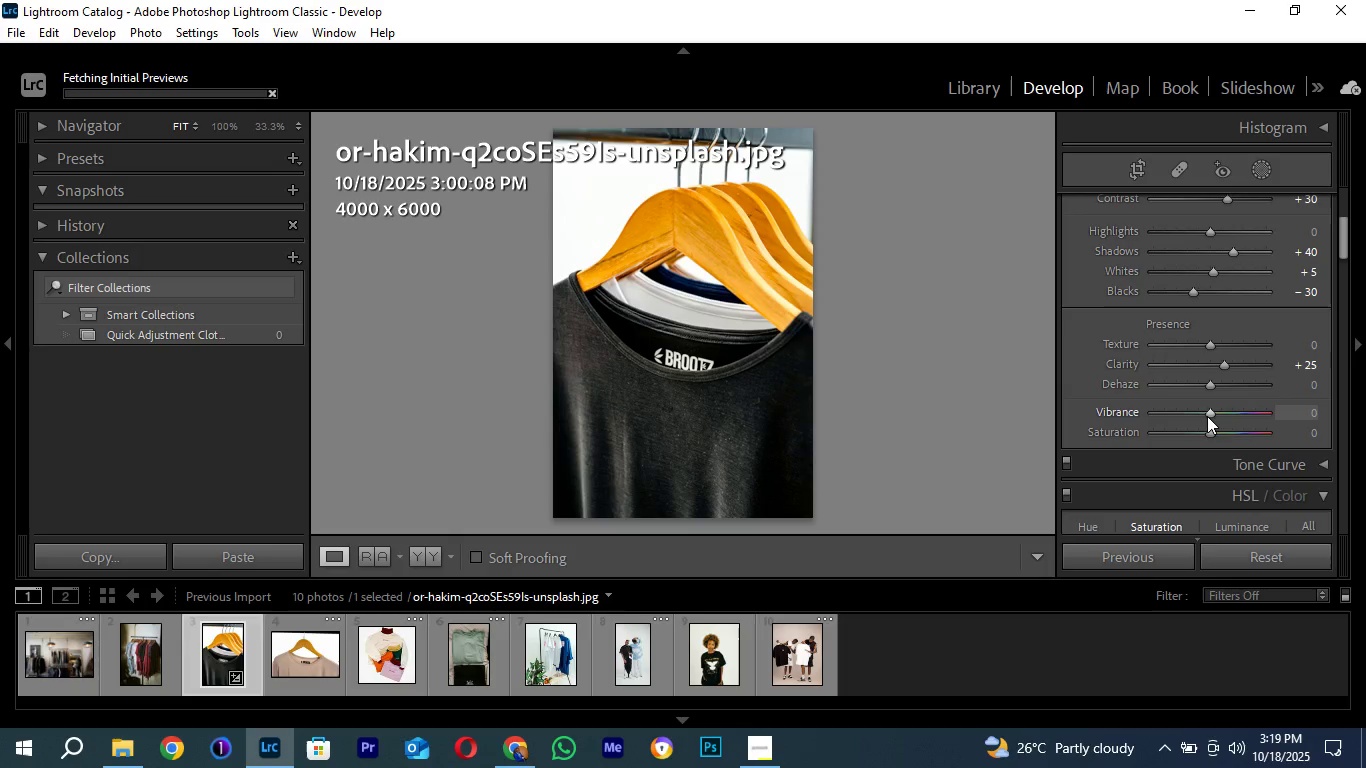 
left_click([1208, 412])
 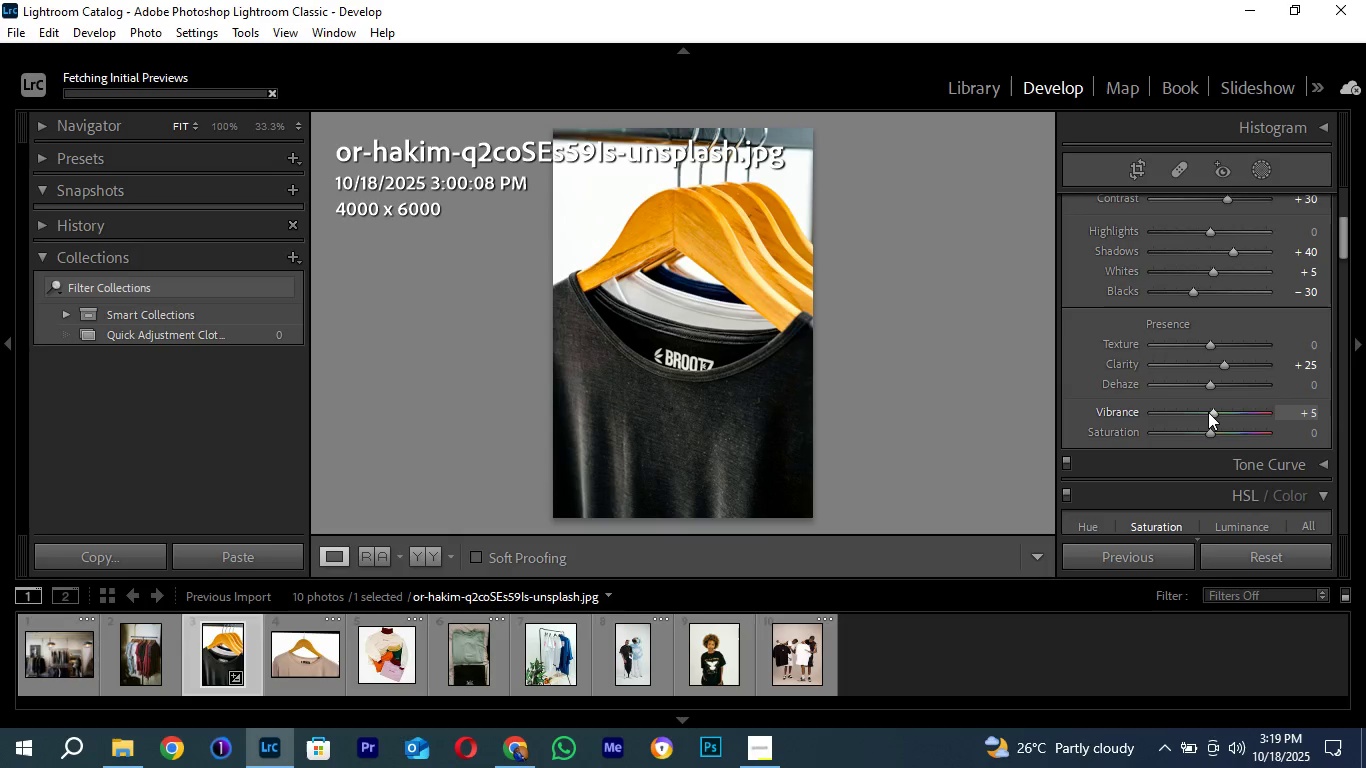 
scroll: coordinate [1208, 412], scroll_direction: up, amount: 2.0
 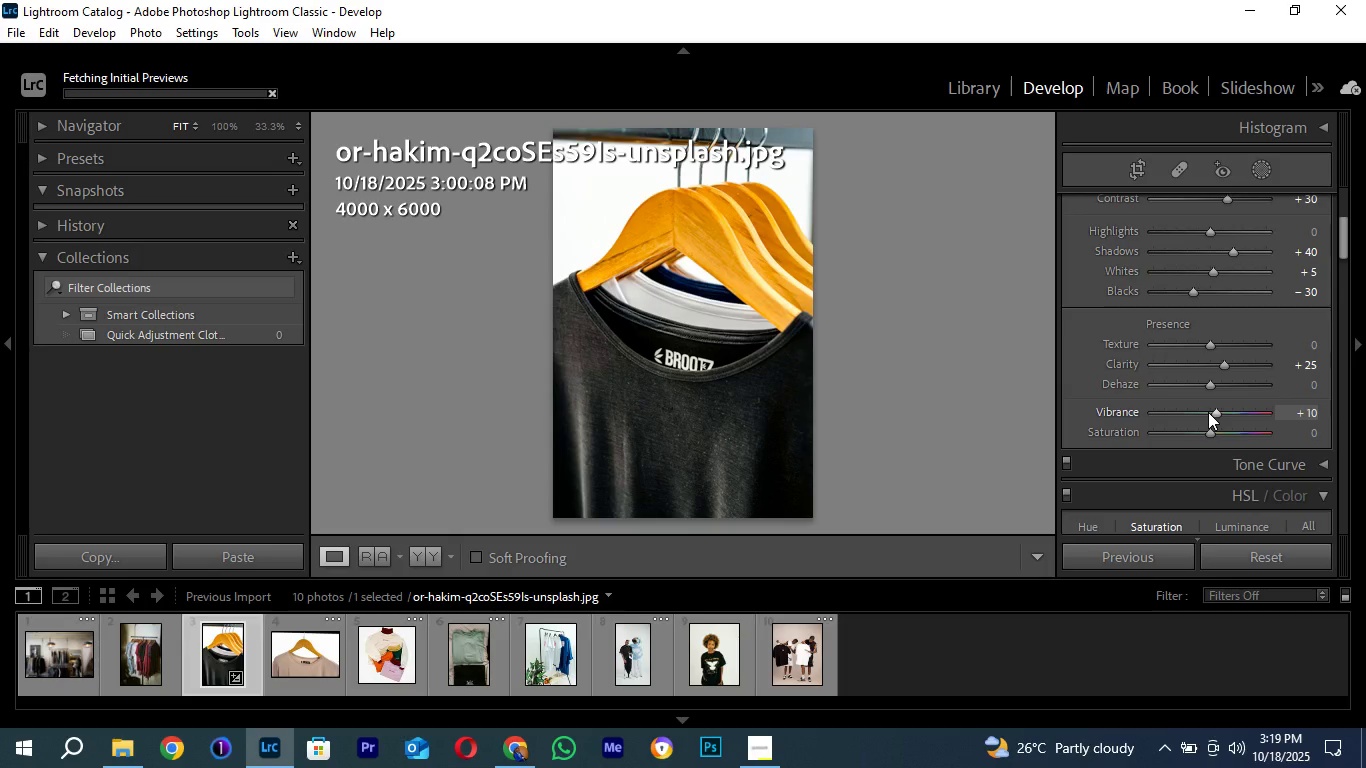 
scroll: coordinate [1208, 412], scroll_direction: down, amount: 1.0
 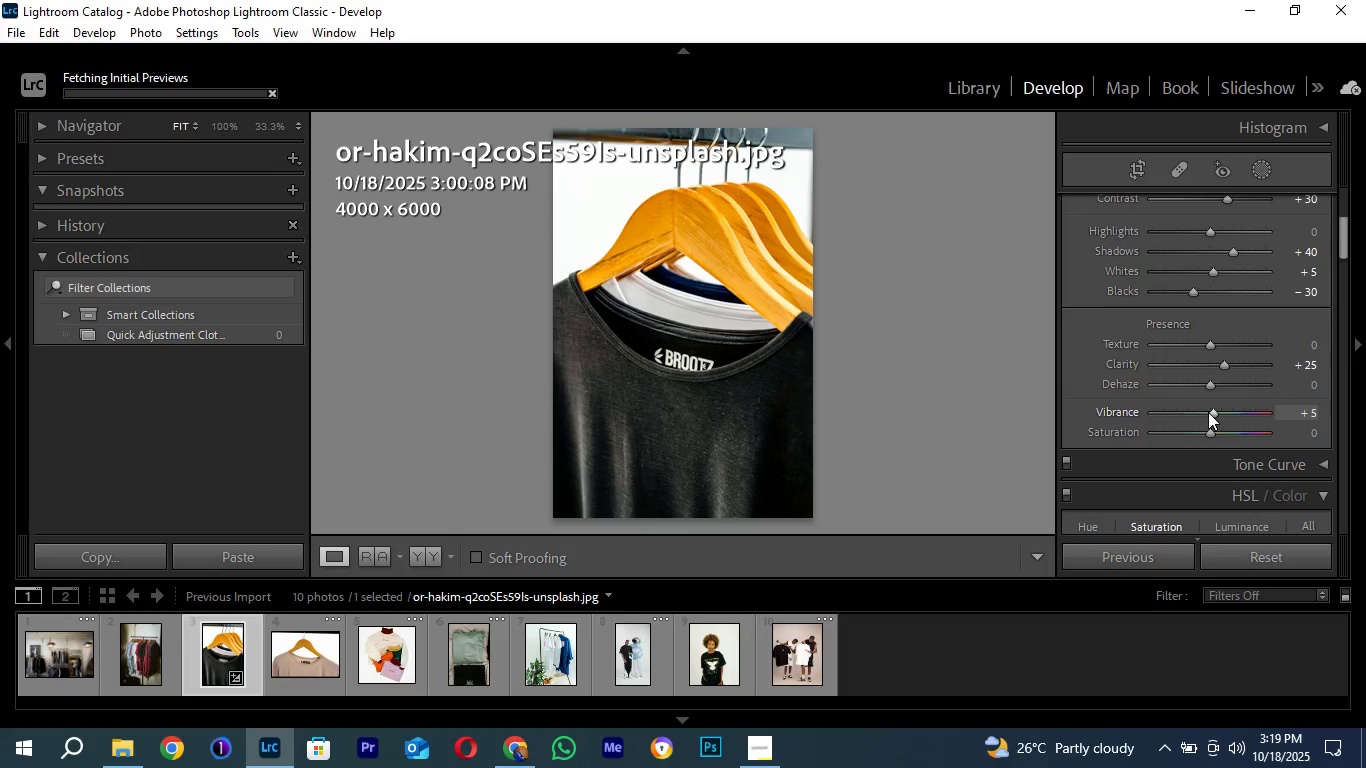 
scroll: coordinate [1208, 412], scroll_direction: up, amount: 1.0
 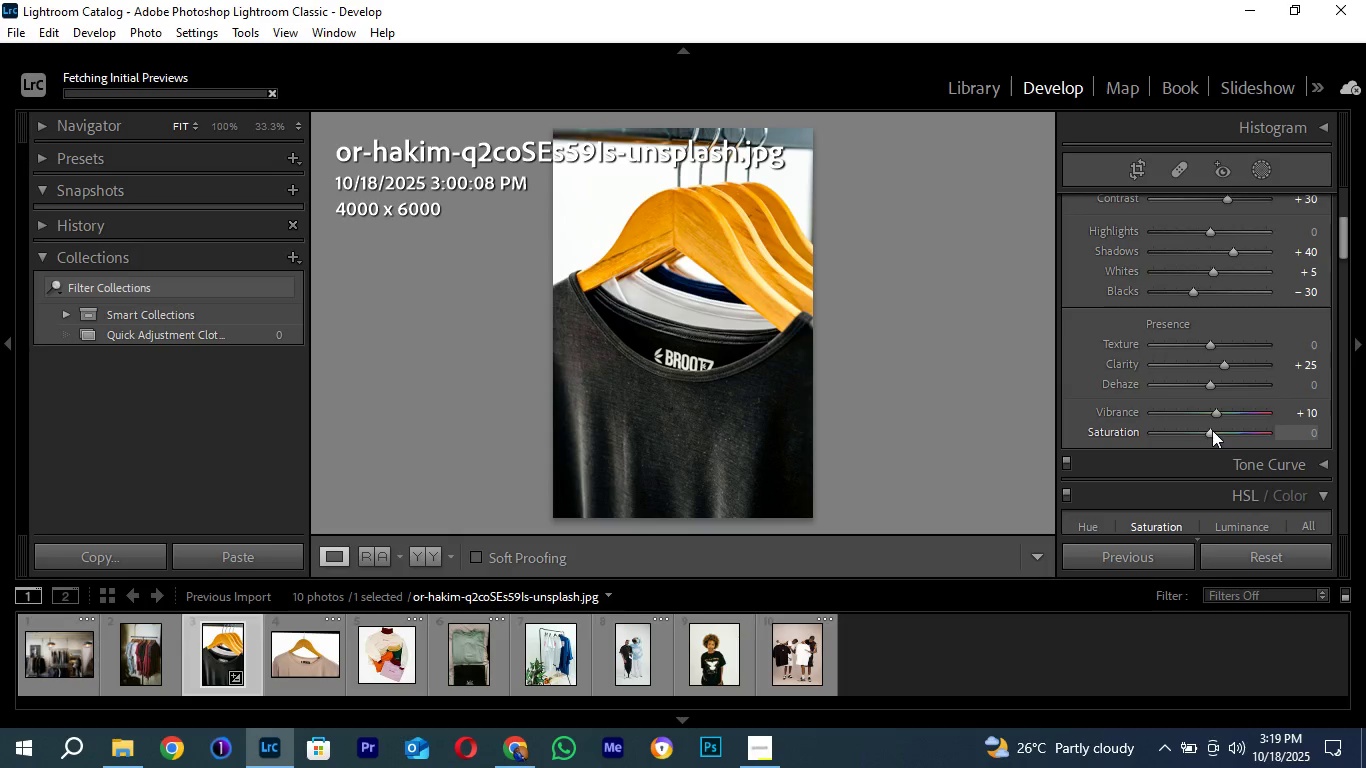 
left_click([1212, 430])
 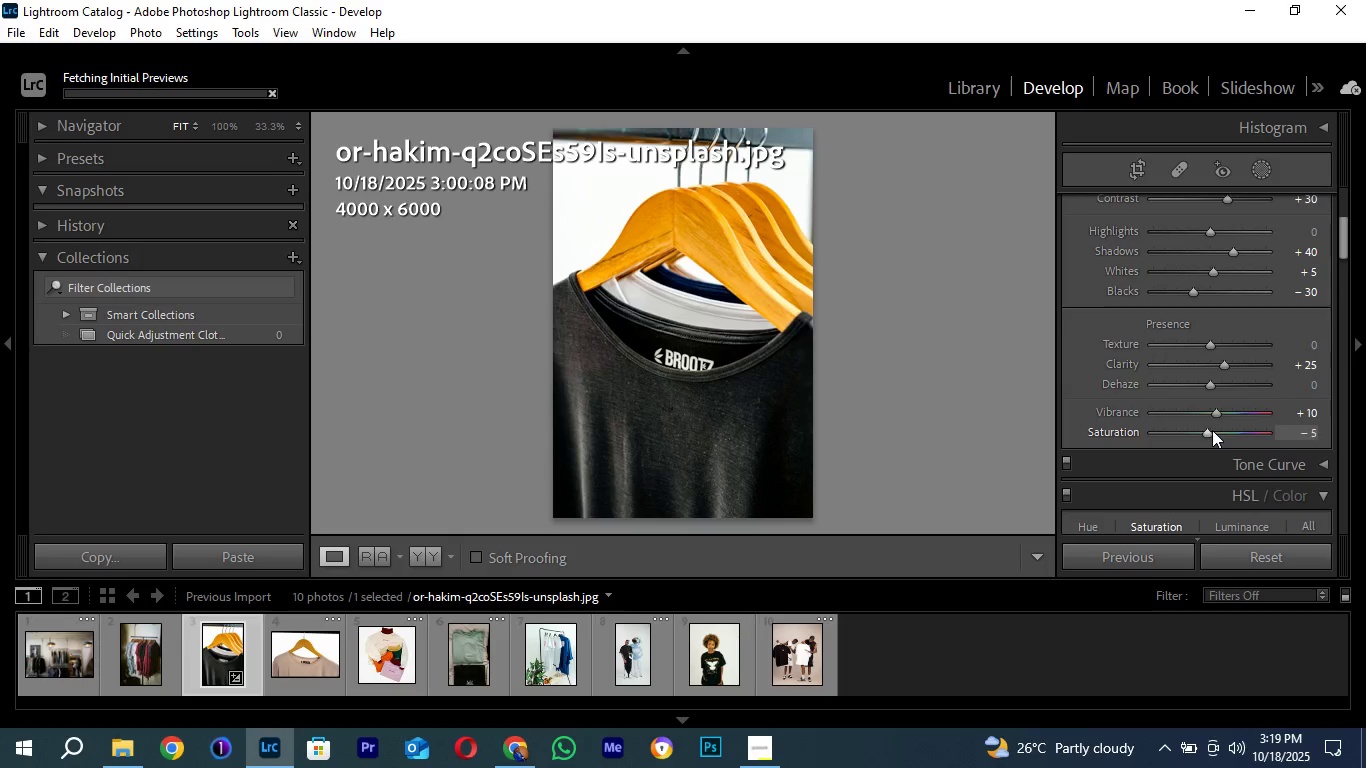 
scroll: coordinate [1212, 430], scroll_direction: down, amount: 1.0
 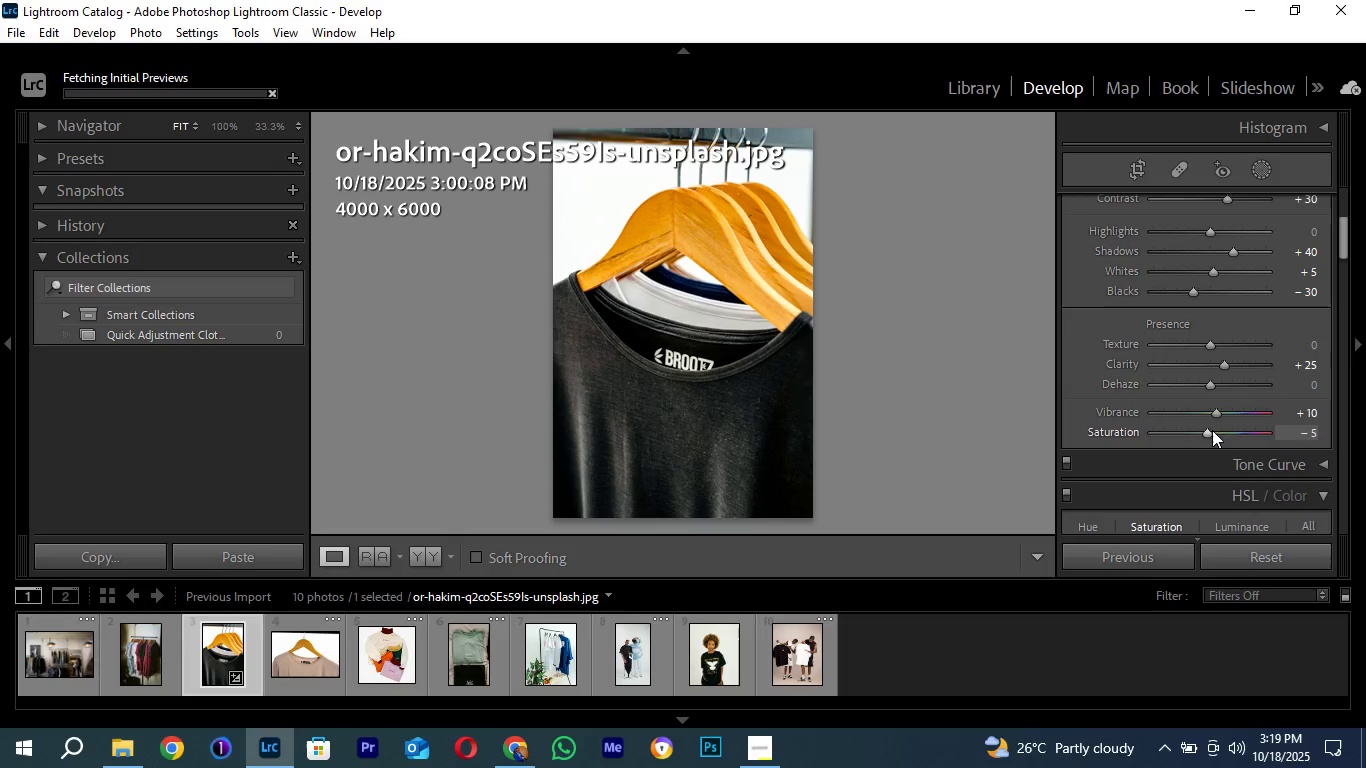 
scroll: coordinate [1212, 430], scroll_direction: up, amount: 1.0
 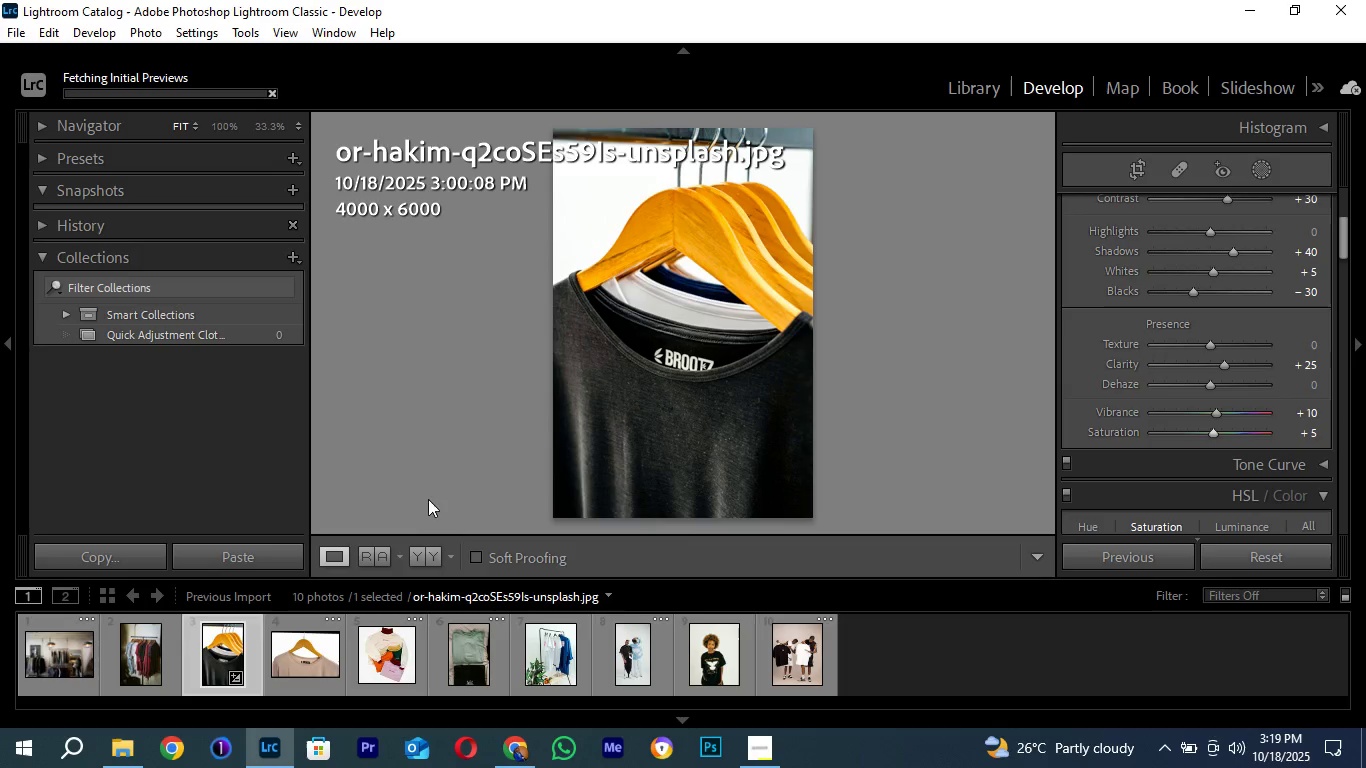 
left_click([421, 549])
 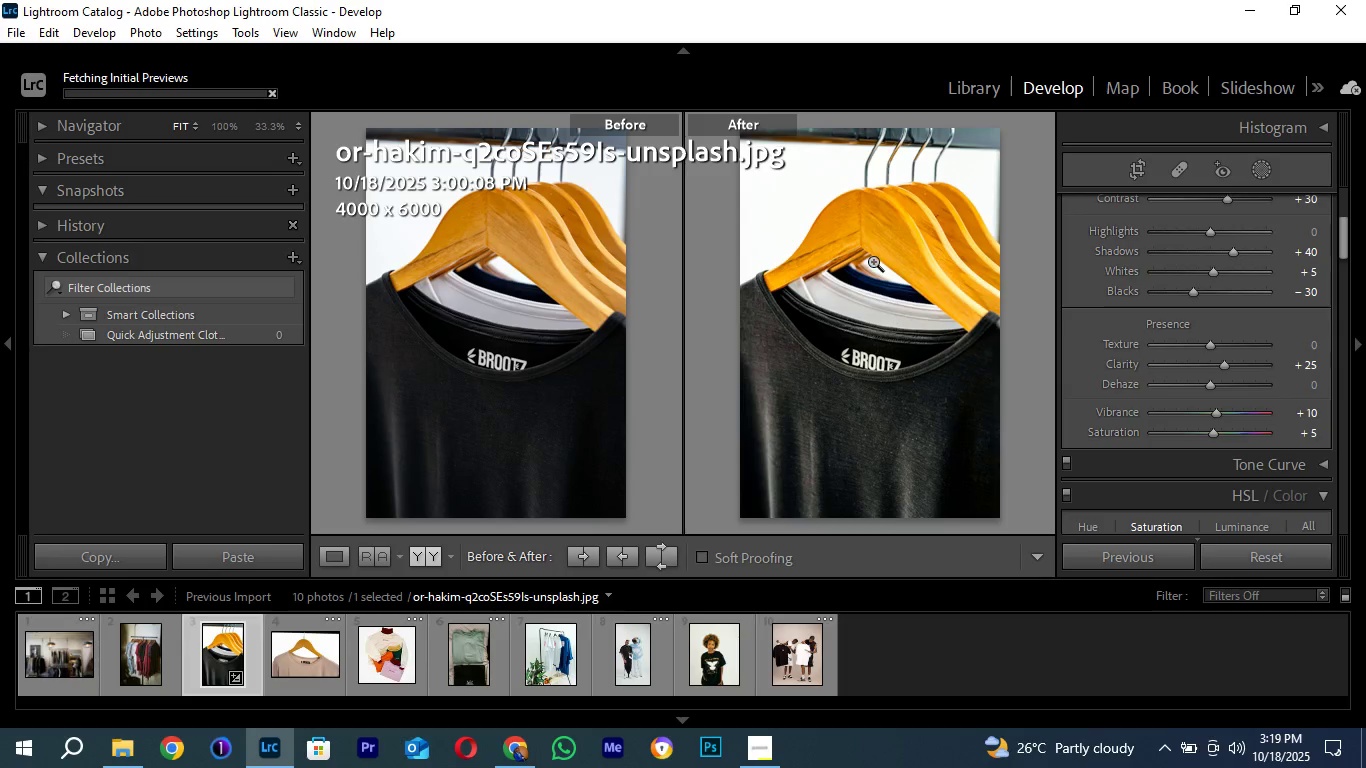 
left_click([871, 258])
 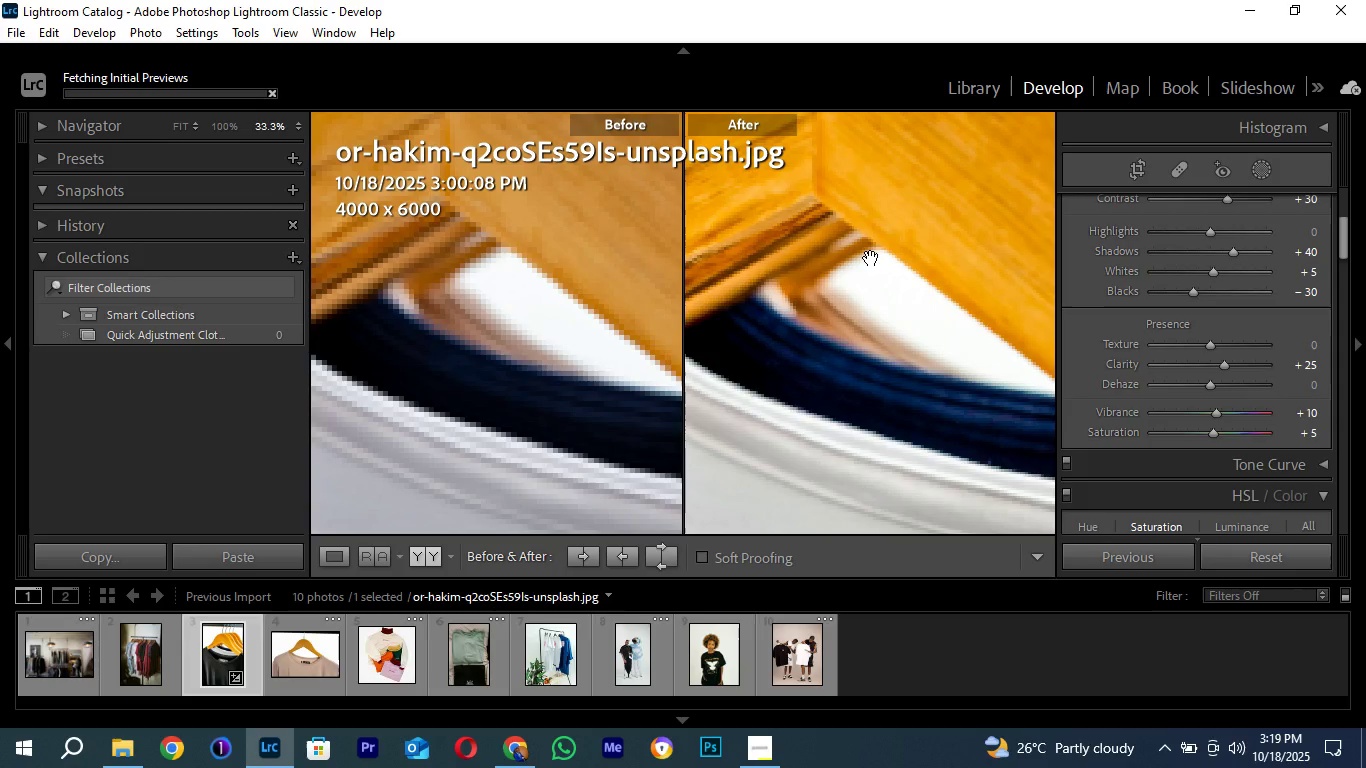 
left_click([871, 258])
 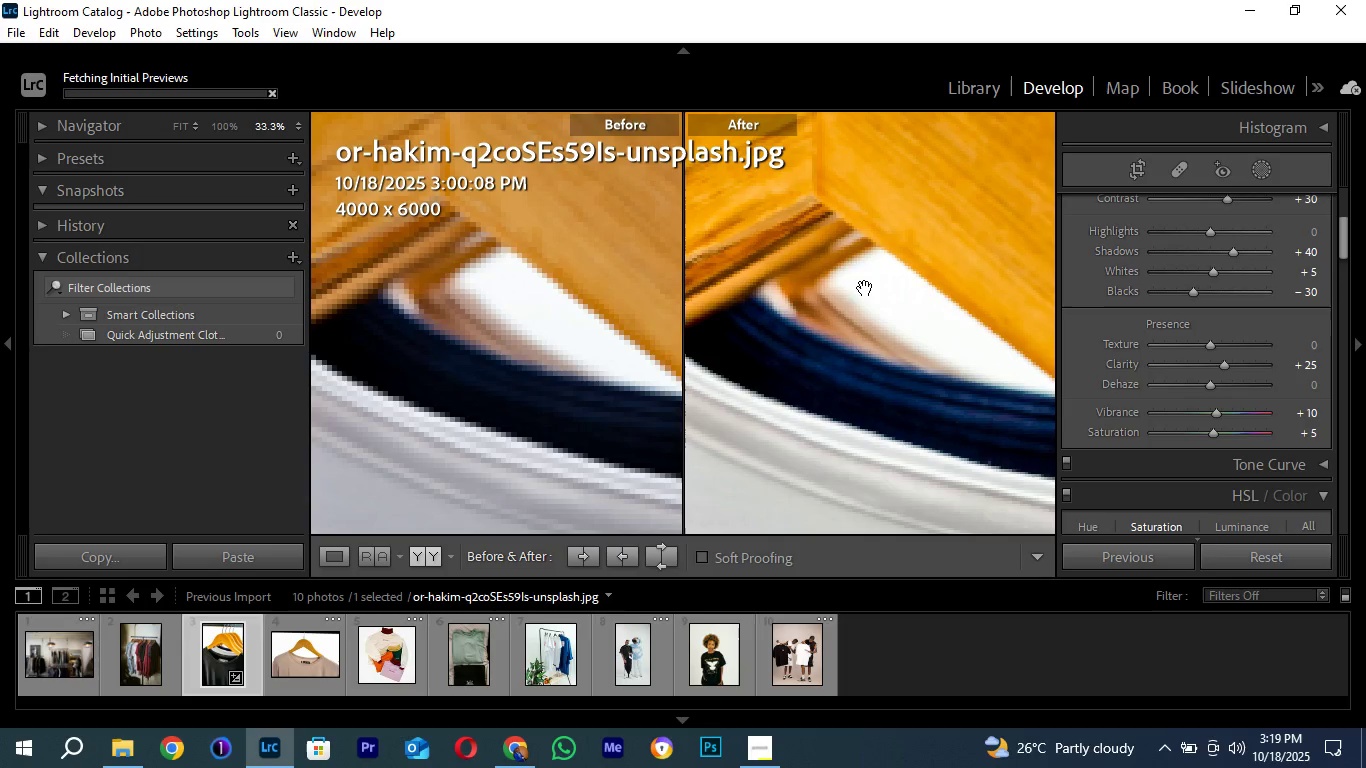 
left_click([859, 246])
 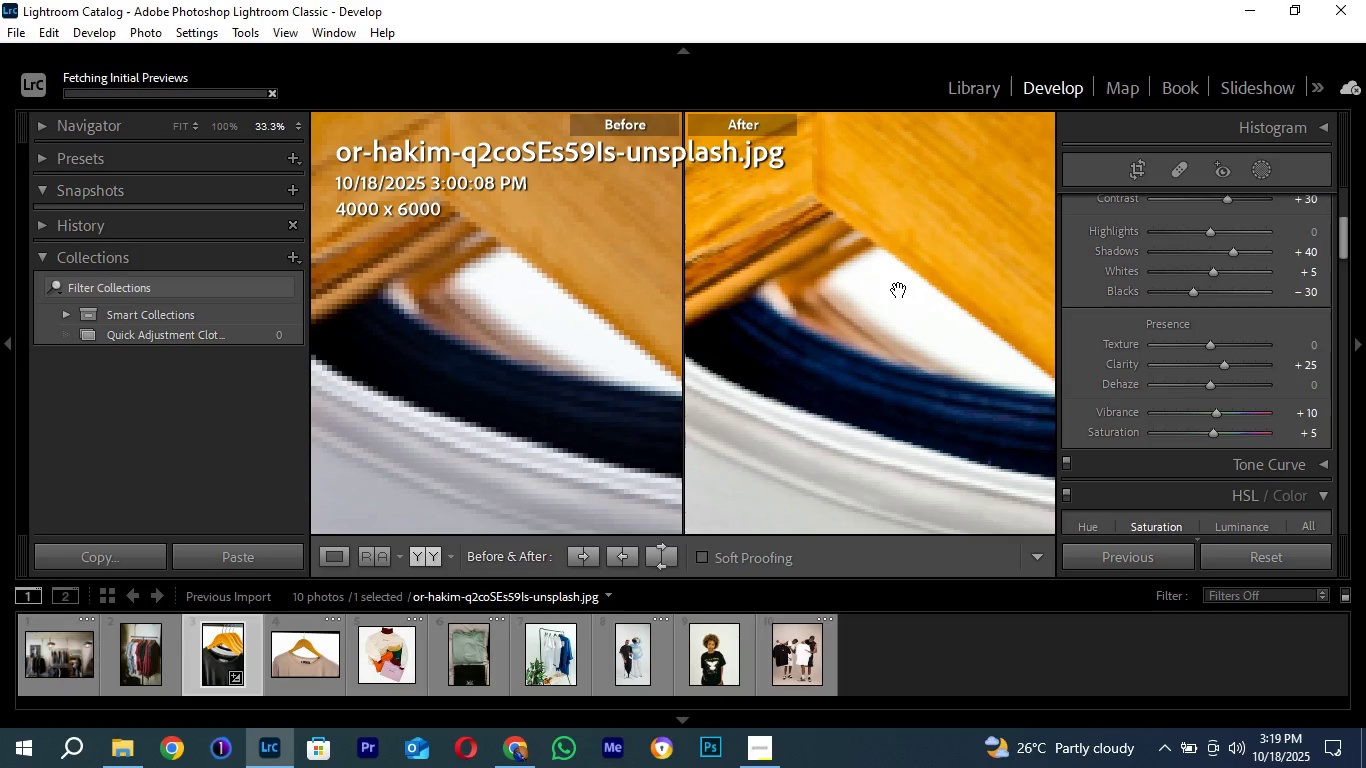 
double_click([899, 290])
 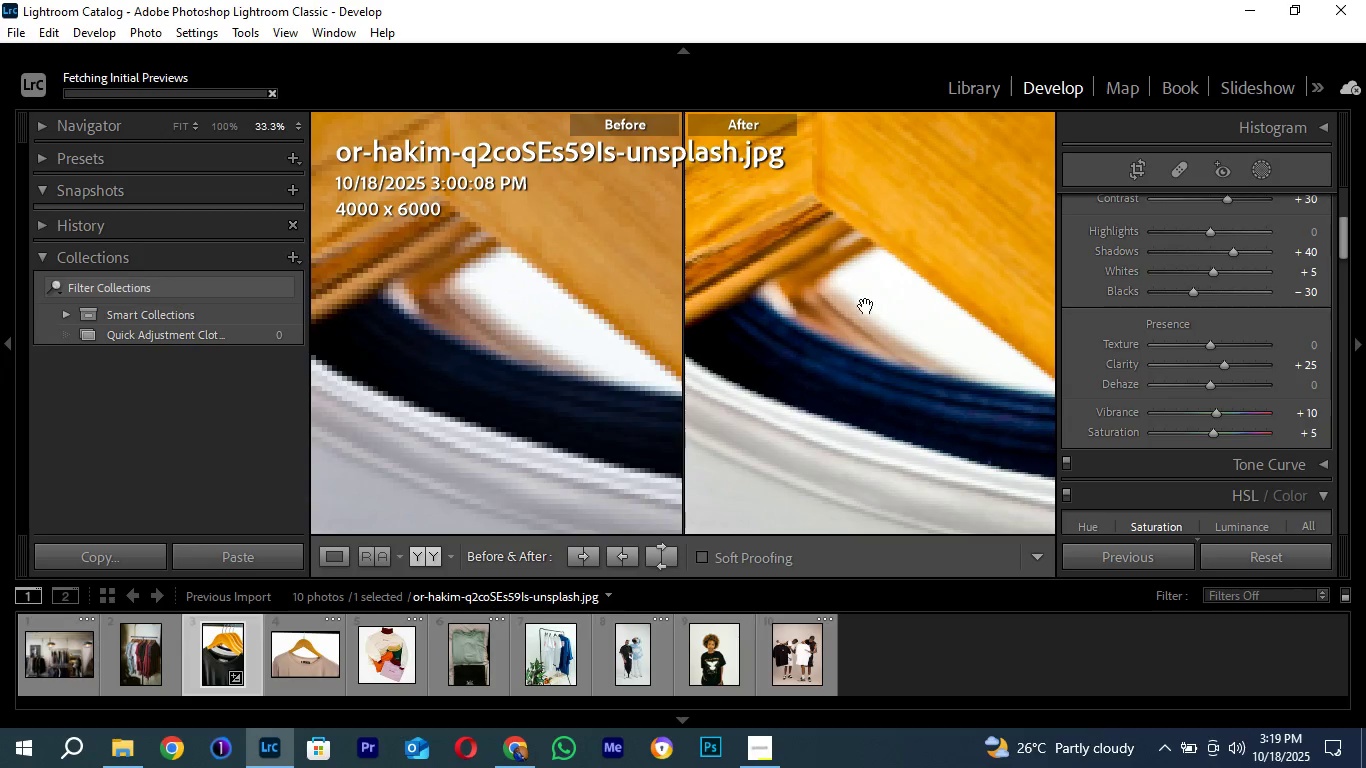 
left_click([869, 304])
 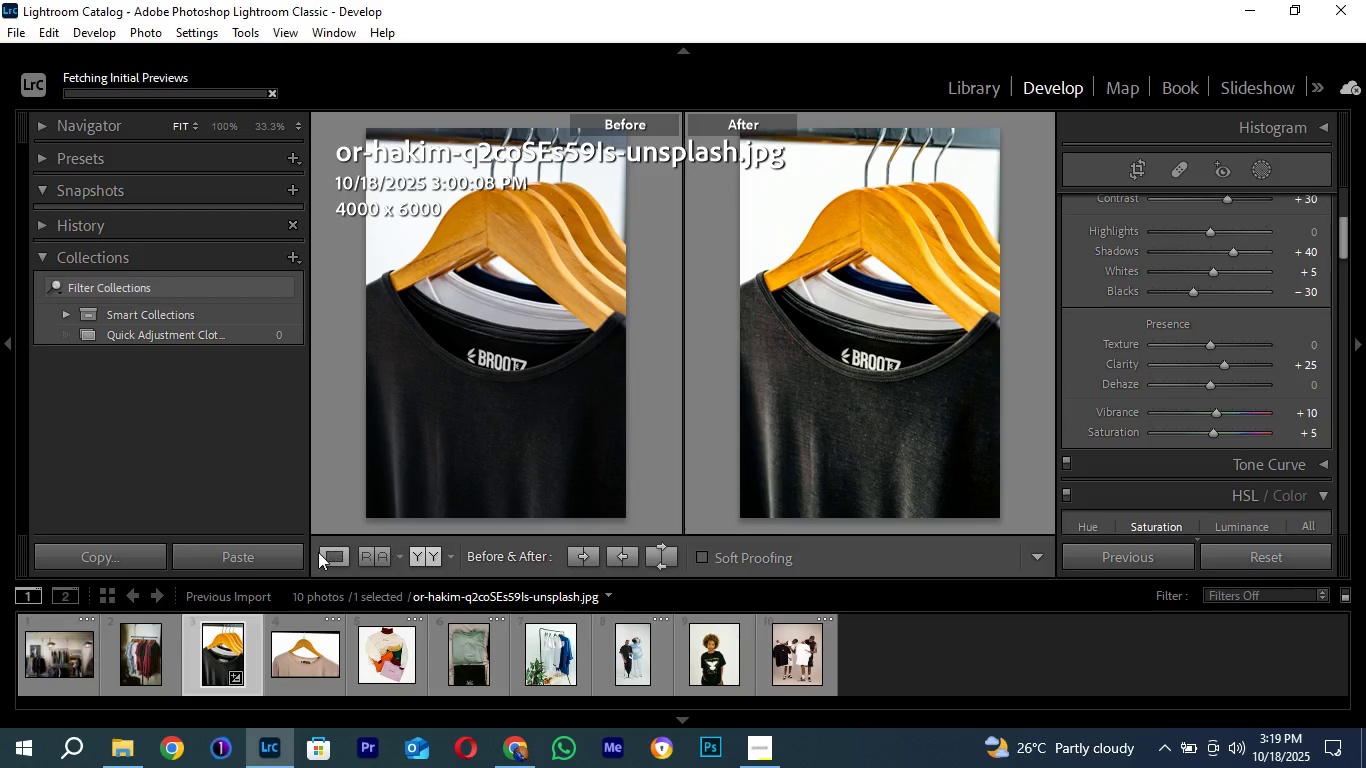 
left_click([329, 554])
 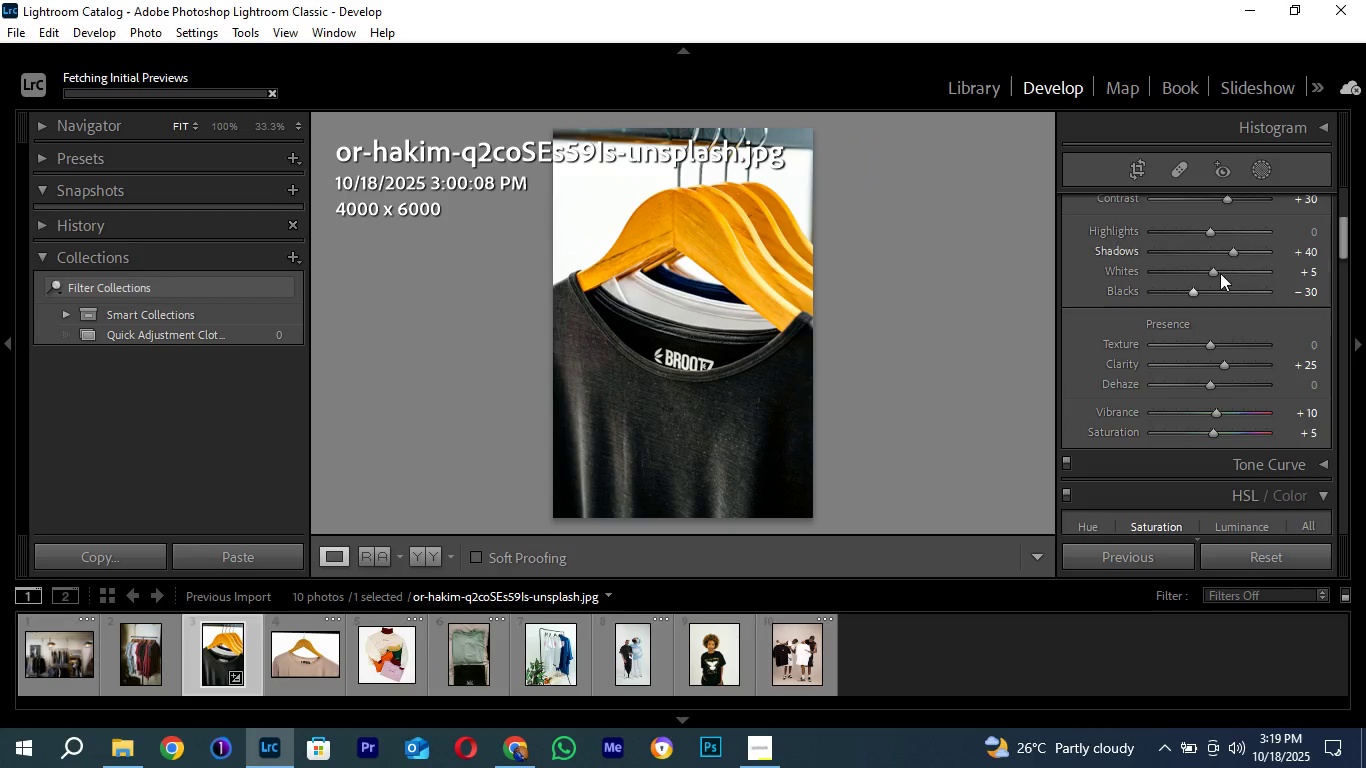 
left_click([1210, 273])
 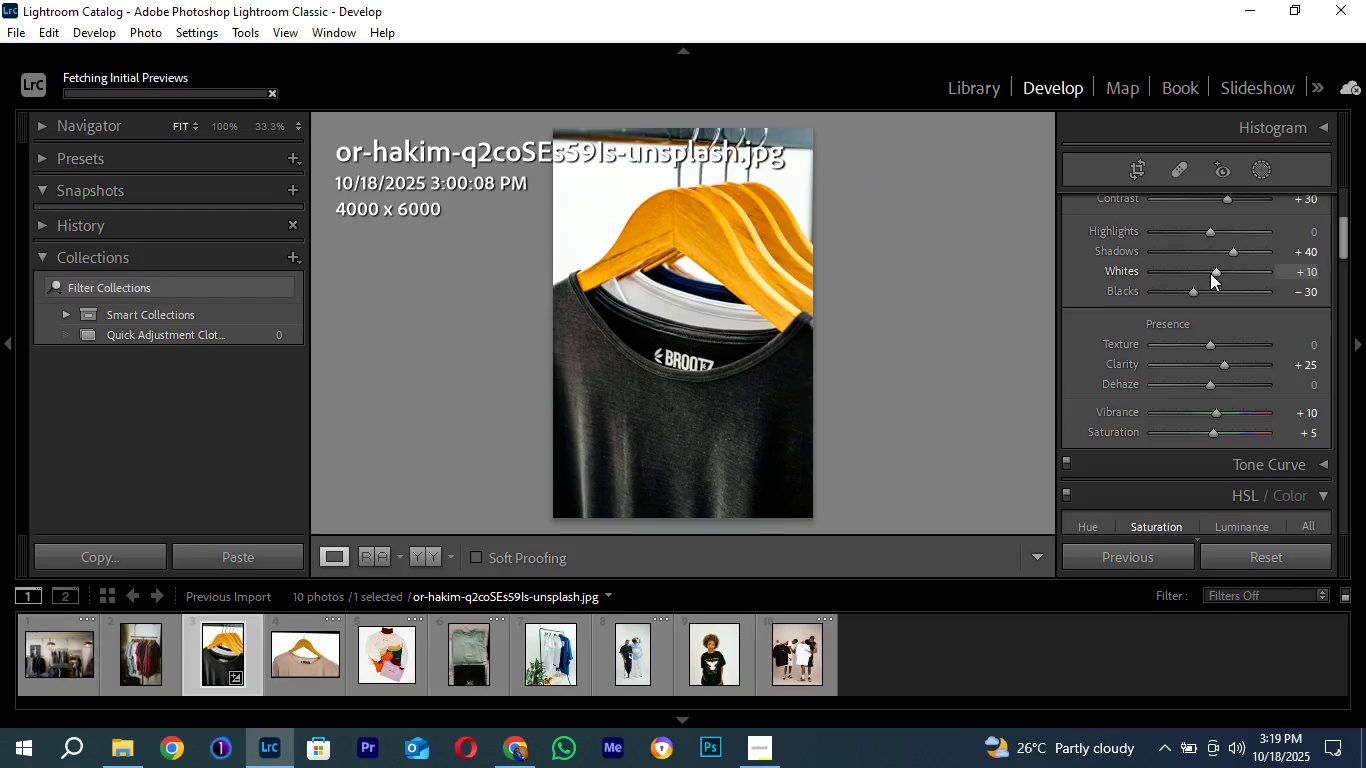 
scroll: coordinate [1210, 273], scroll_direction: up, amount: 1.0
 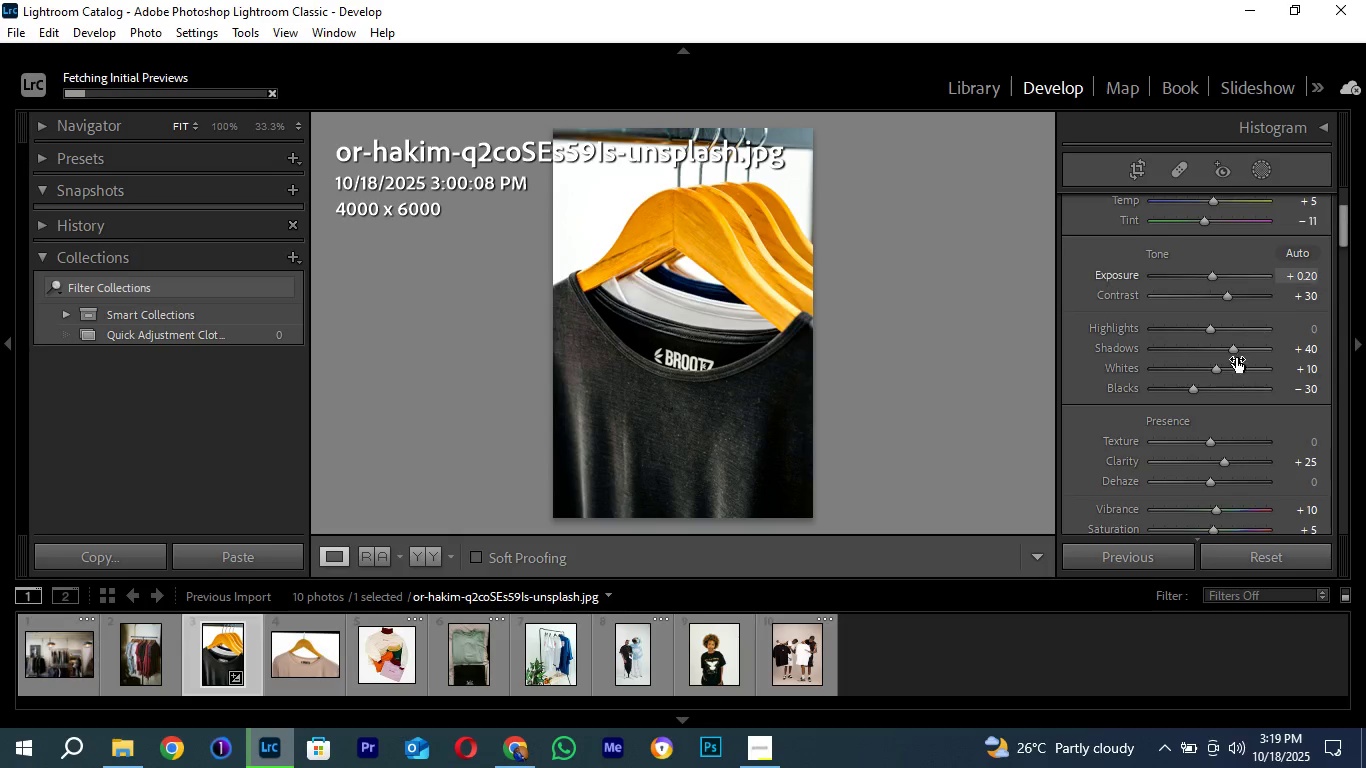 
left_click([1226, 298])
 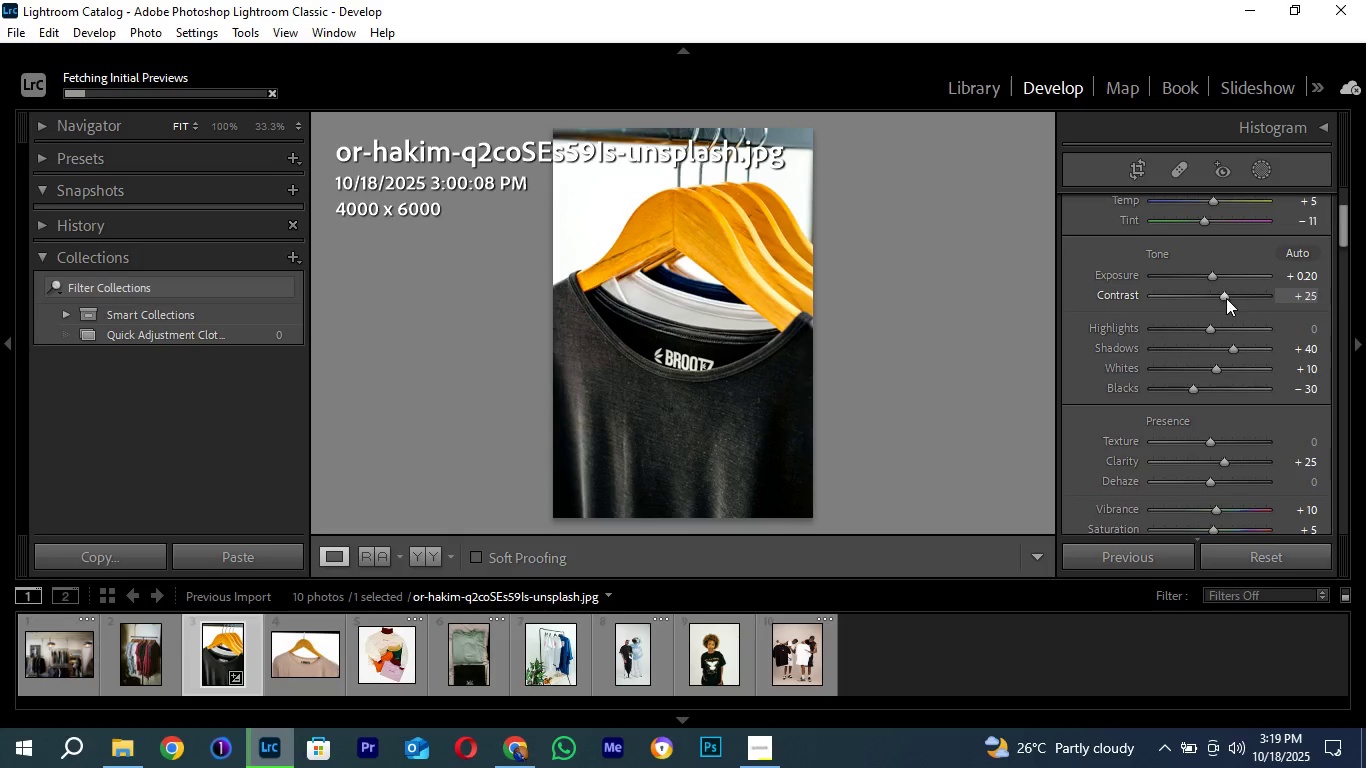 
scroll: coordinate [1226, 298], scroll_direction: down, amount: 1.0
 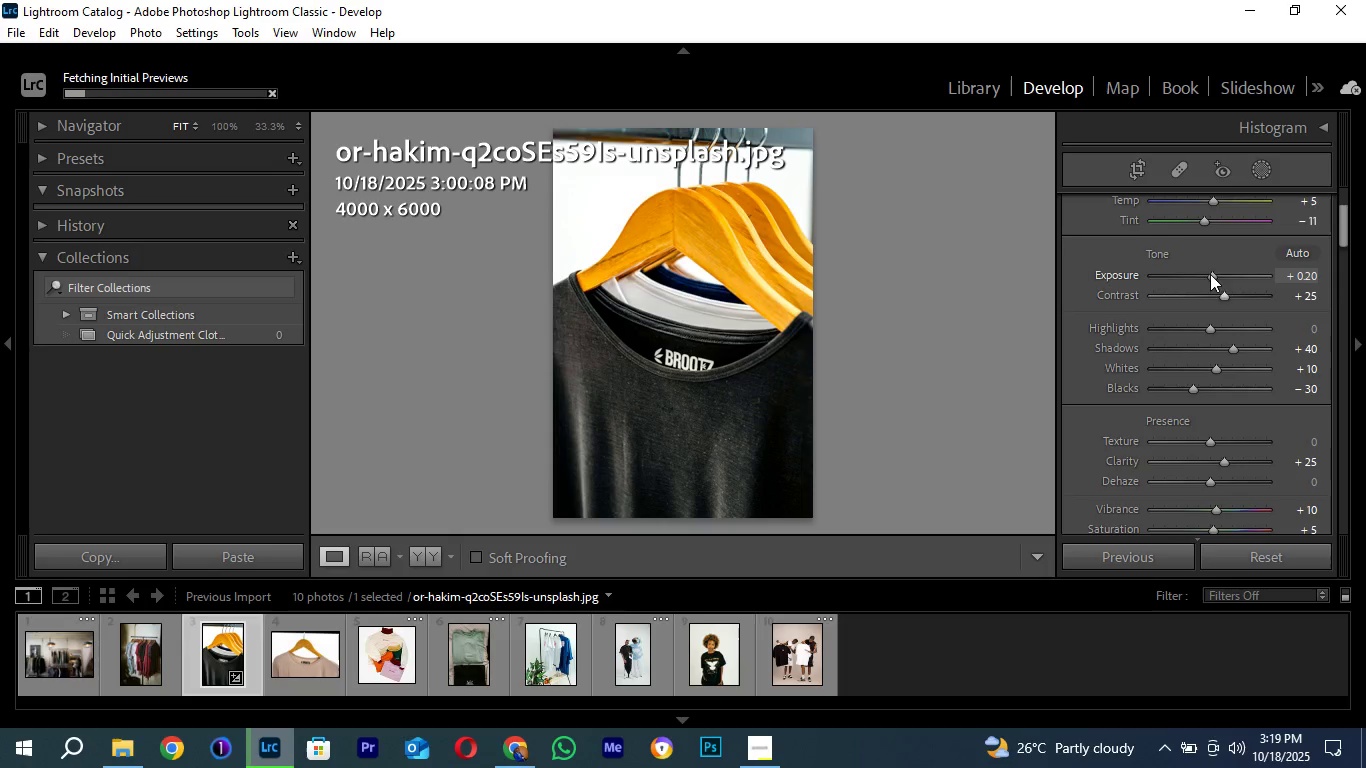 
left_click([1210, 274])
 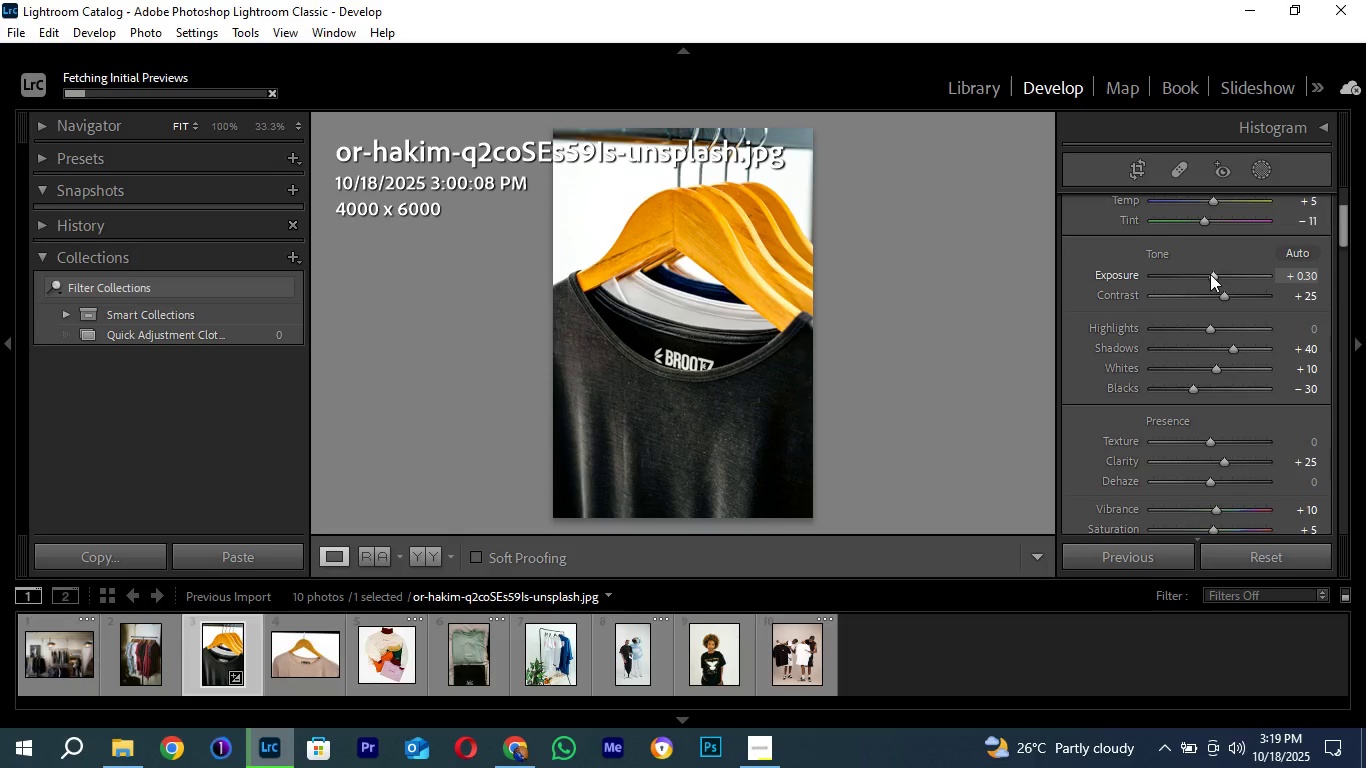 
scroll: coordinate [1210, 274], scroll_direction: up, amount: 1.0
 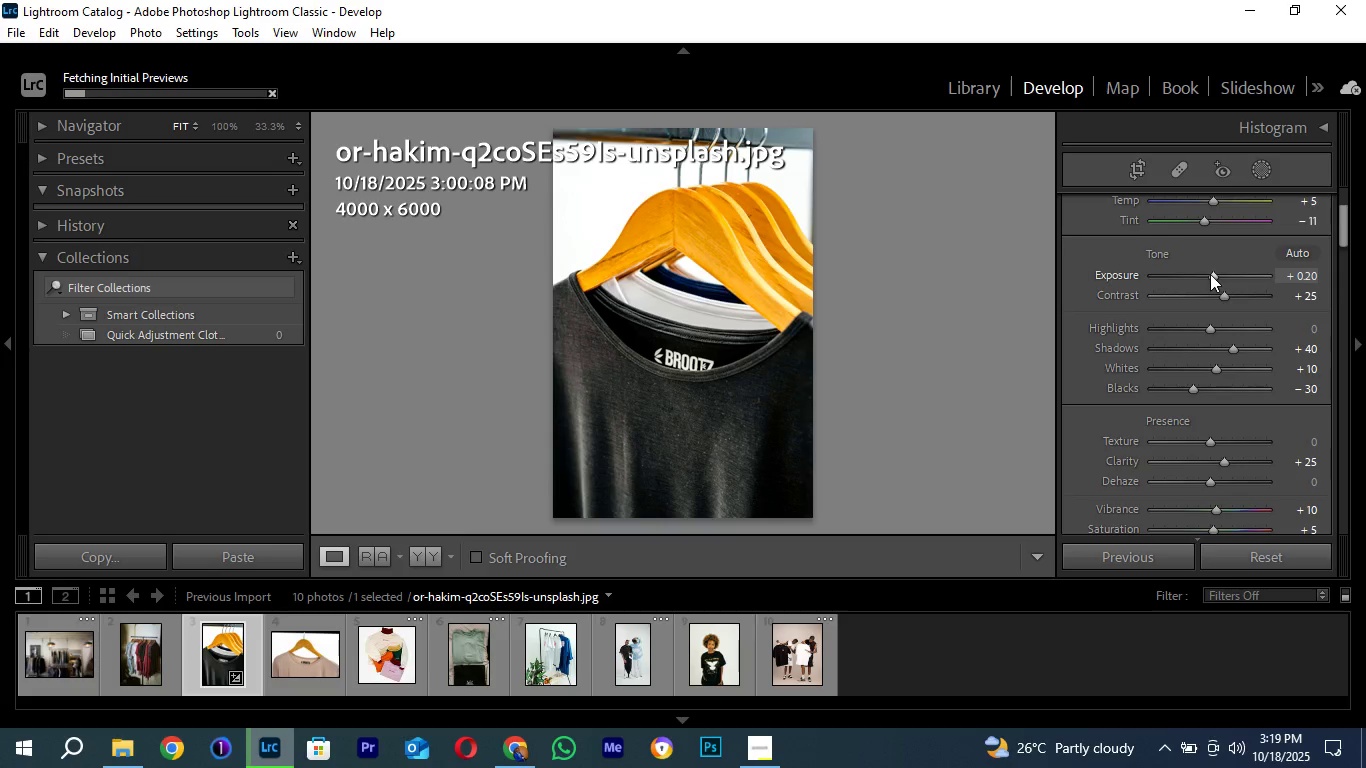 
scroll: coordinate [1210, 274], scroll_direction: down, amount: 1.0
 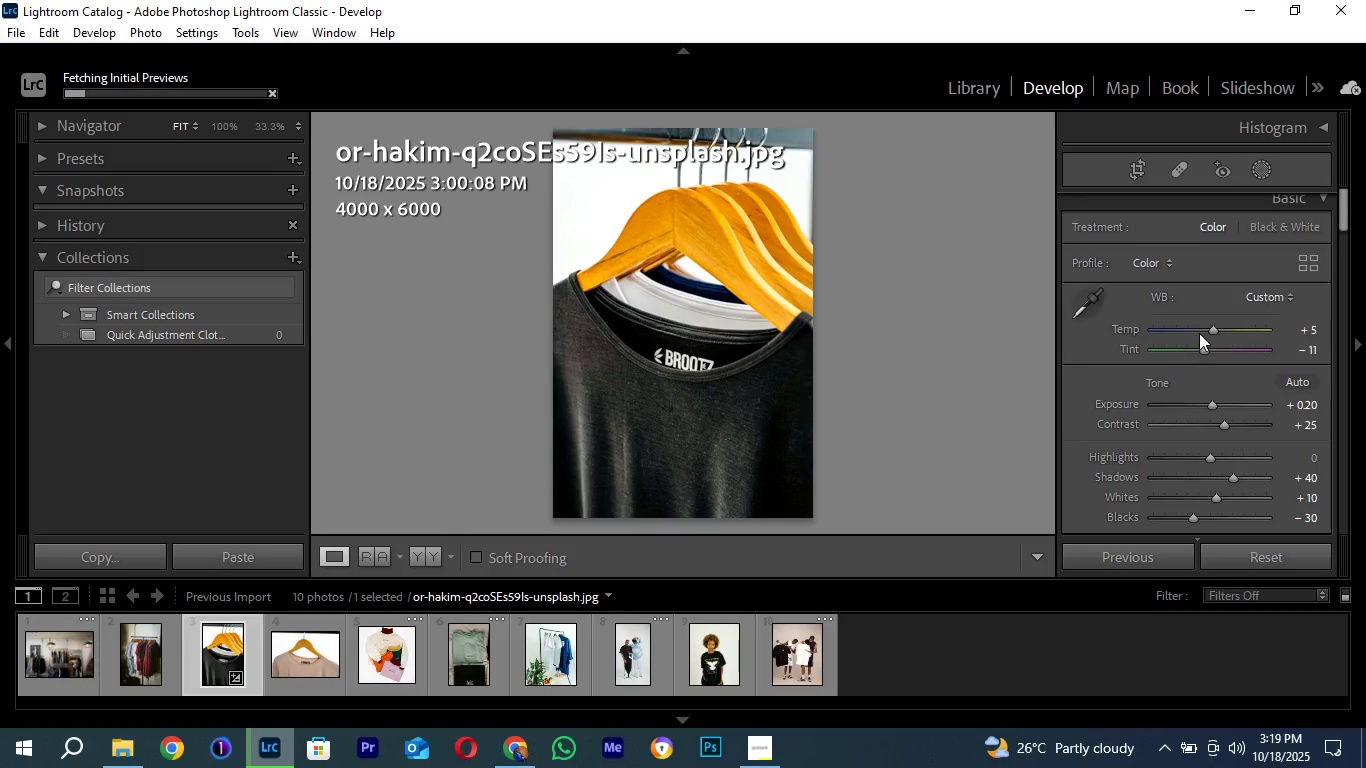 
wait(11.41)
 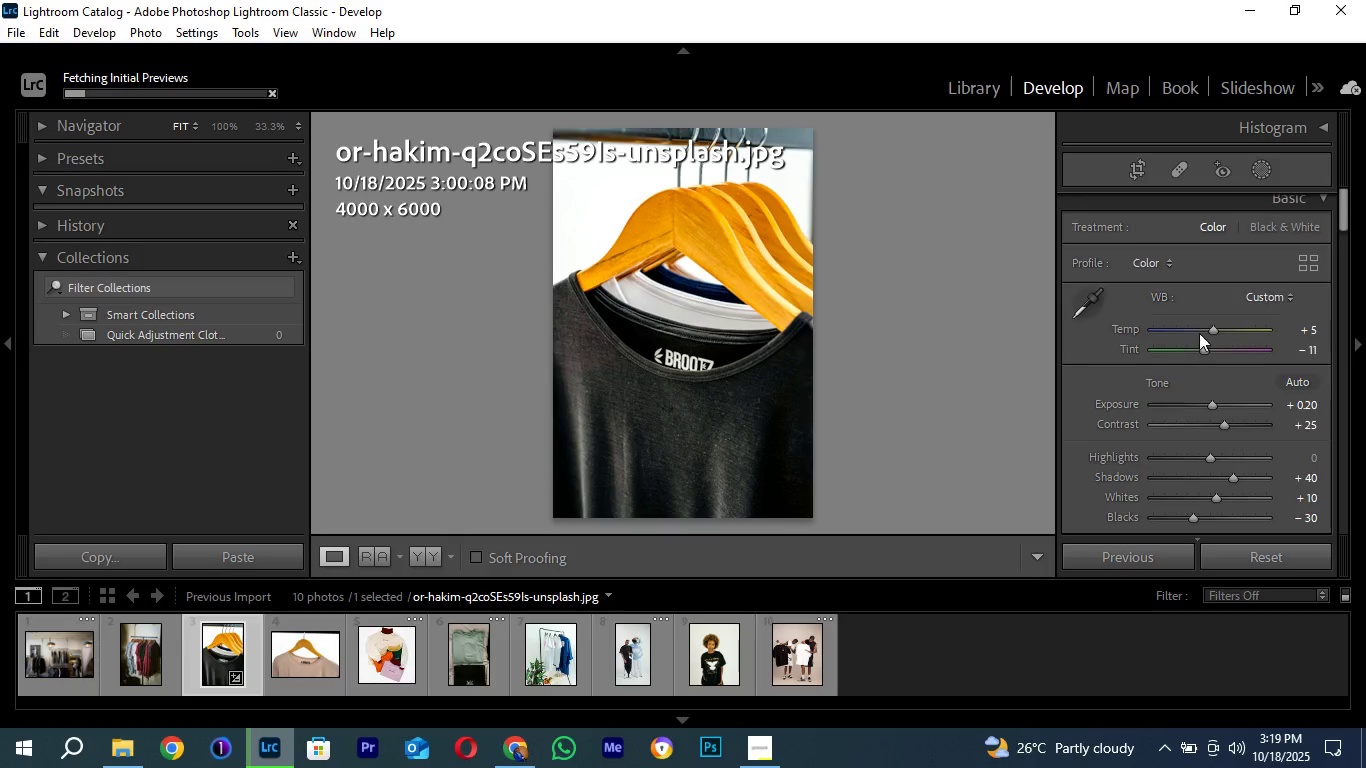 
left_click([1265, 293])
 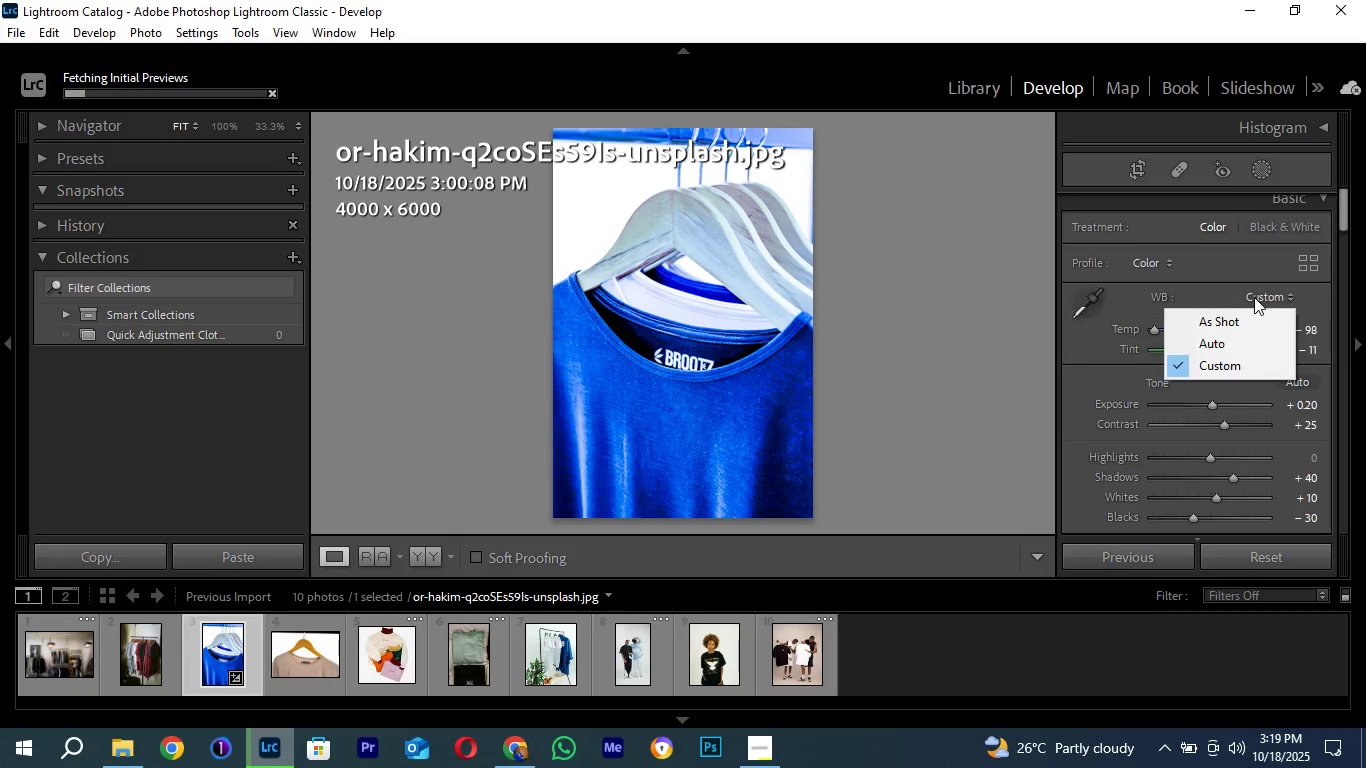 
left_click([1254, 297])
 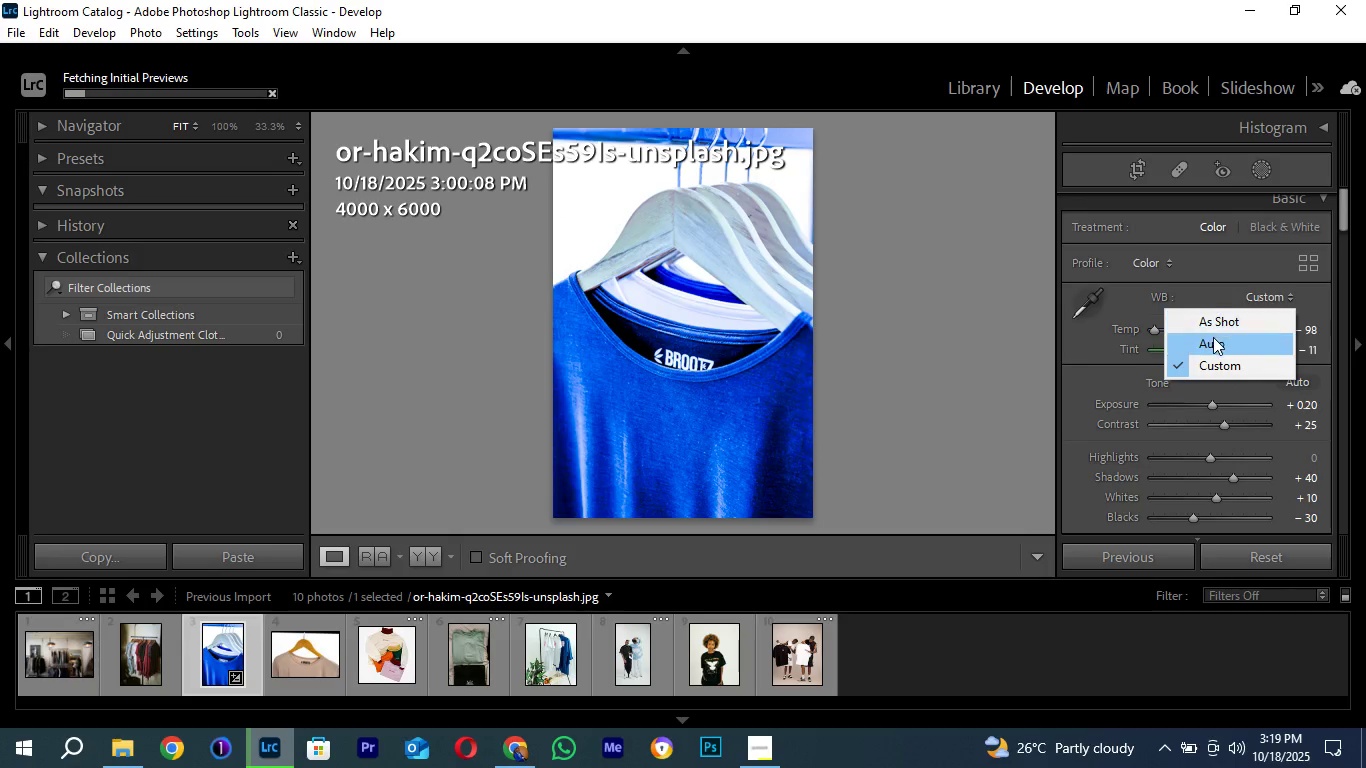 
left_click([1213, 337])
 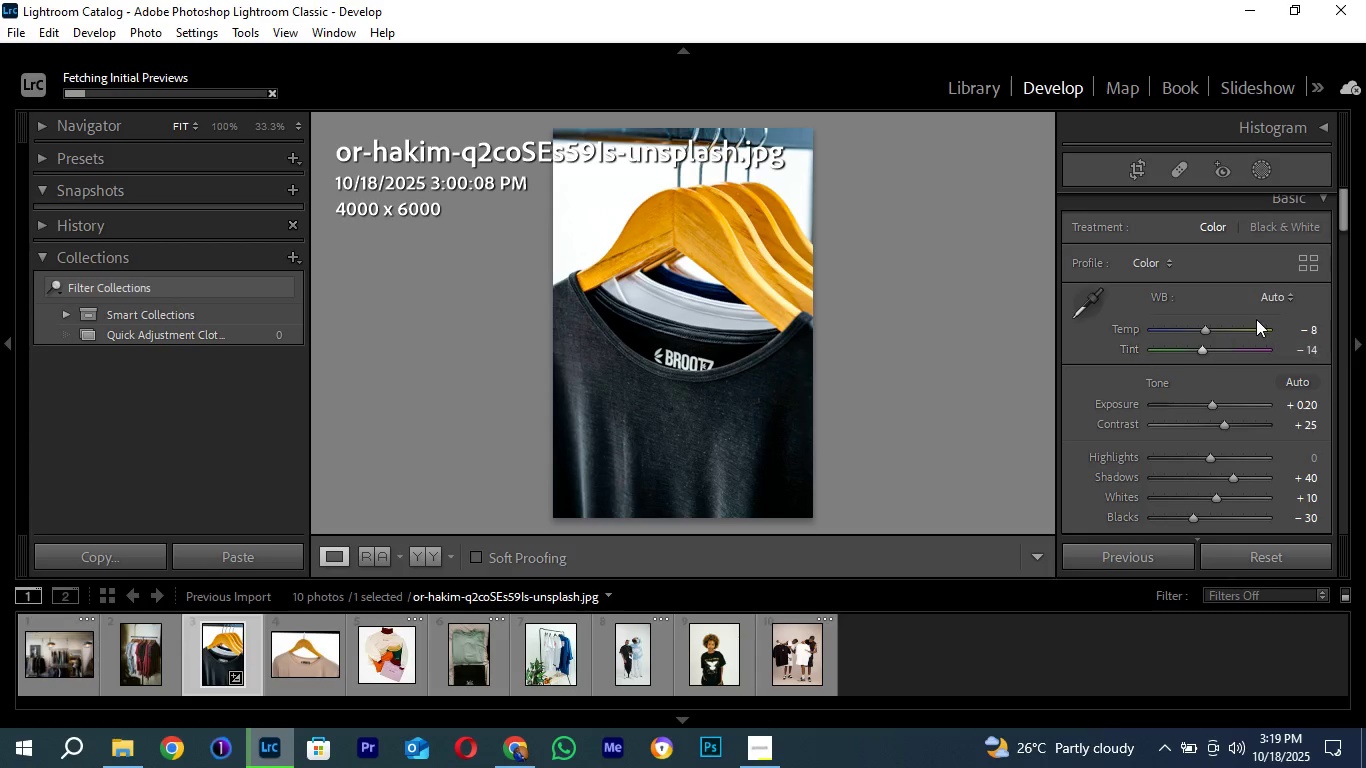 
scroll: coordinate [1231, 478], scroll_direction: down, amount: 1.0
 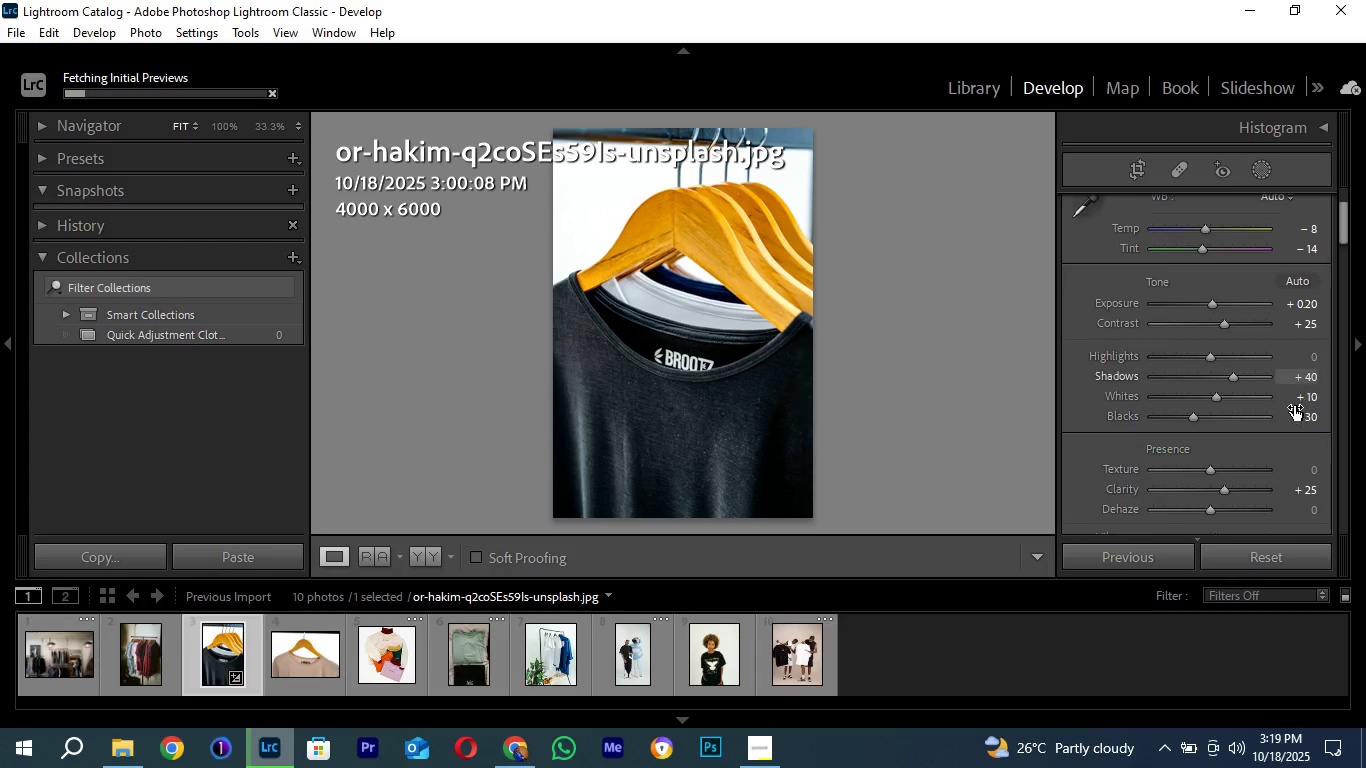 
key(Control+Z)
 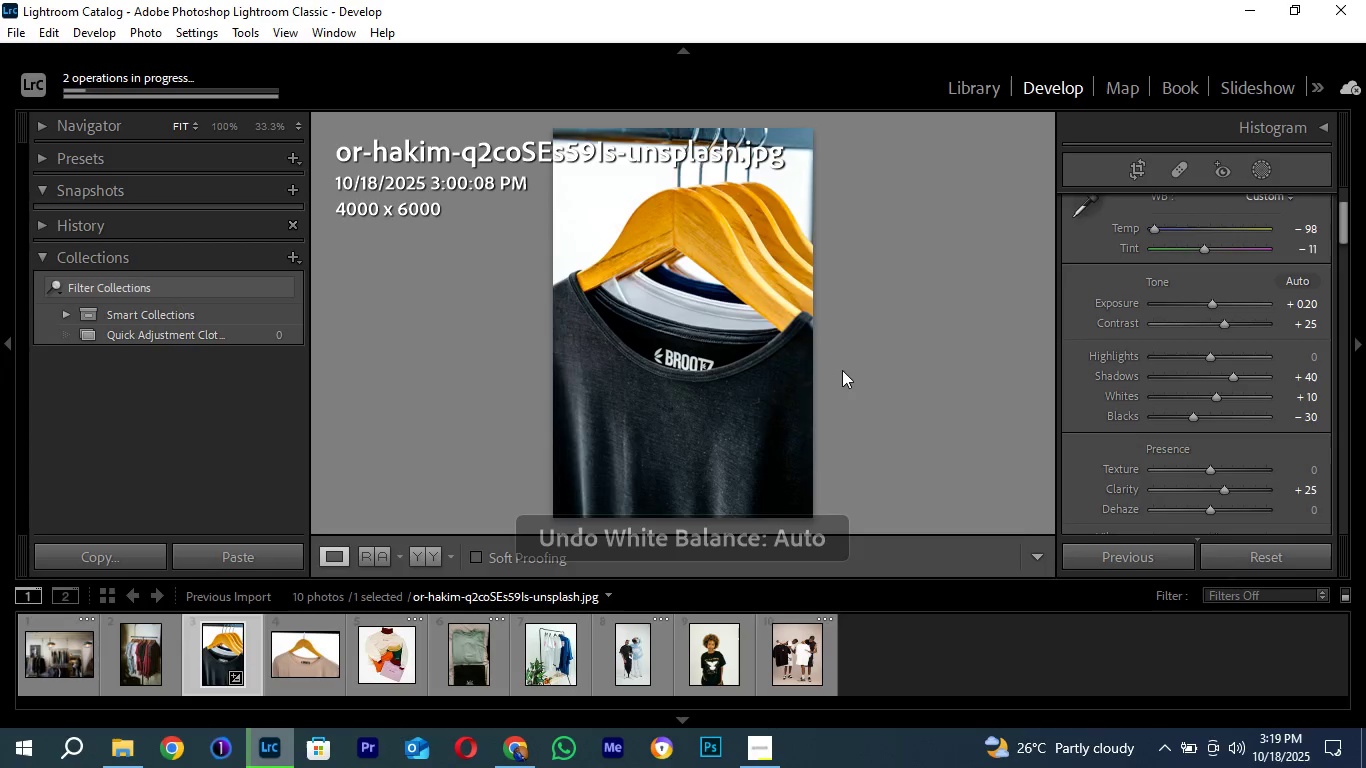 
hold_key(key=ControlLeft, duration=0.33)
 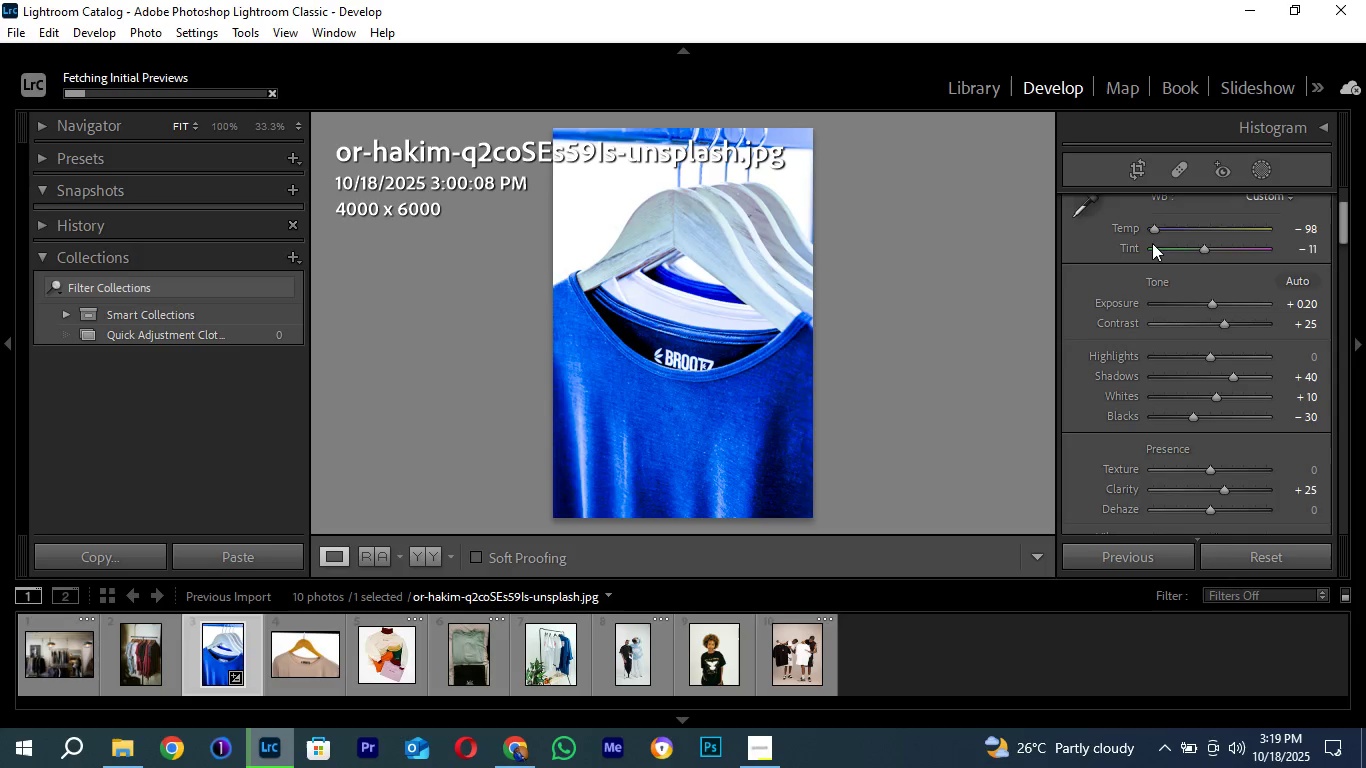 
double_click([1152, 232])
 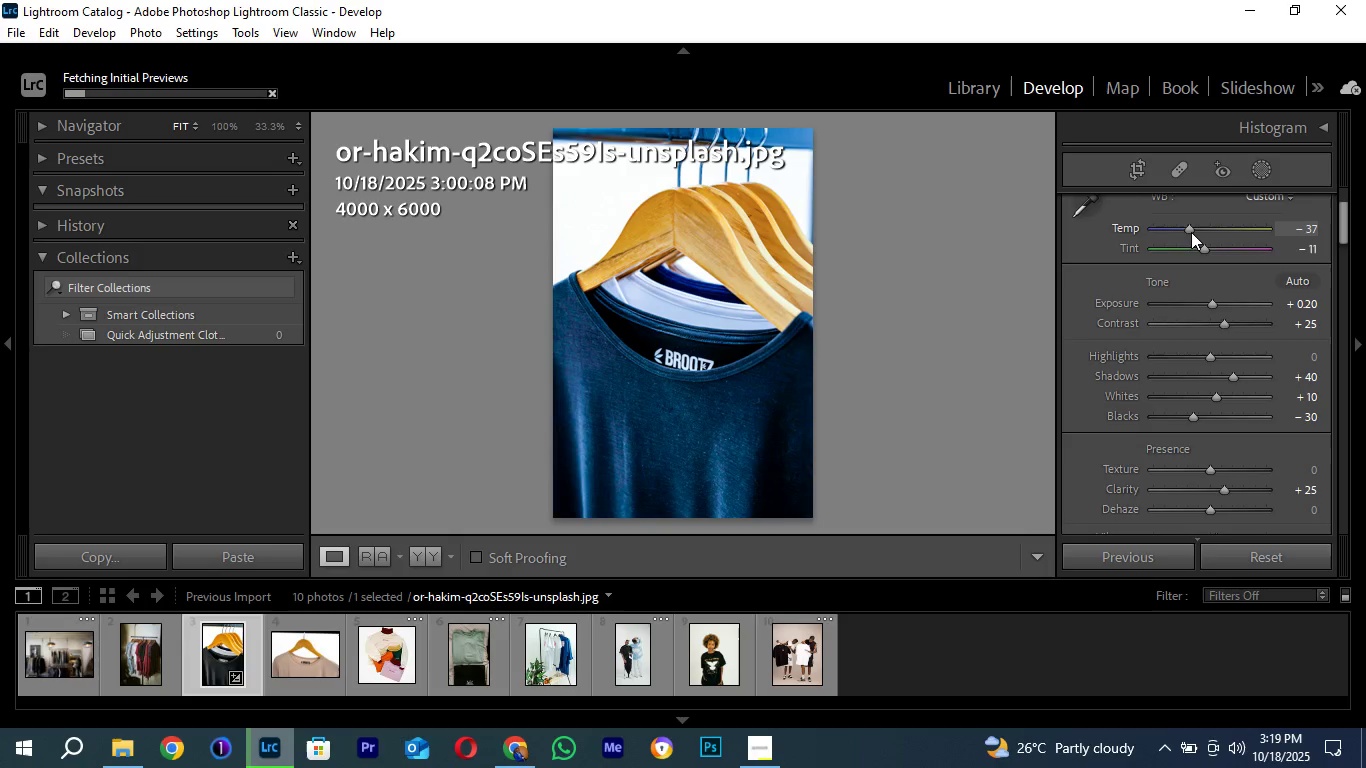 
wait(5.87)
 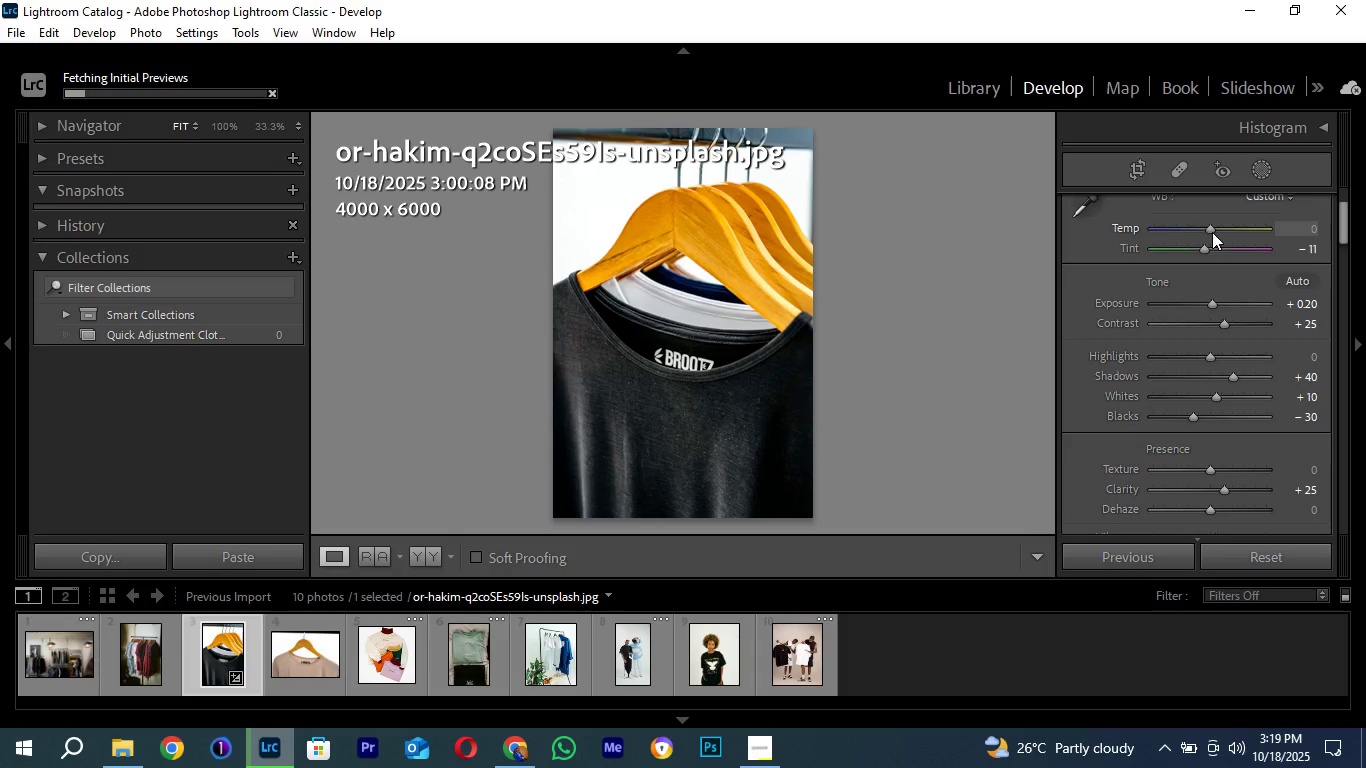 
left_click([1187, 228])
 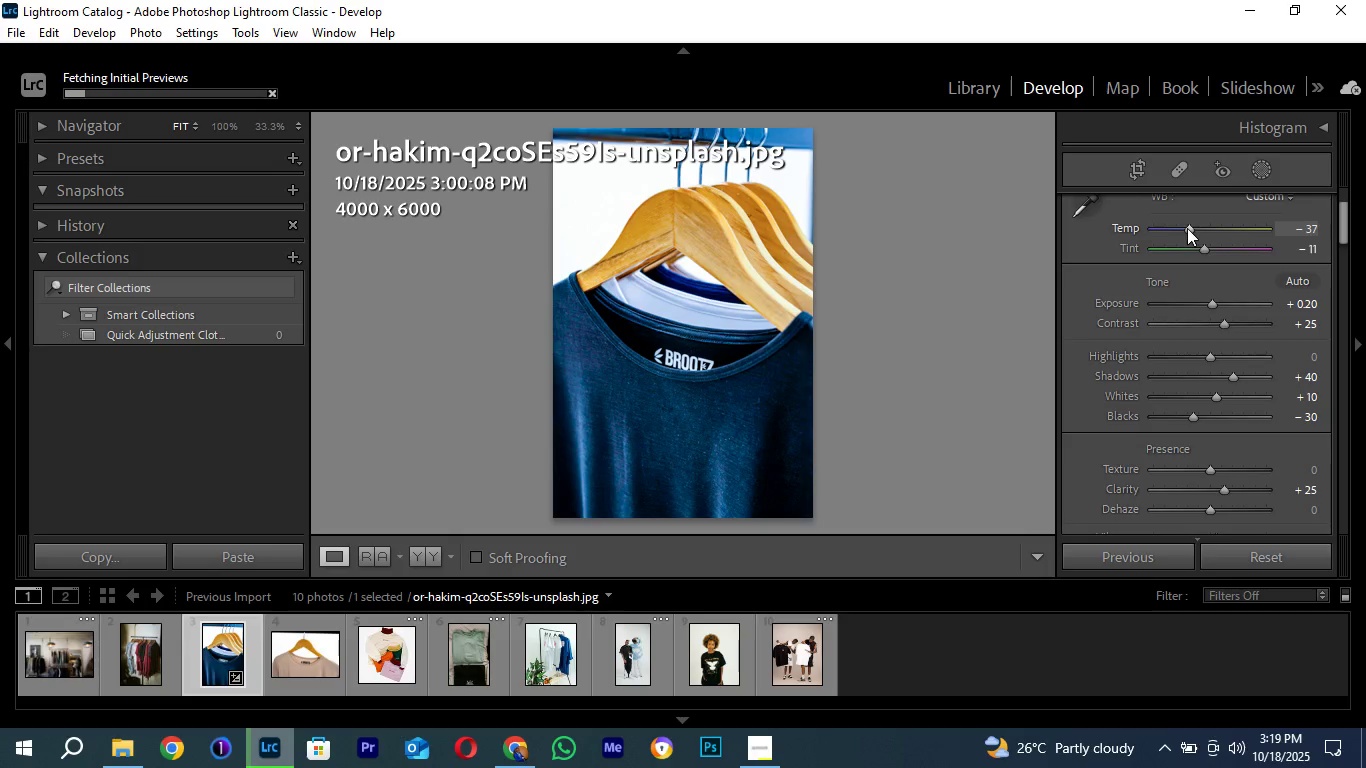 
scroll: coordinate [1187, 228], scroll_direction: up, amount: 6.0
 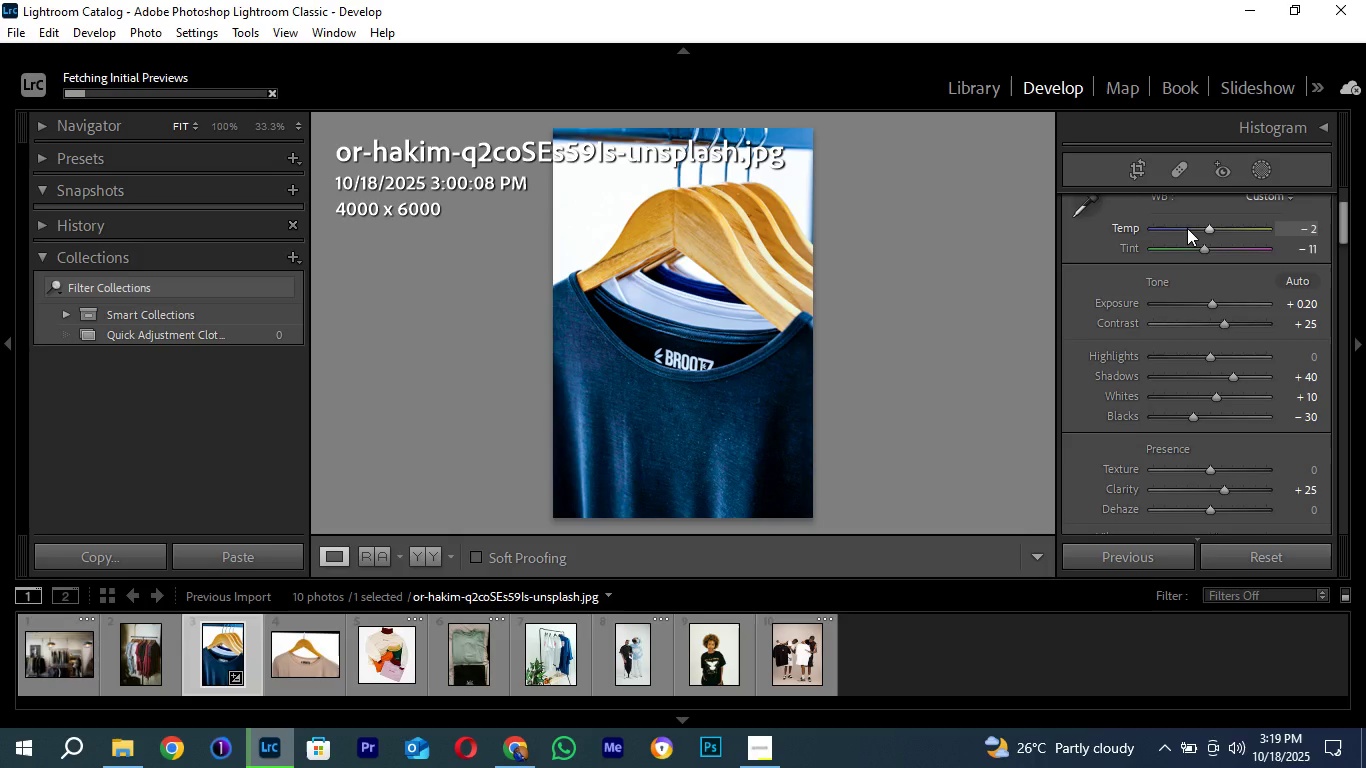 
scroll: coordinate [1187, 228], scroll_direction: down, amount: 1.0
 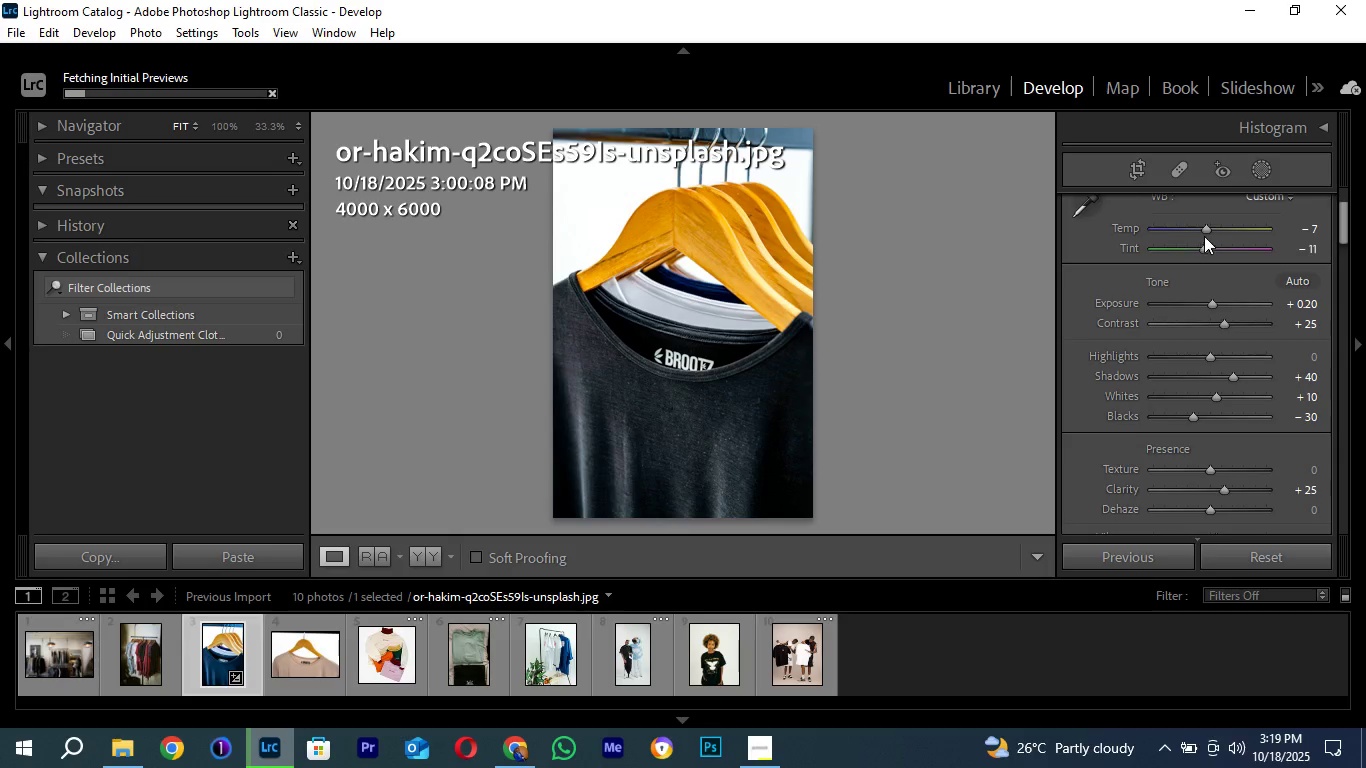 
left_click([1204, 230])
 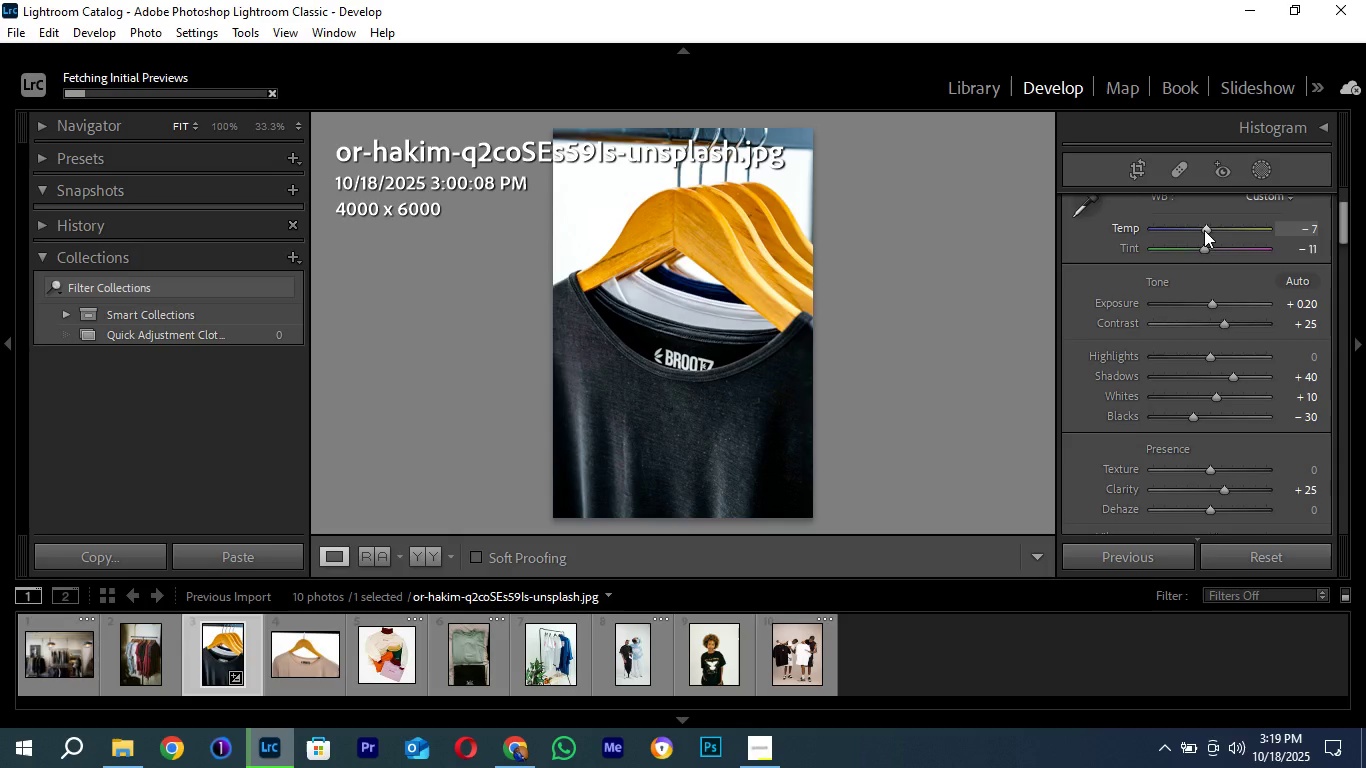 
scroll: coordinate [1204, 230], scroll_direction: none, amount: 0.0
 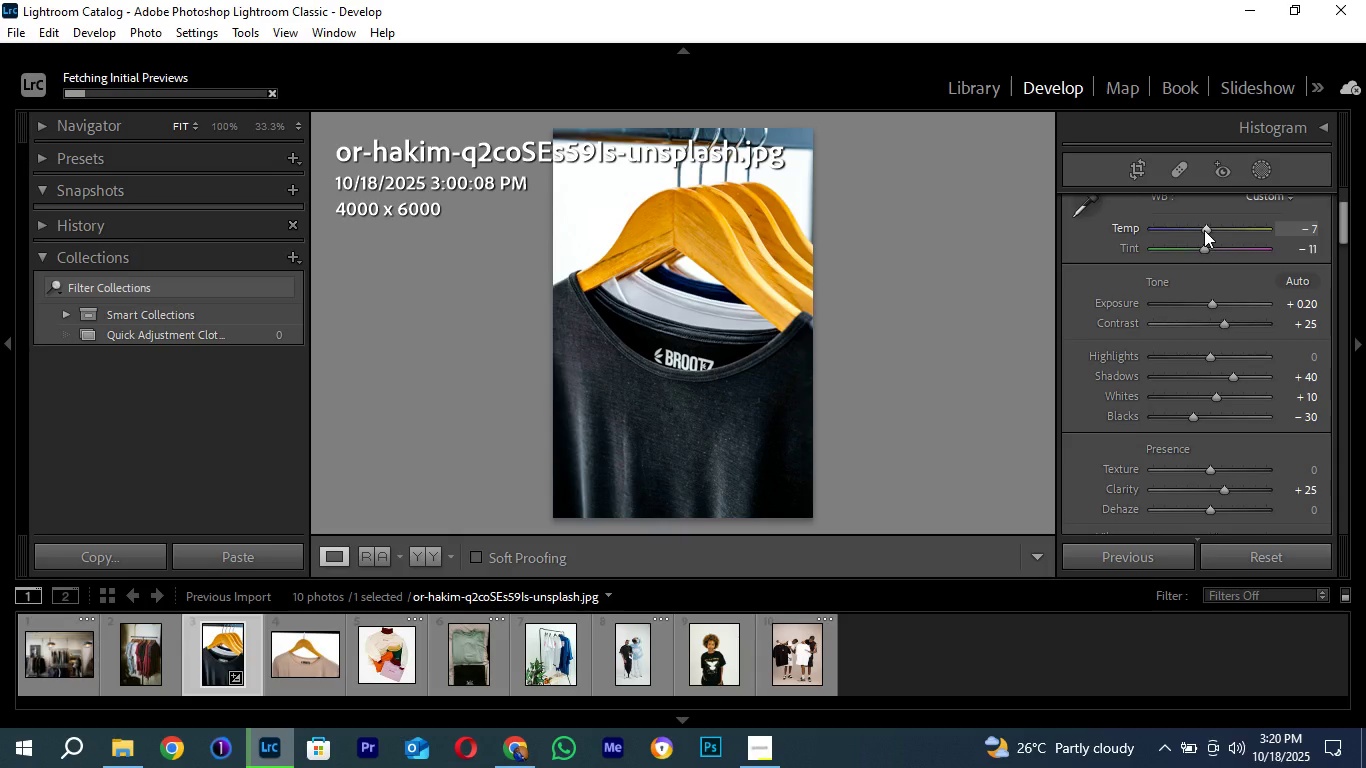 
scroll: coordinate [1204, 230], scroll_direction: up, amount: 1.0
 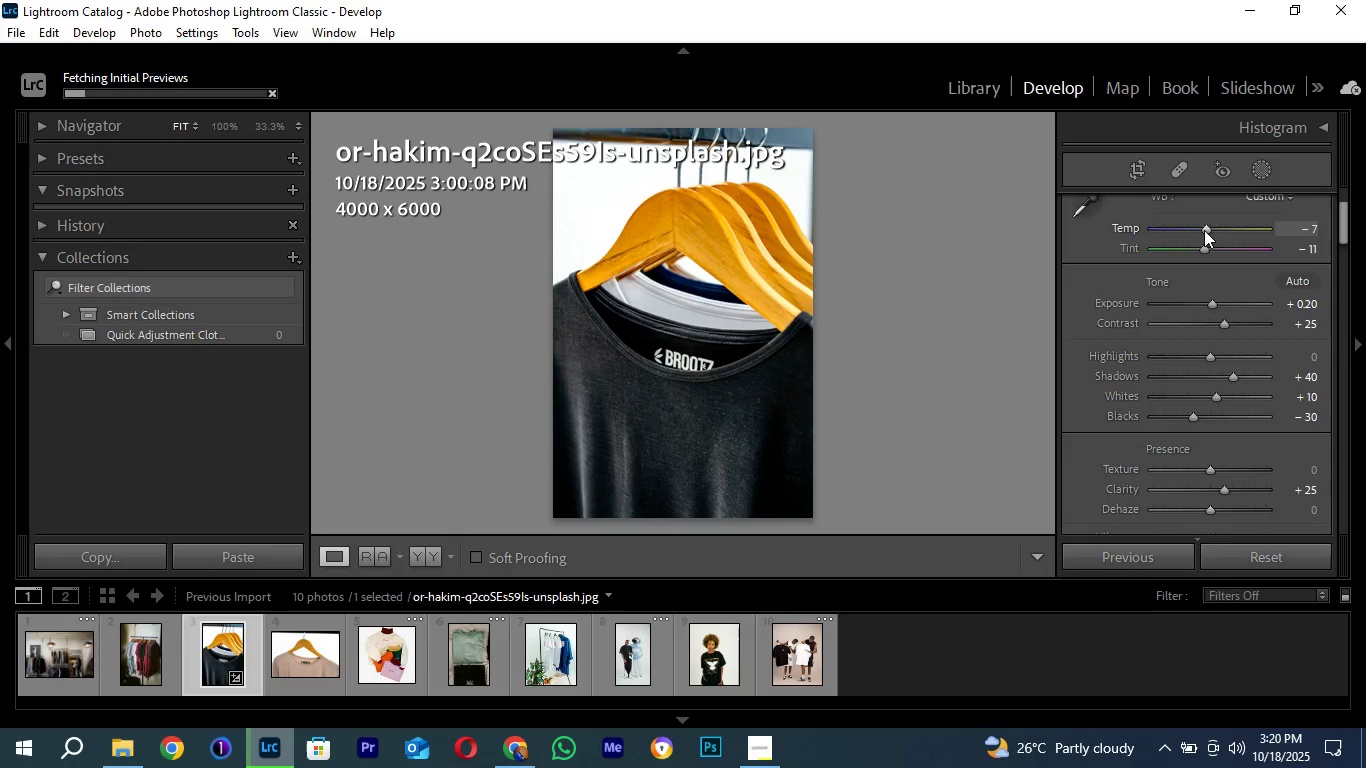 
scroll: coordinate [1204, 230], scroll_direction: down, amount: 1.0
 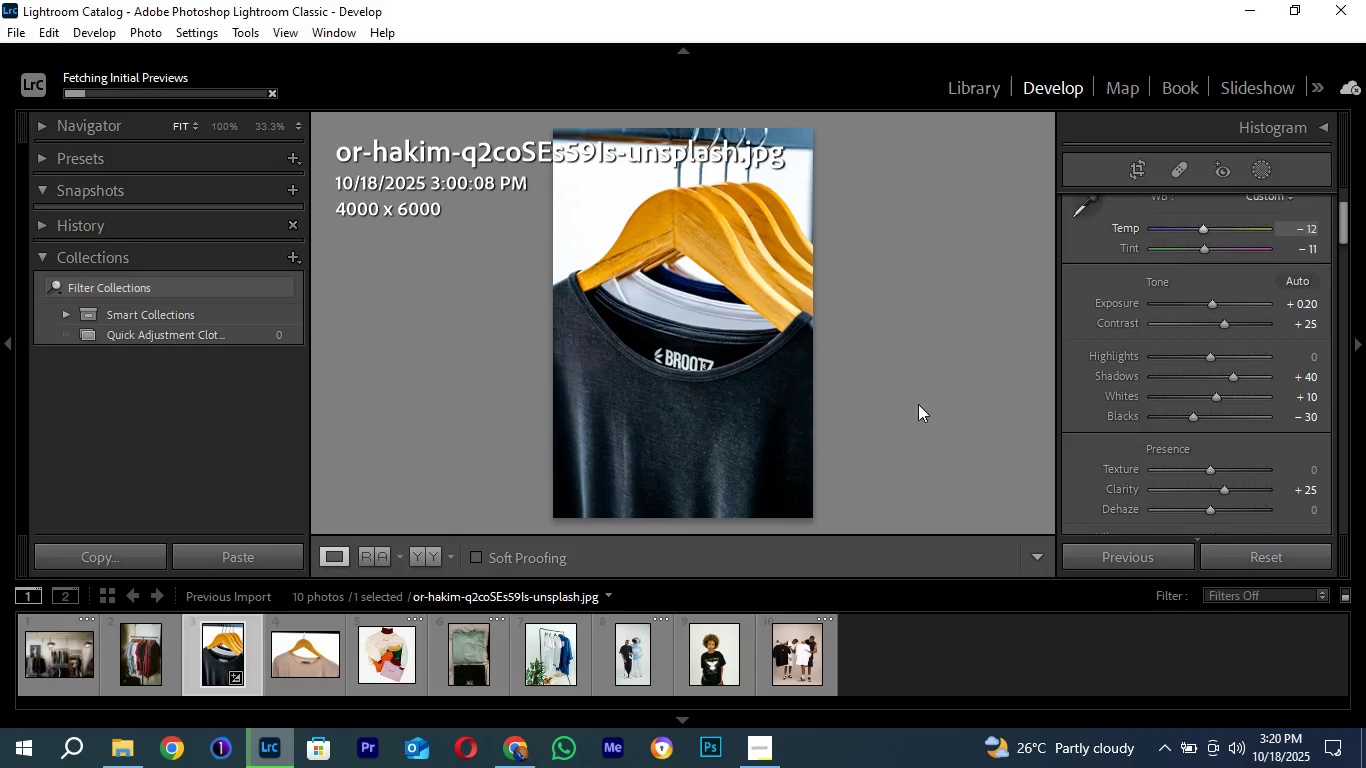 
left_click([649, 303])
 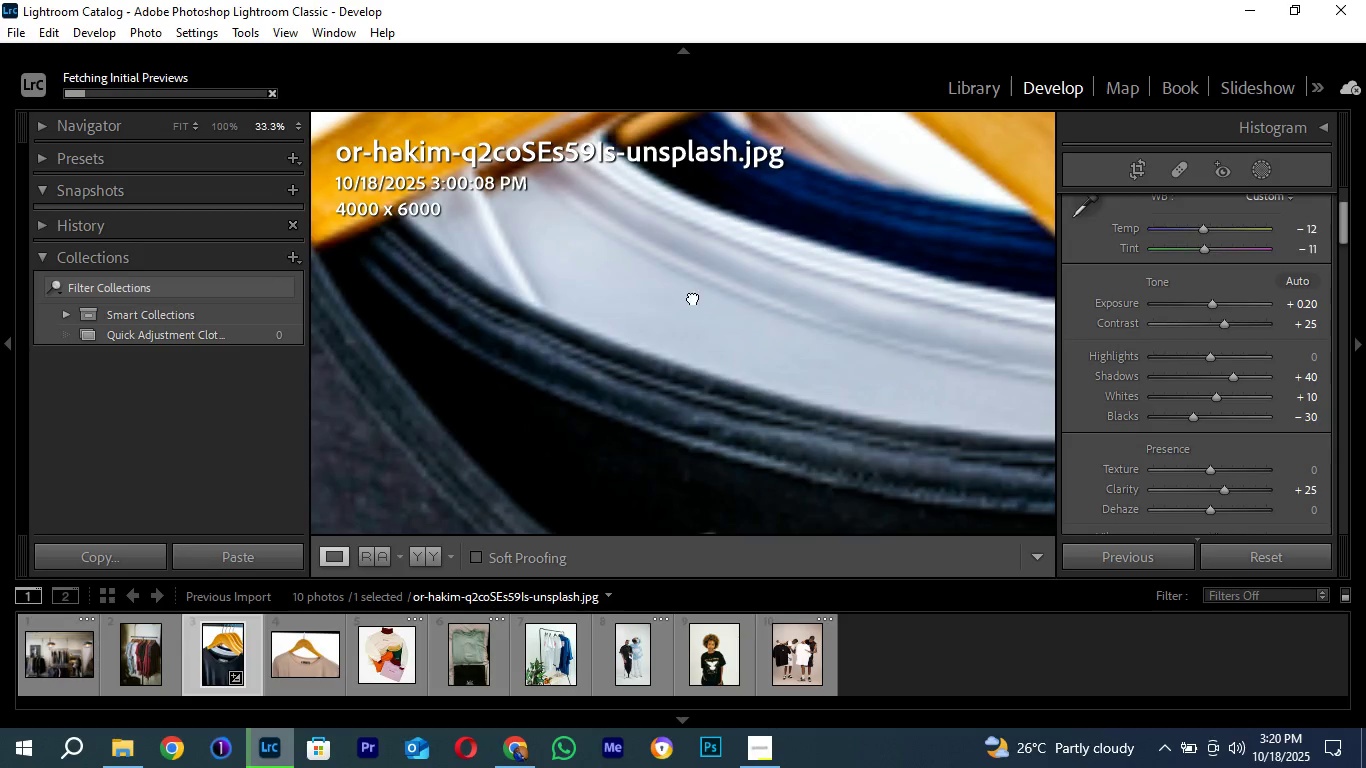 
left_click([693, 297])
 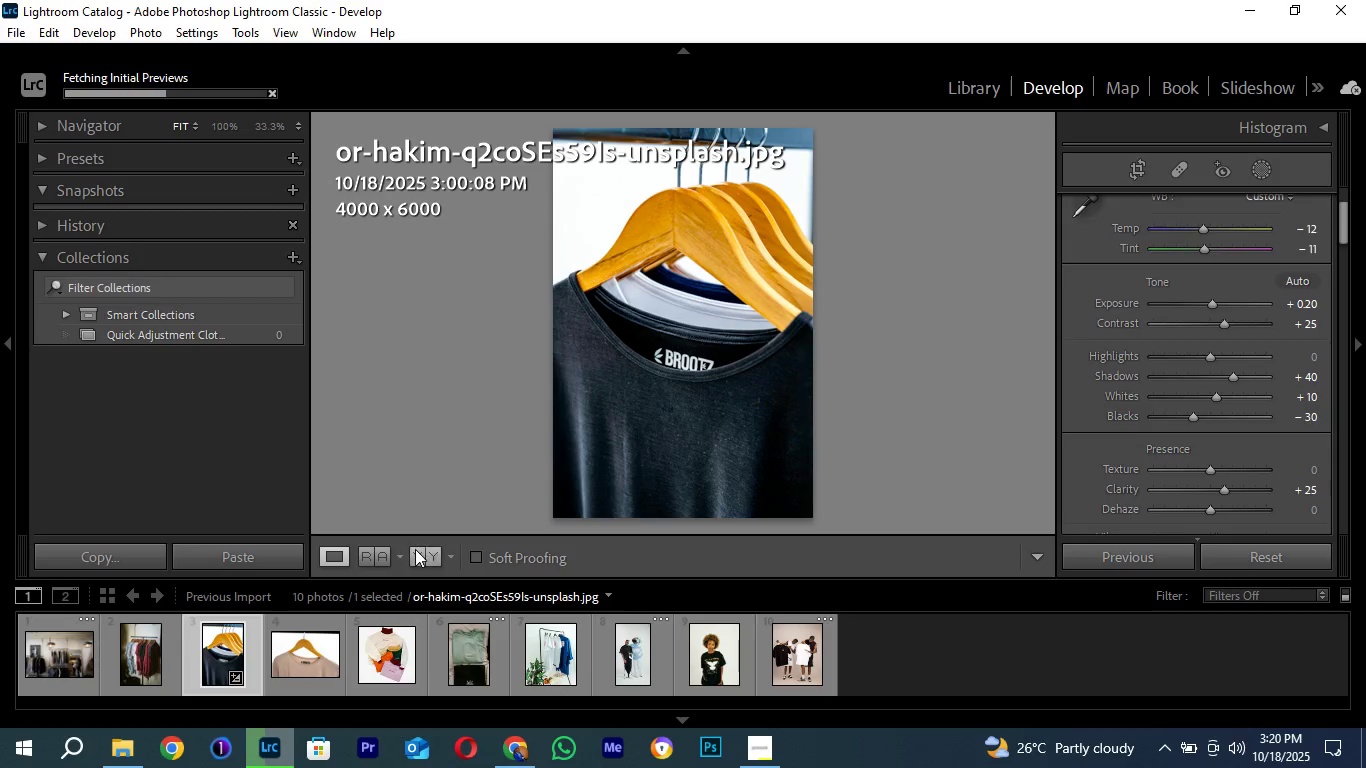 
left_click([420, 553])
 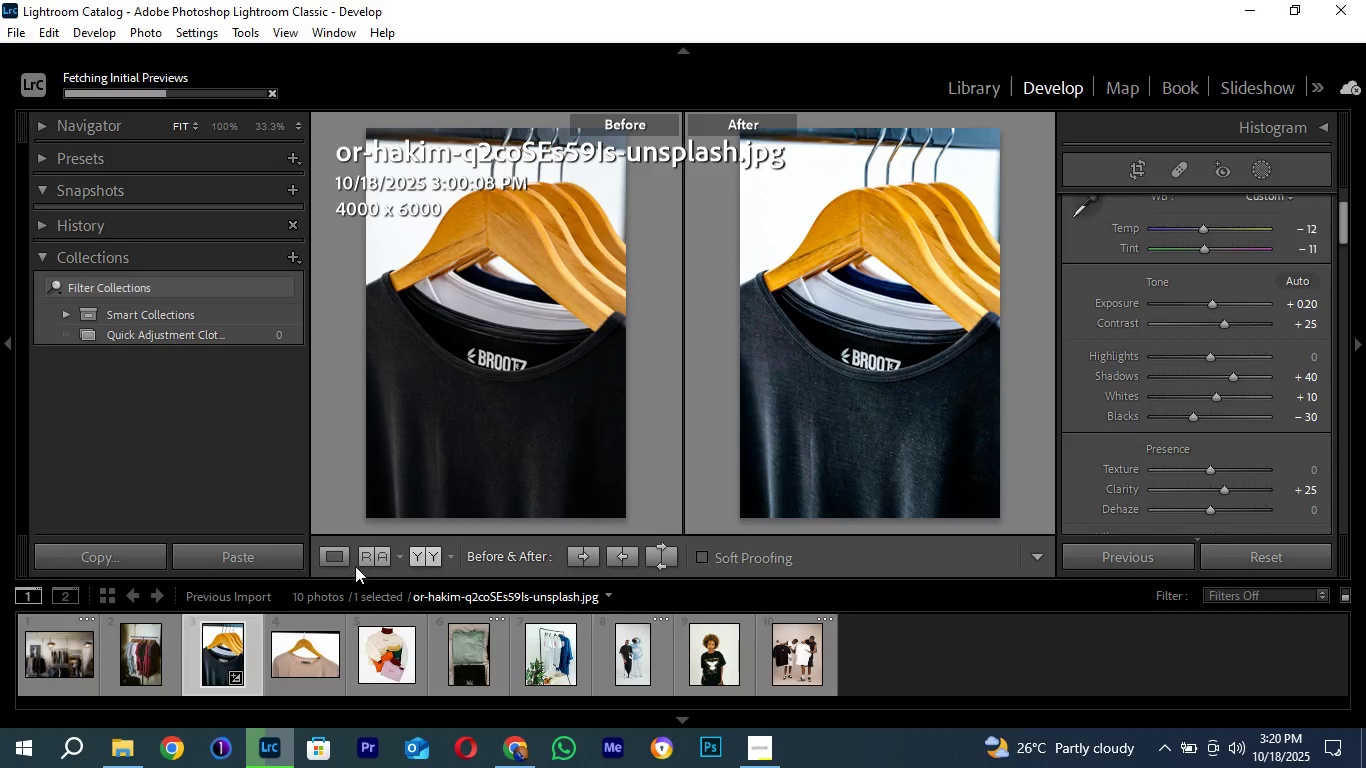 
left_click([342, 556])
 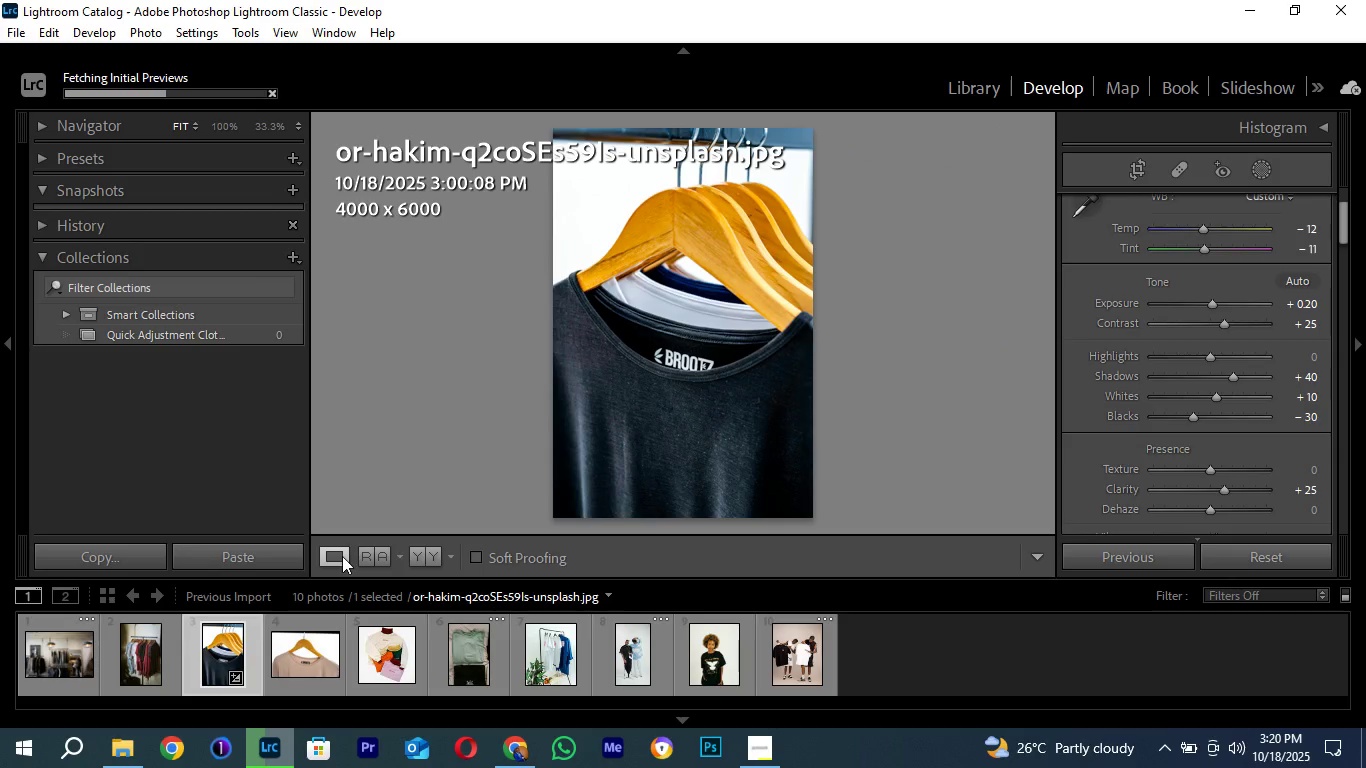 
wait(7.8)
 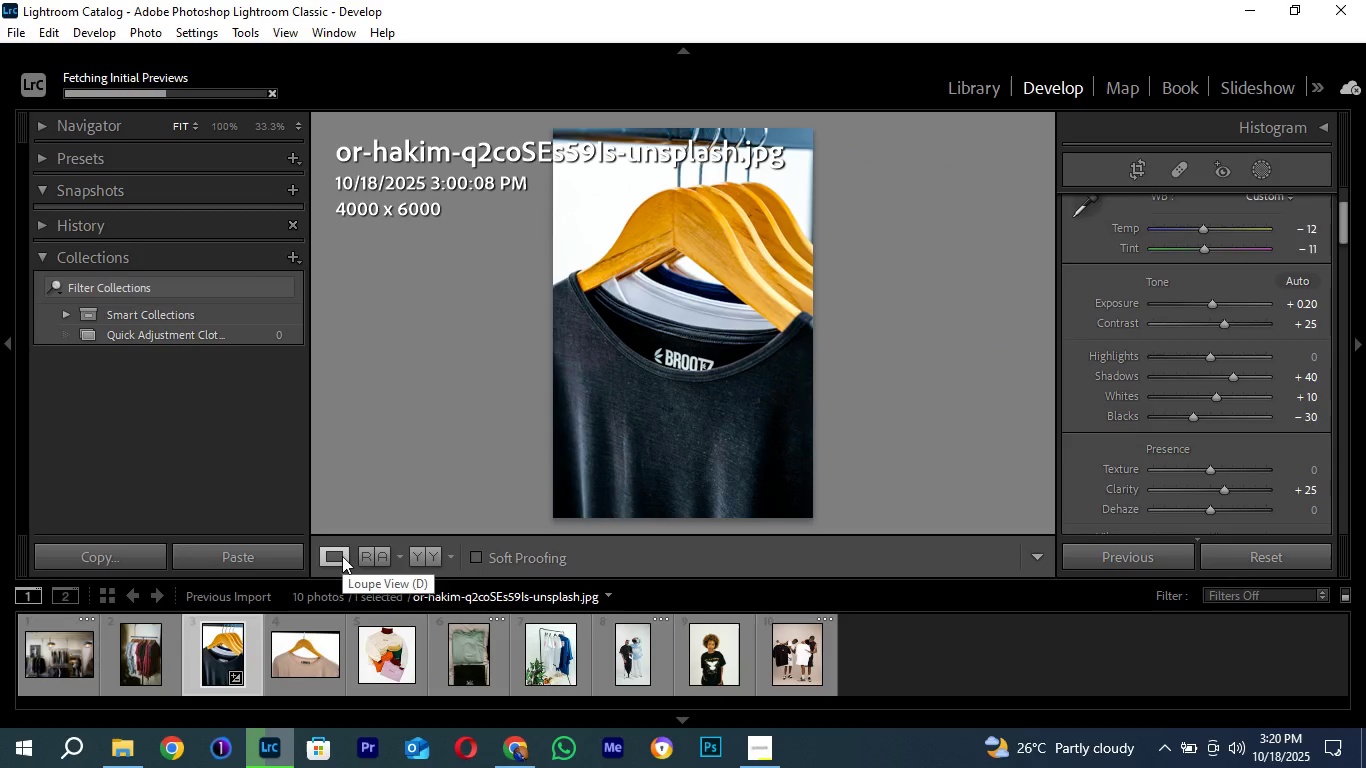 
left_click([754, 757])
 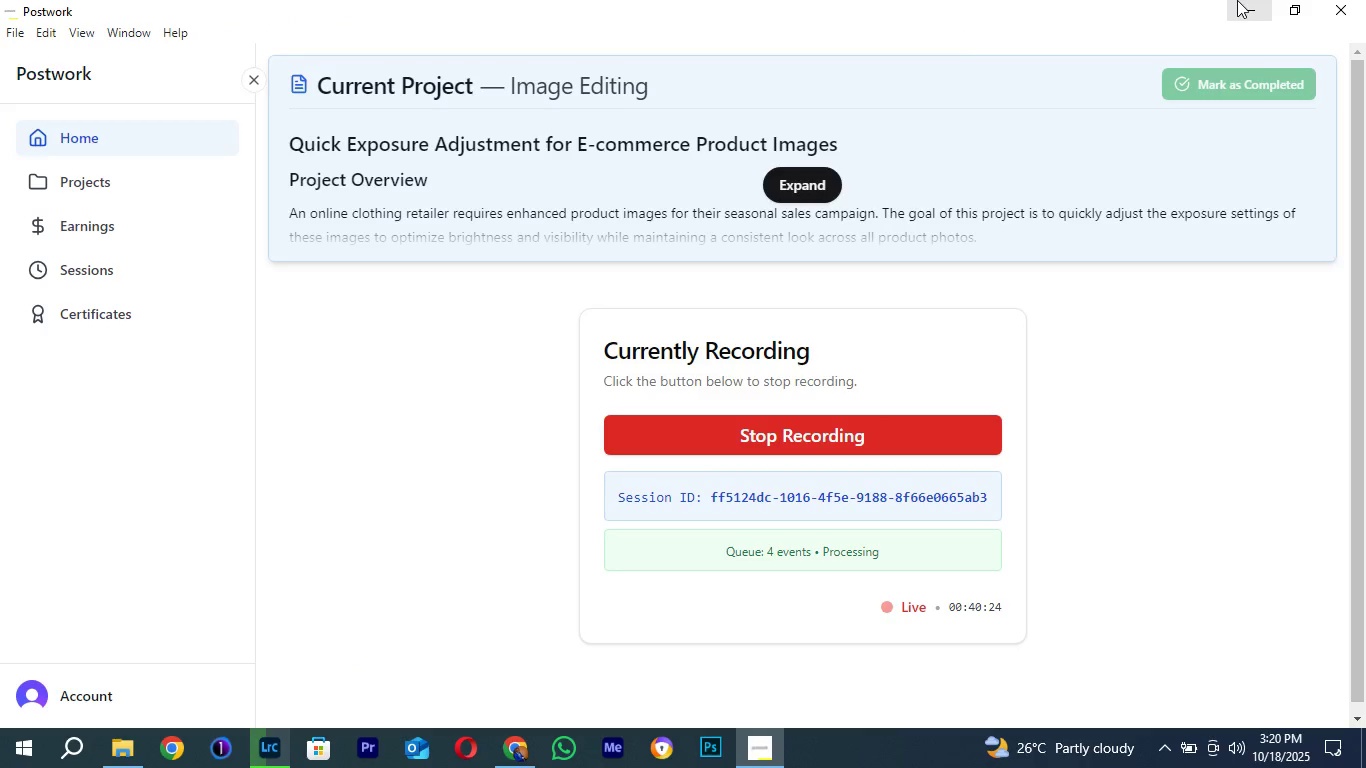 
left_click([1237, 0])
 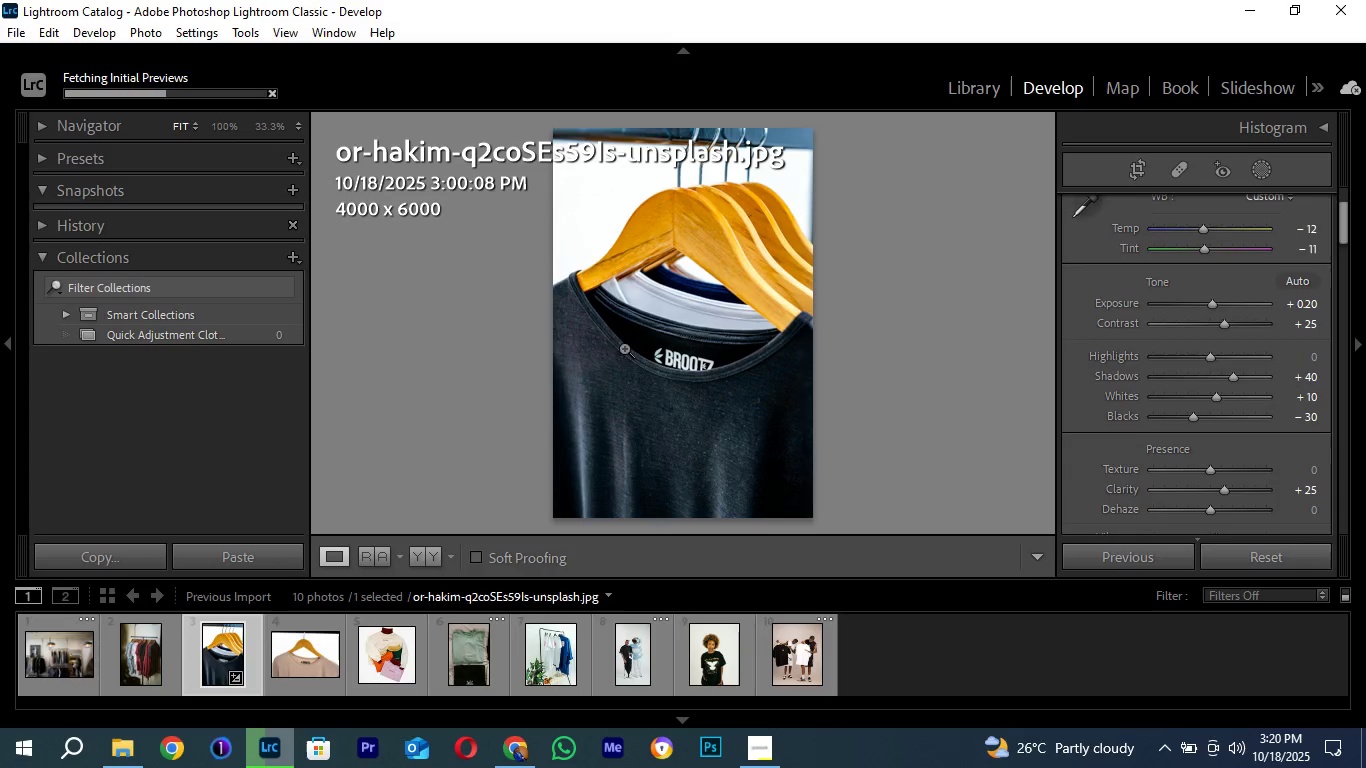 
left_click([658, 319])
 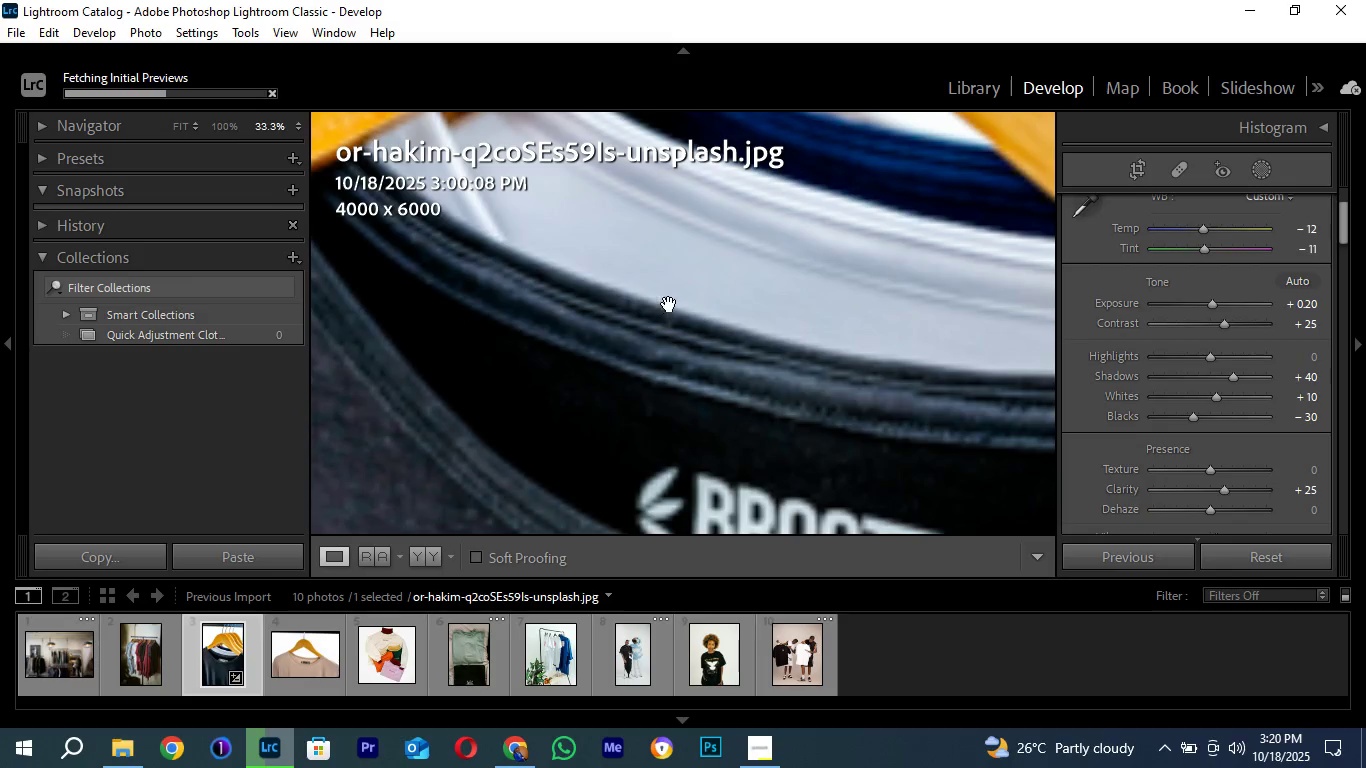 
left_click([669, 304])
 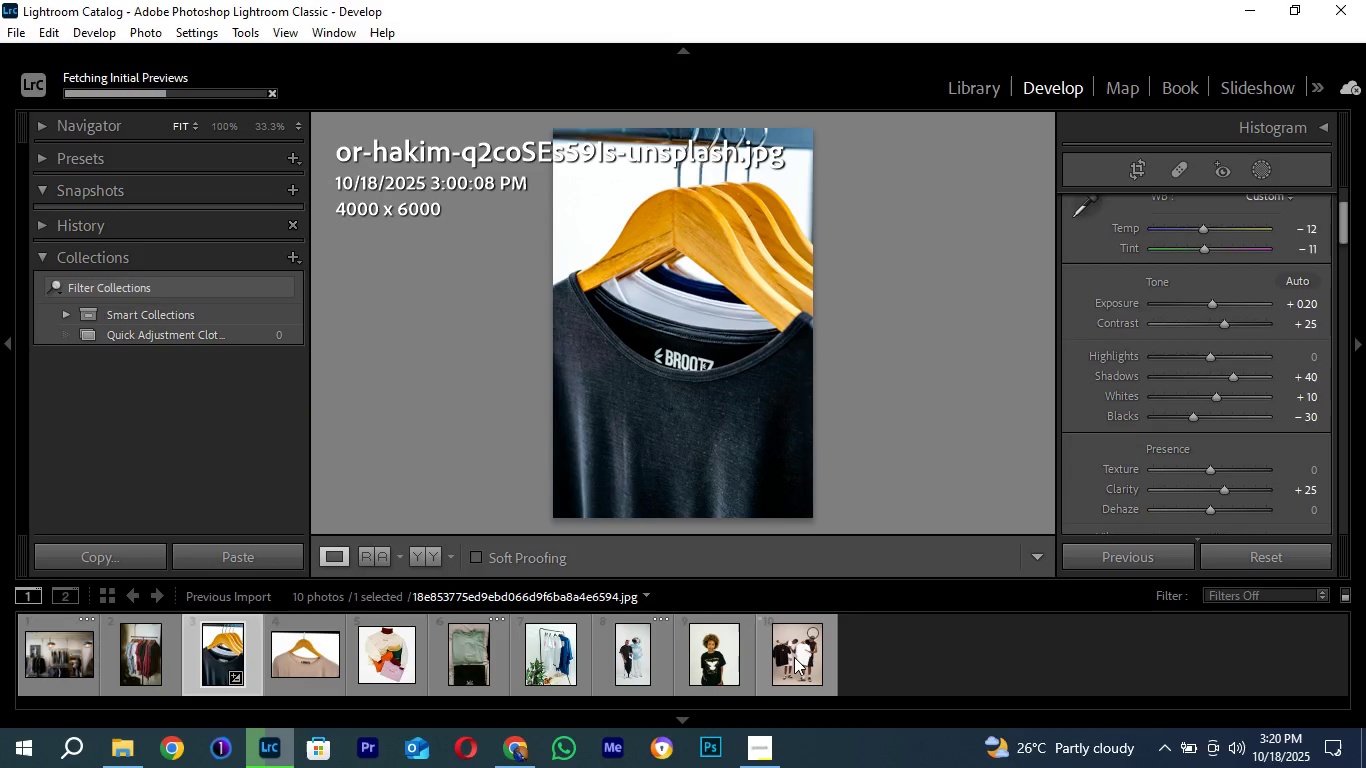 
hold_key(key=ShiftLeft, duration=0.55)
left_click([794, 657])
 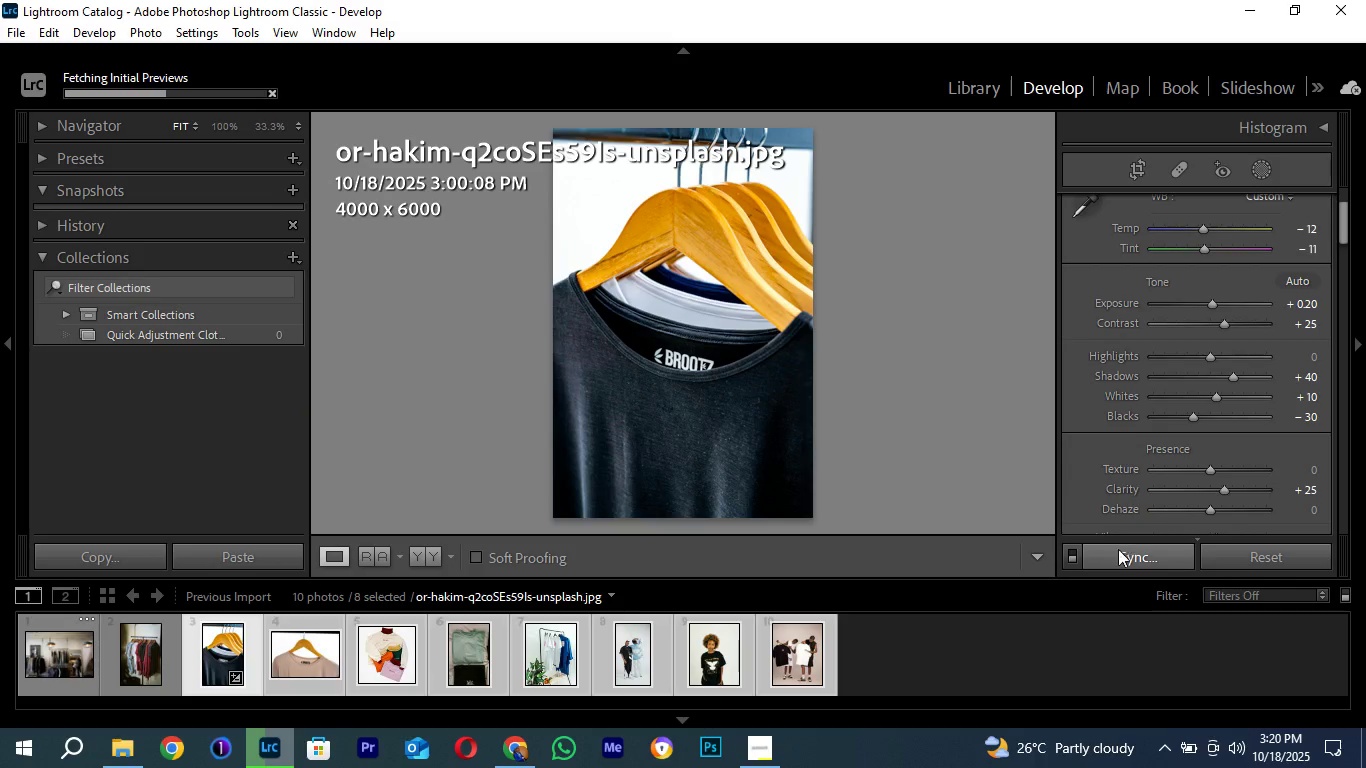 
left_click([1107, 563])
 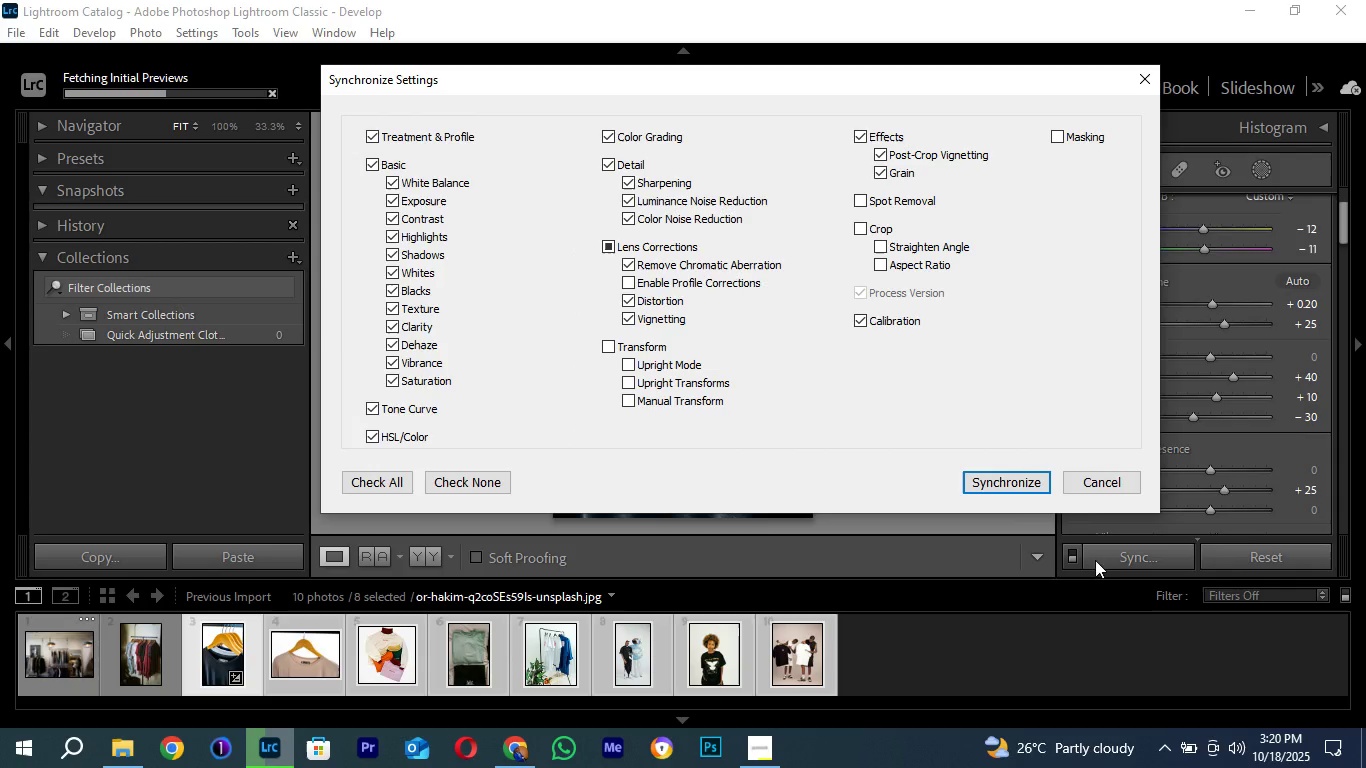 
left_click([1009, 486])
 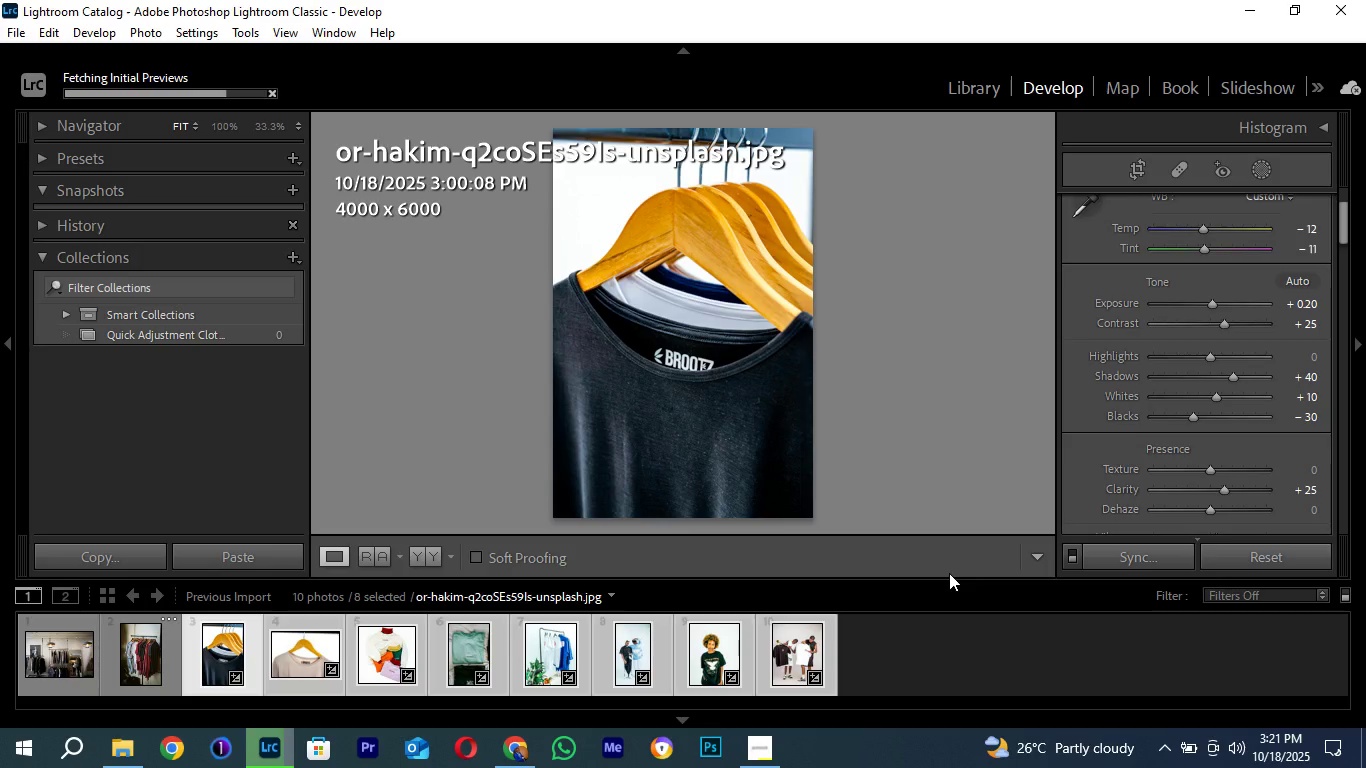 
wait(74.63)
 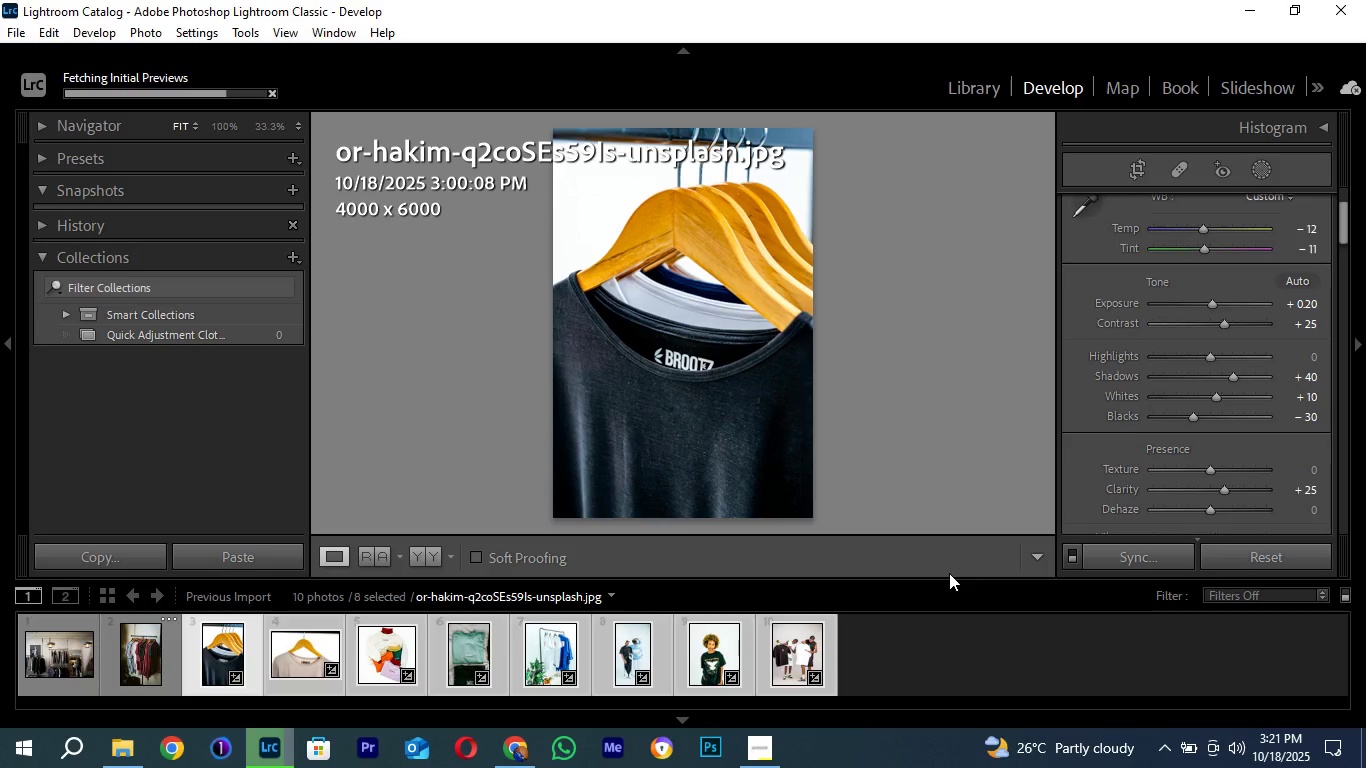 
left_click([912, 655])
 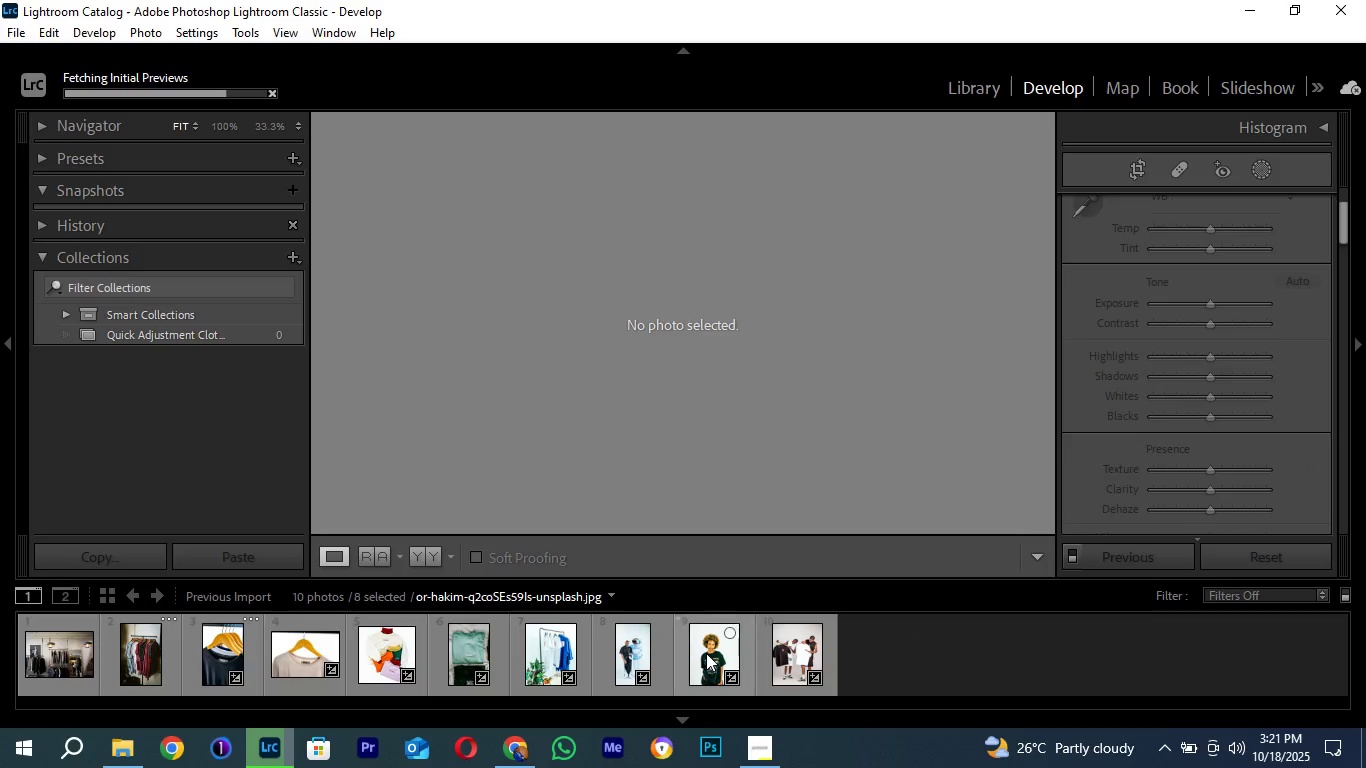 
left_click([706, 653])
 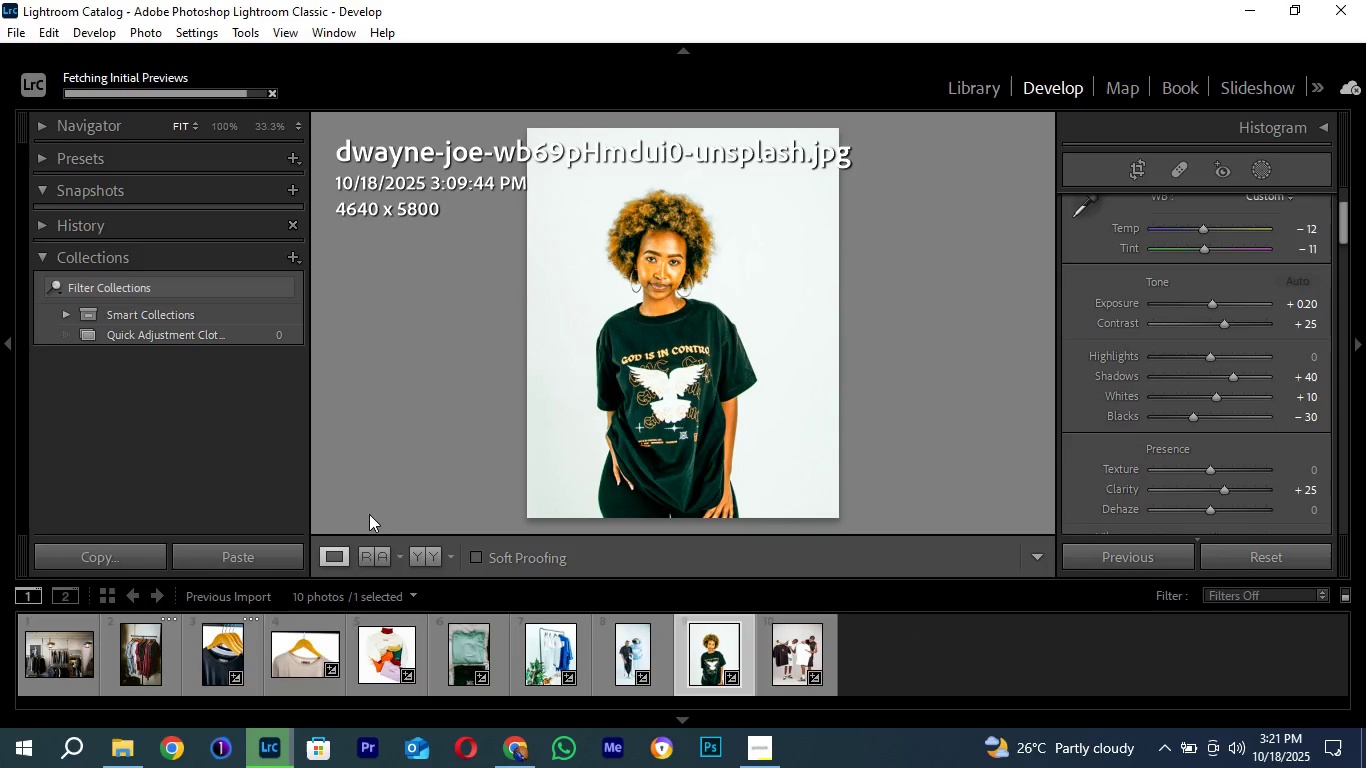 
left_click([422, 551])
 